 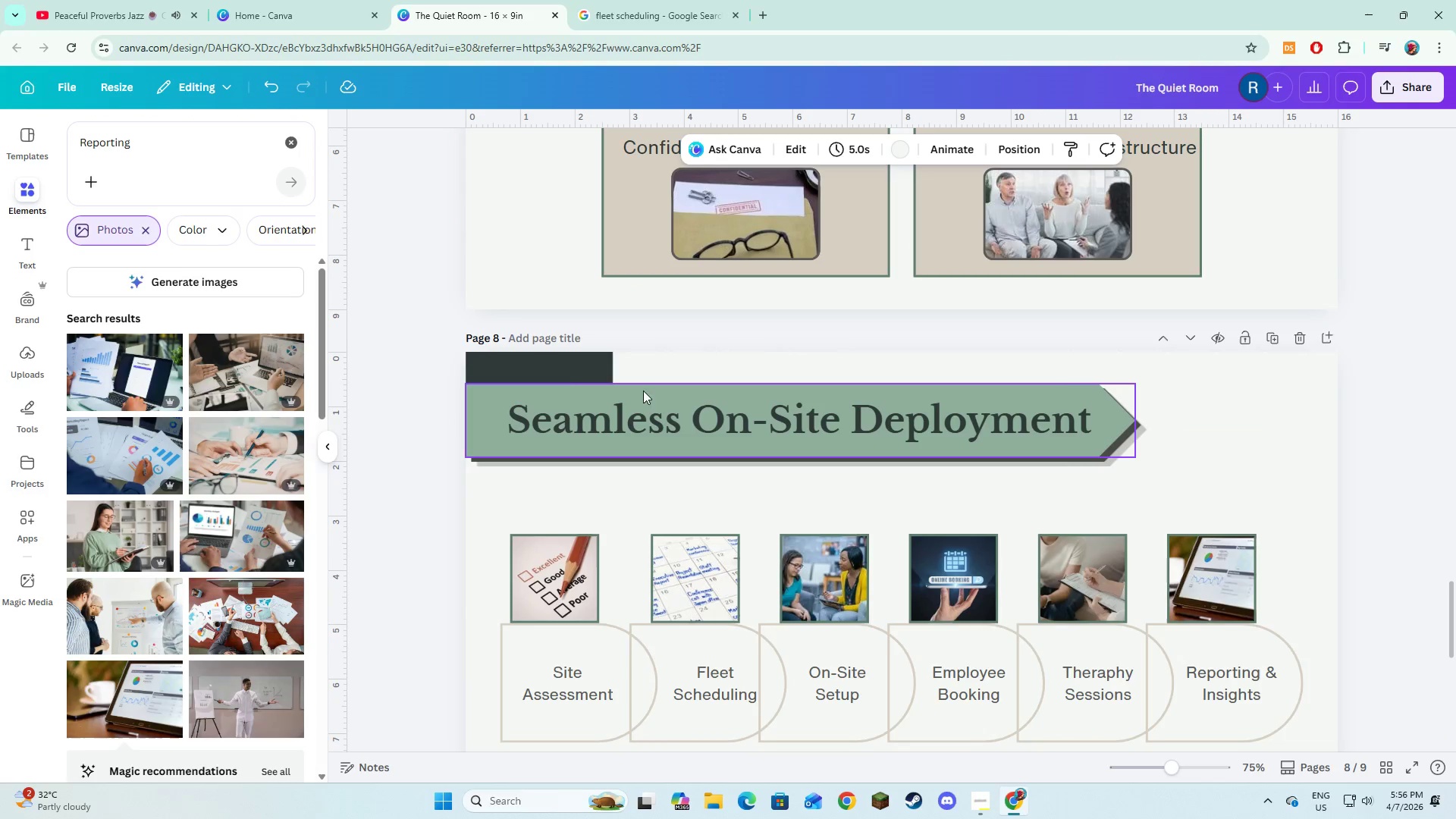 
left_click([561, 371])
 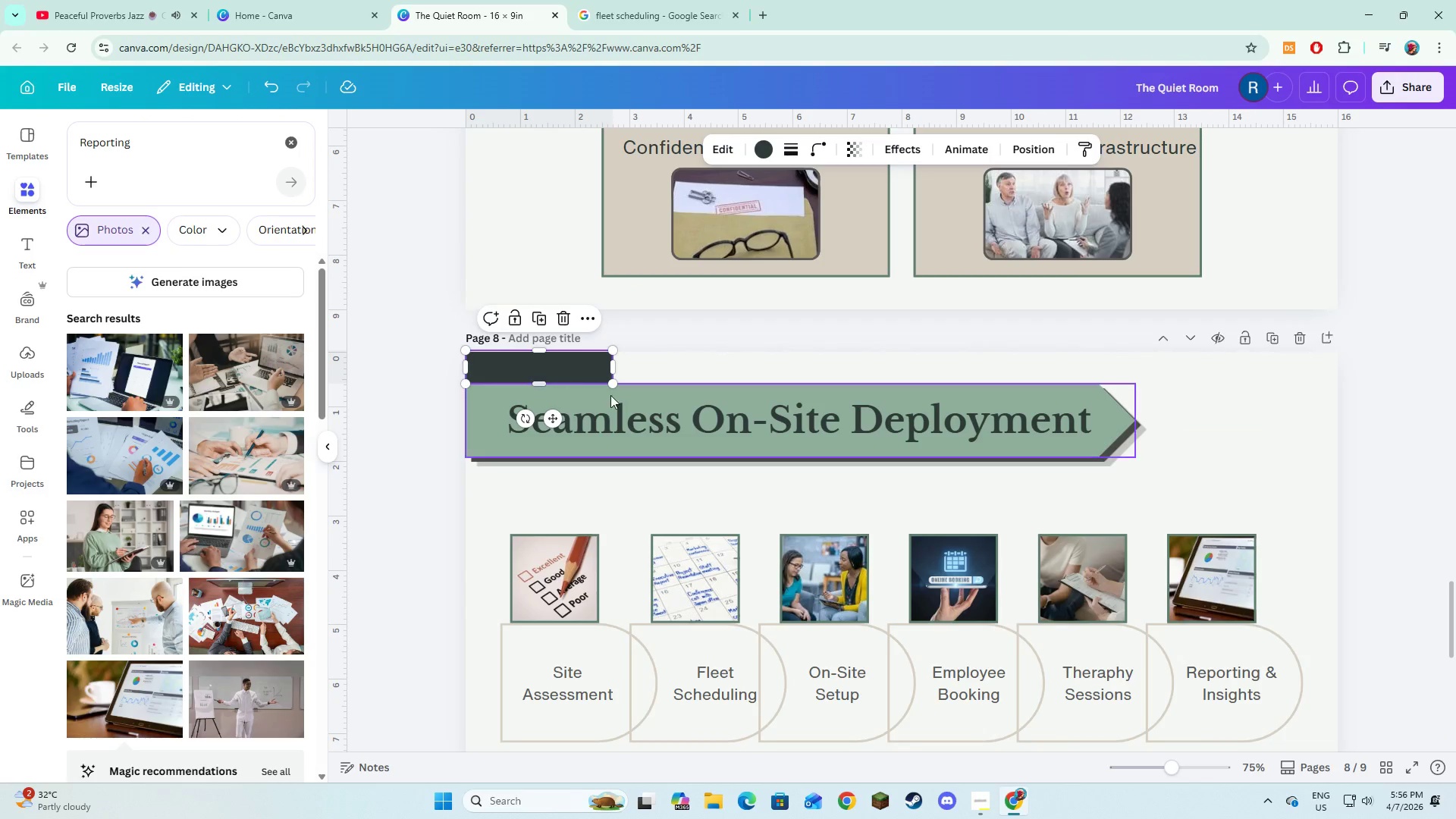 
hold_key(key=ShiftLeft, duration=1.0)
left_click([646, 411])
 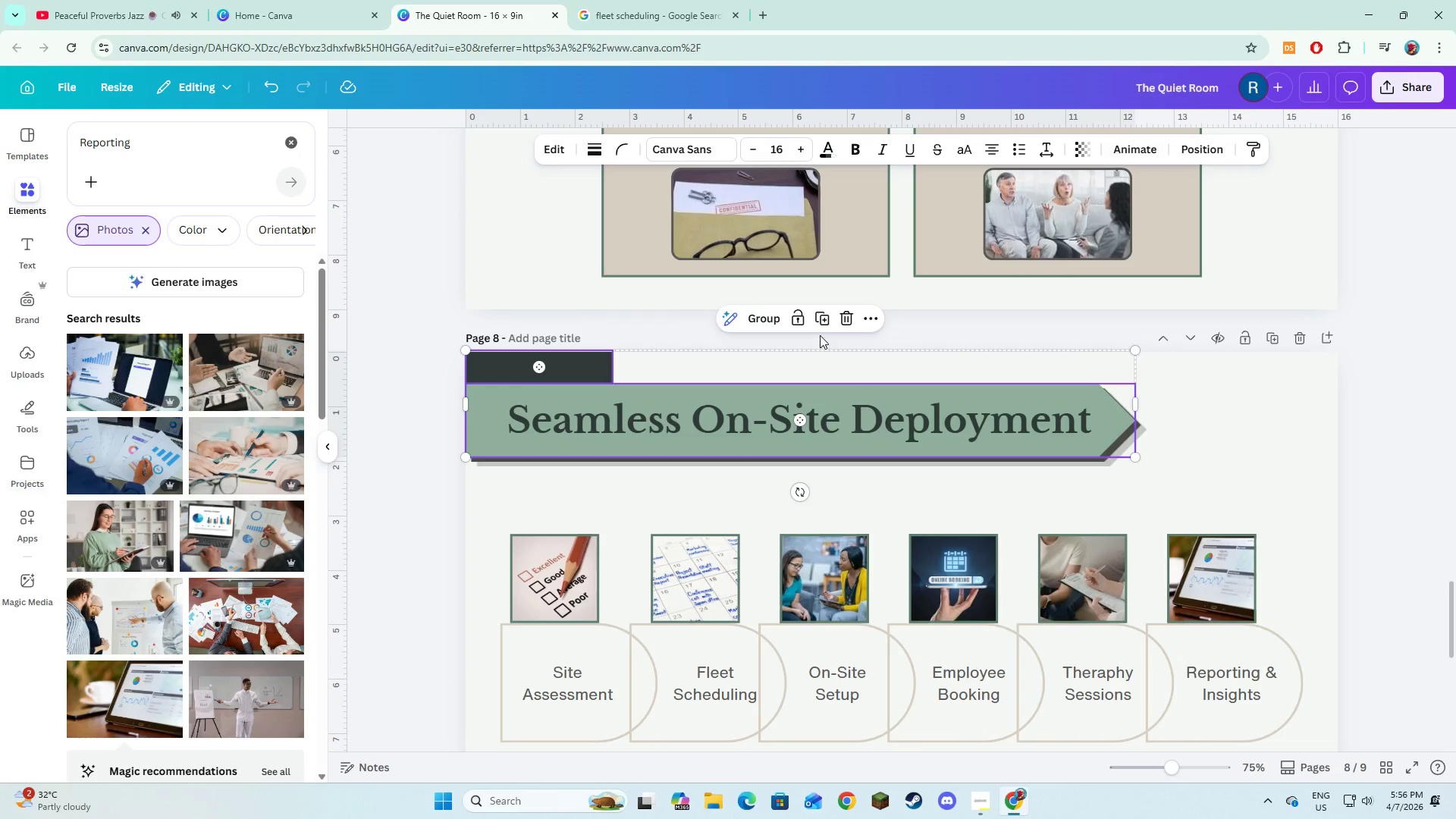 
left_click([820, 322])
 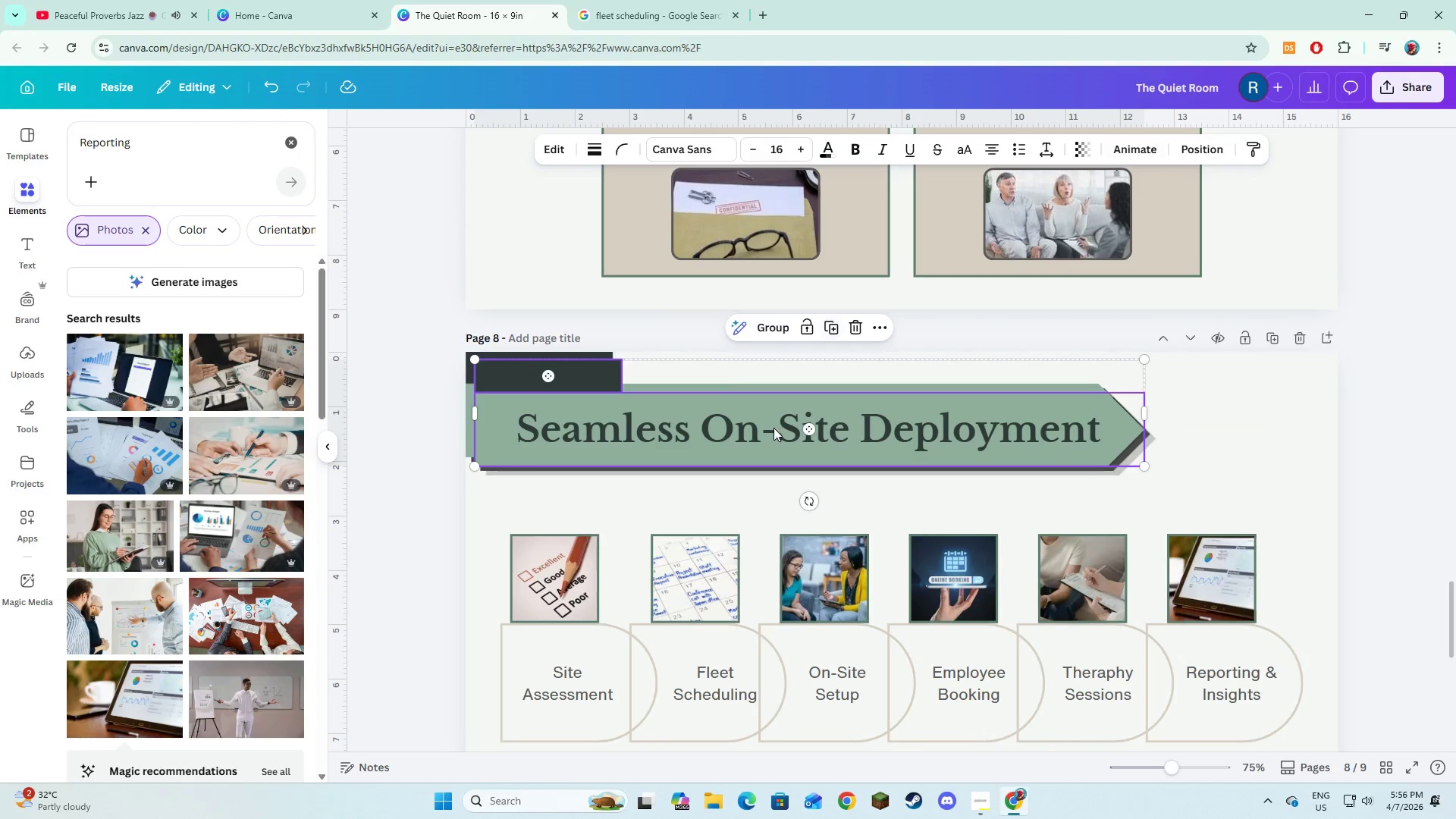 
left_click_drag(start_coordinate=[774, 428], to_coordinate=[766, 419])
 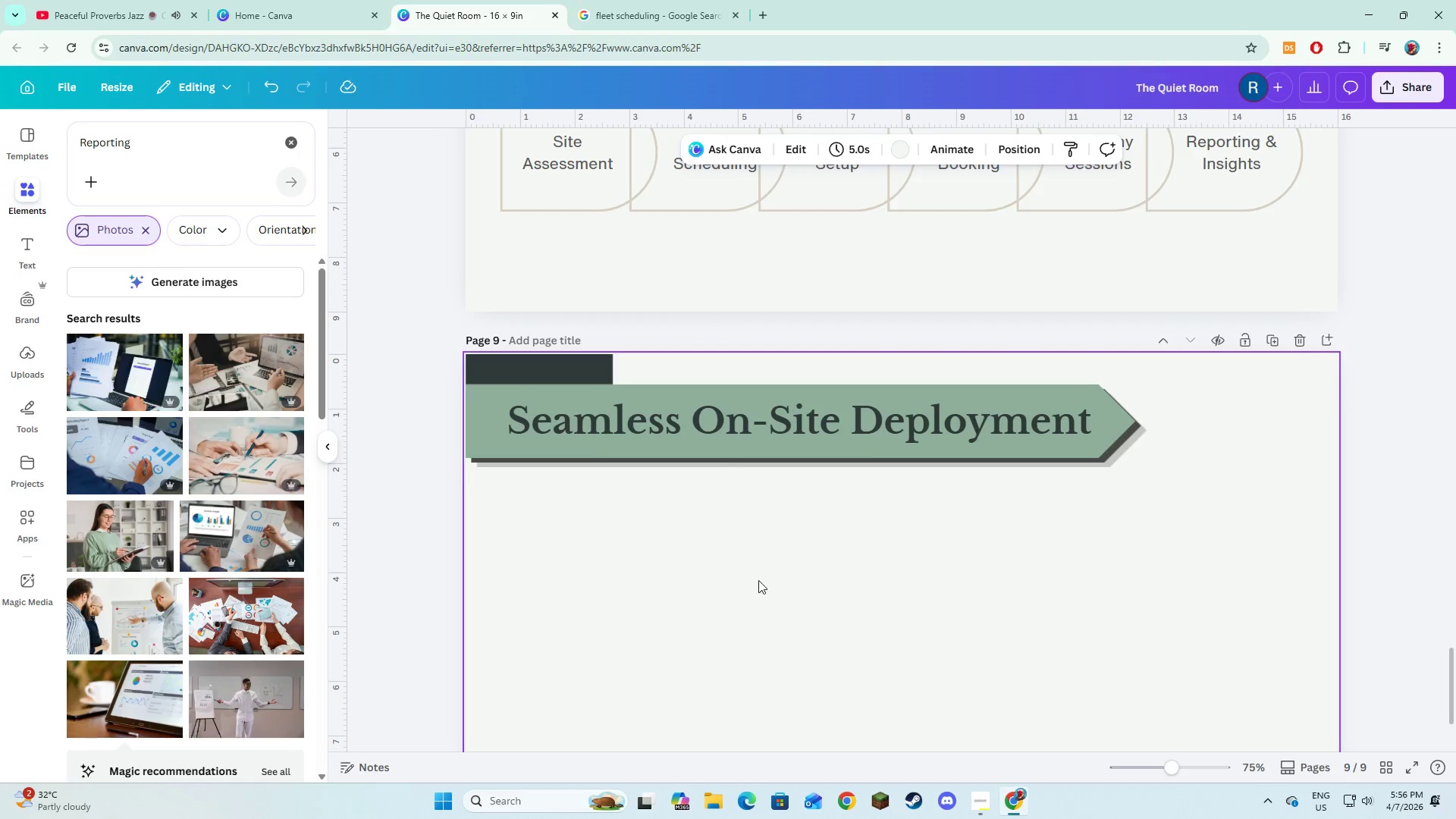 
scroll: coordinate [766, 447], scroll_direction: down, amount: 7.0
 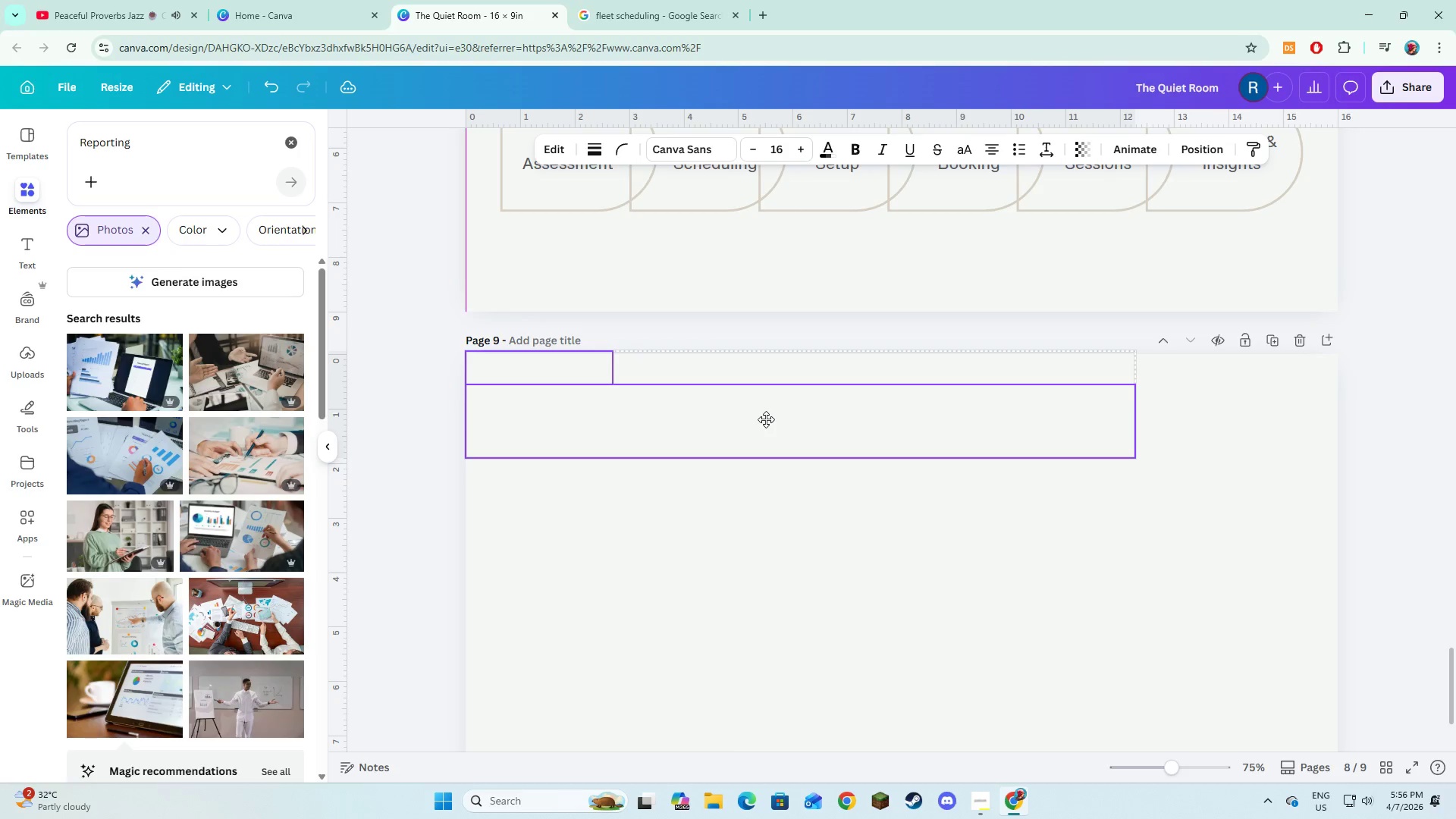 
left_click([758, 595])
 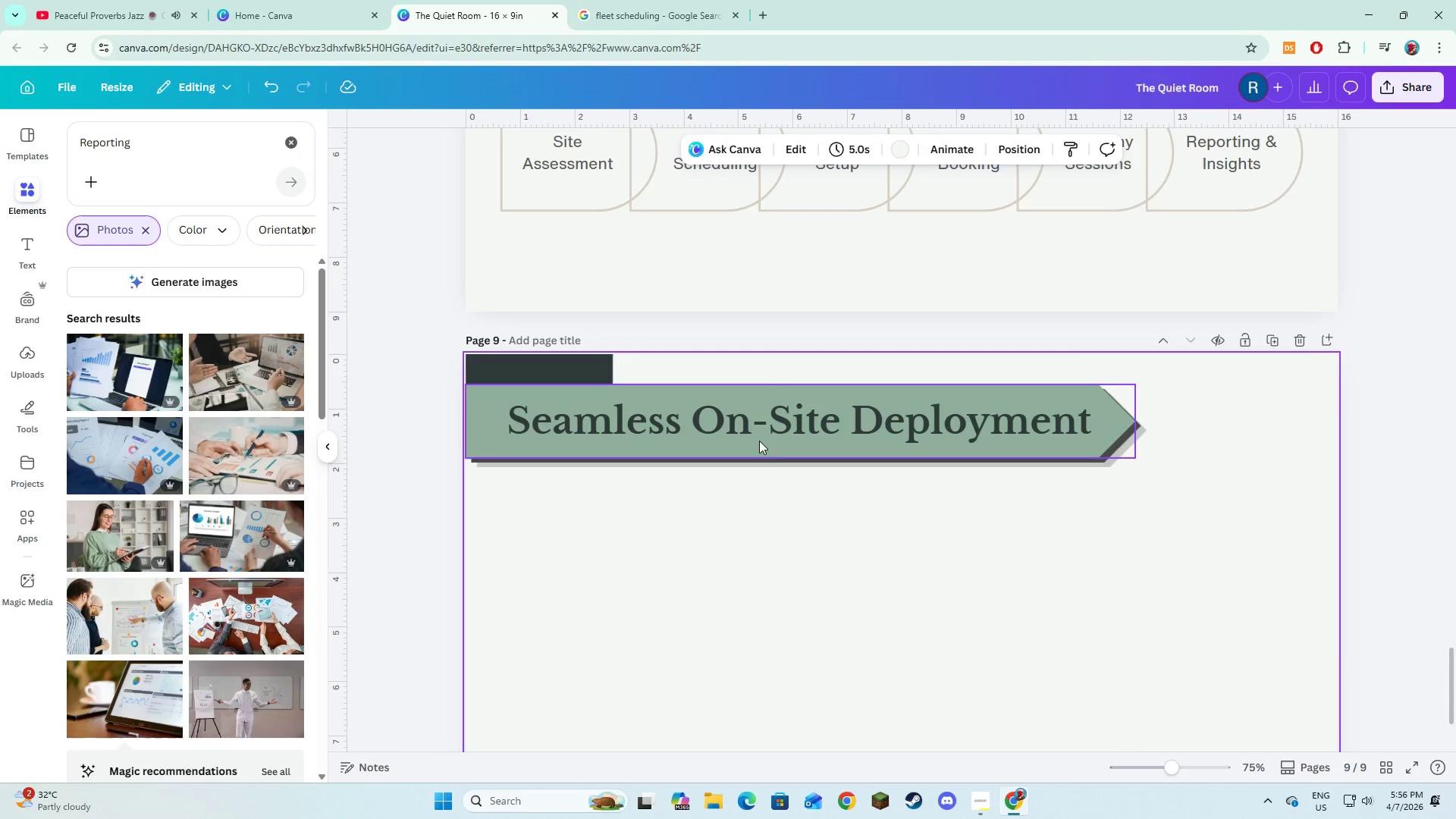 
scroll: coordinate [771, 442], scroll_direction: up, amount: 3.0
 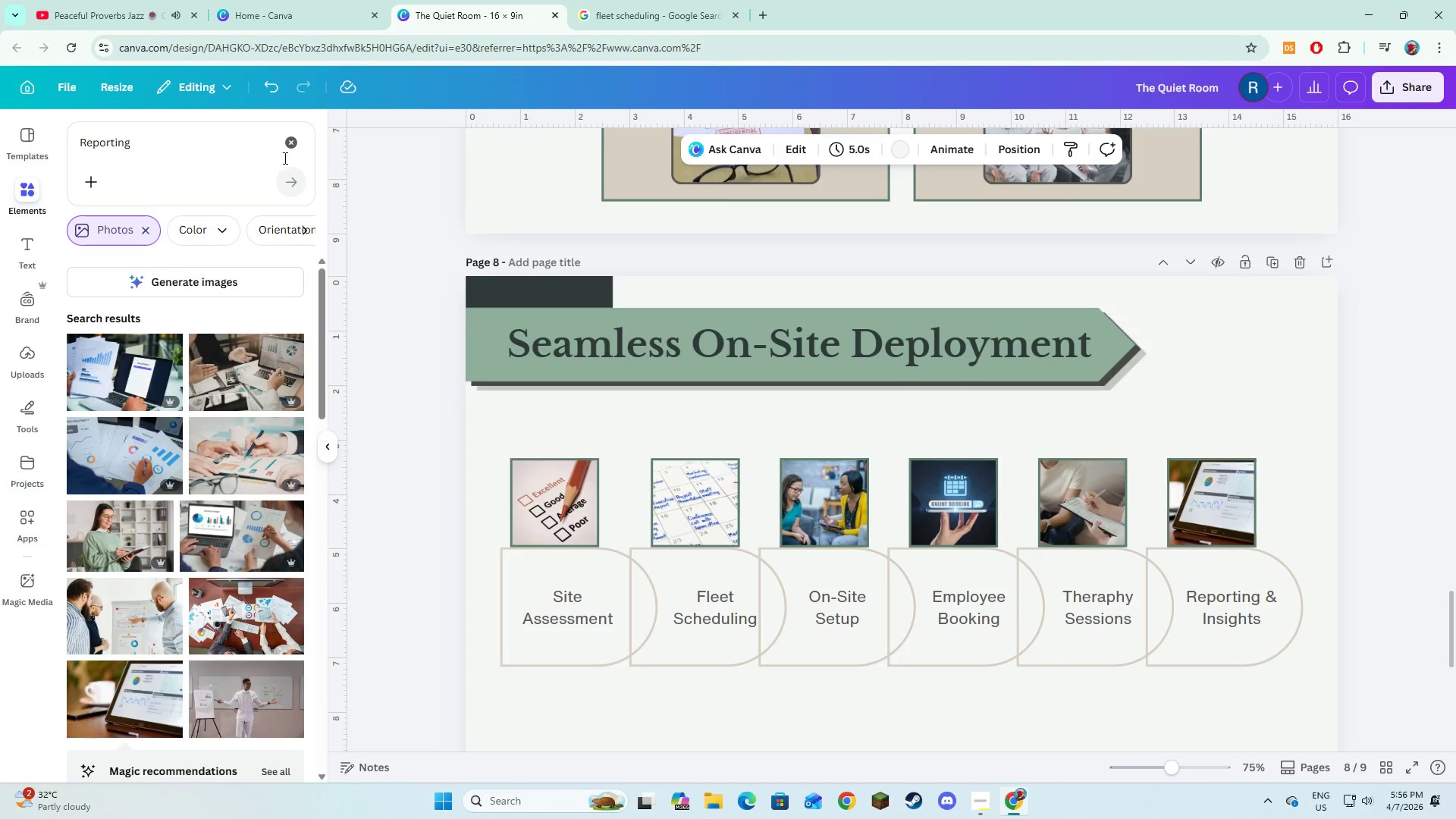 
double_click([212, 162])
 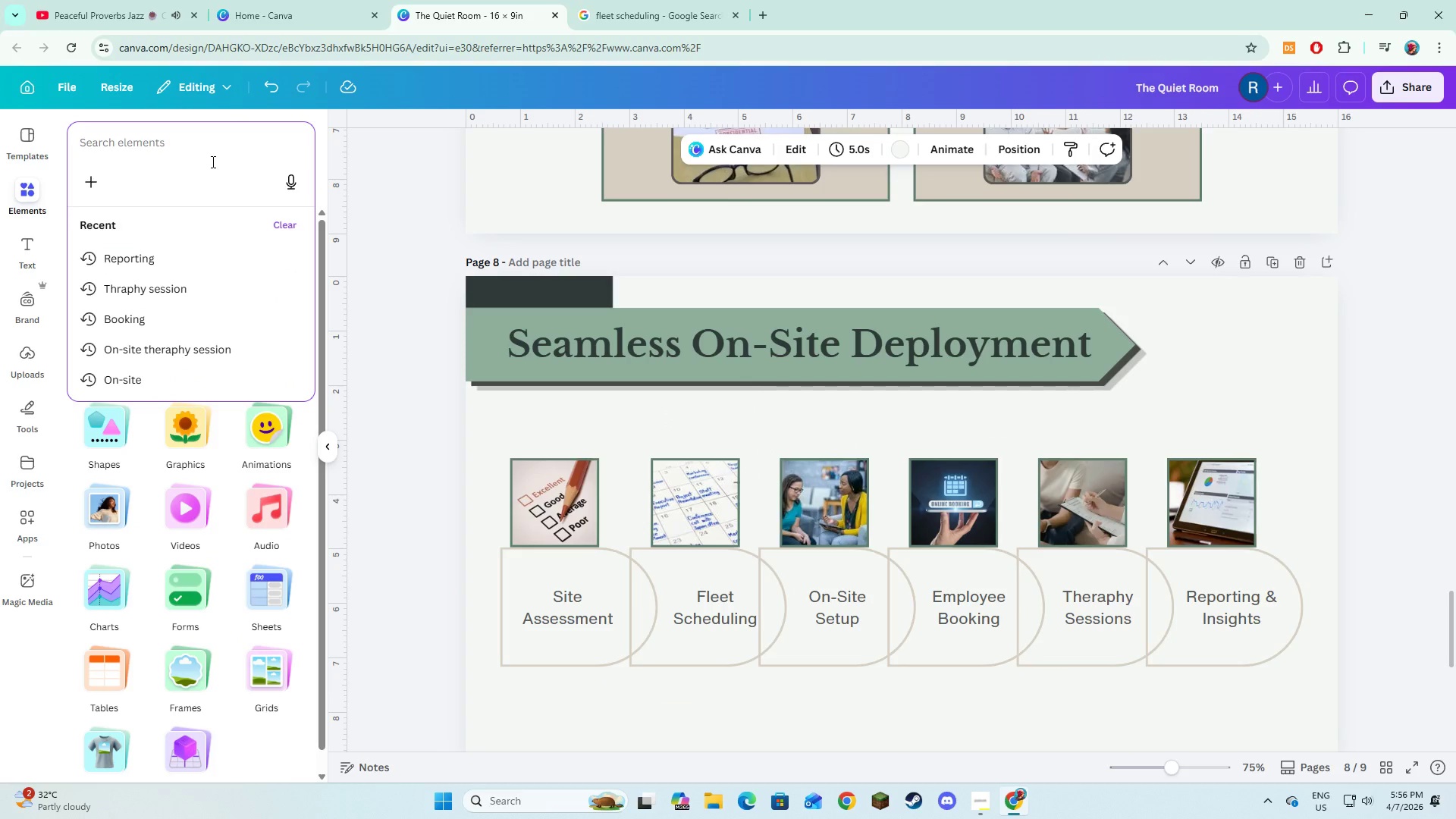 
wait(5.12)
 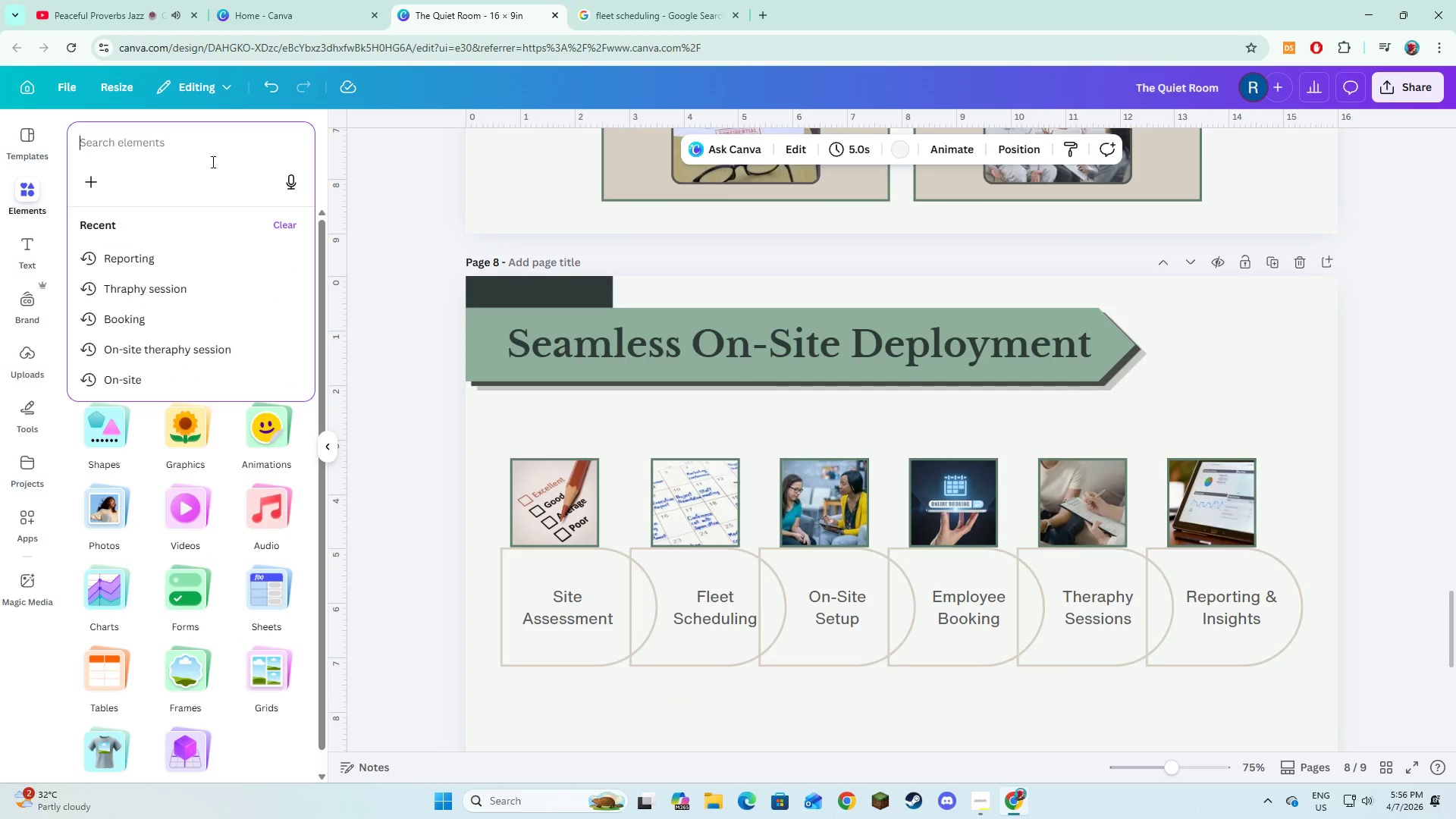 
type(Aiet)
key(Backspace)
key(Backspace)
type(r)
 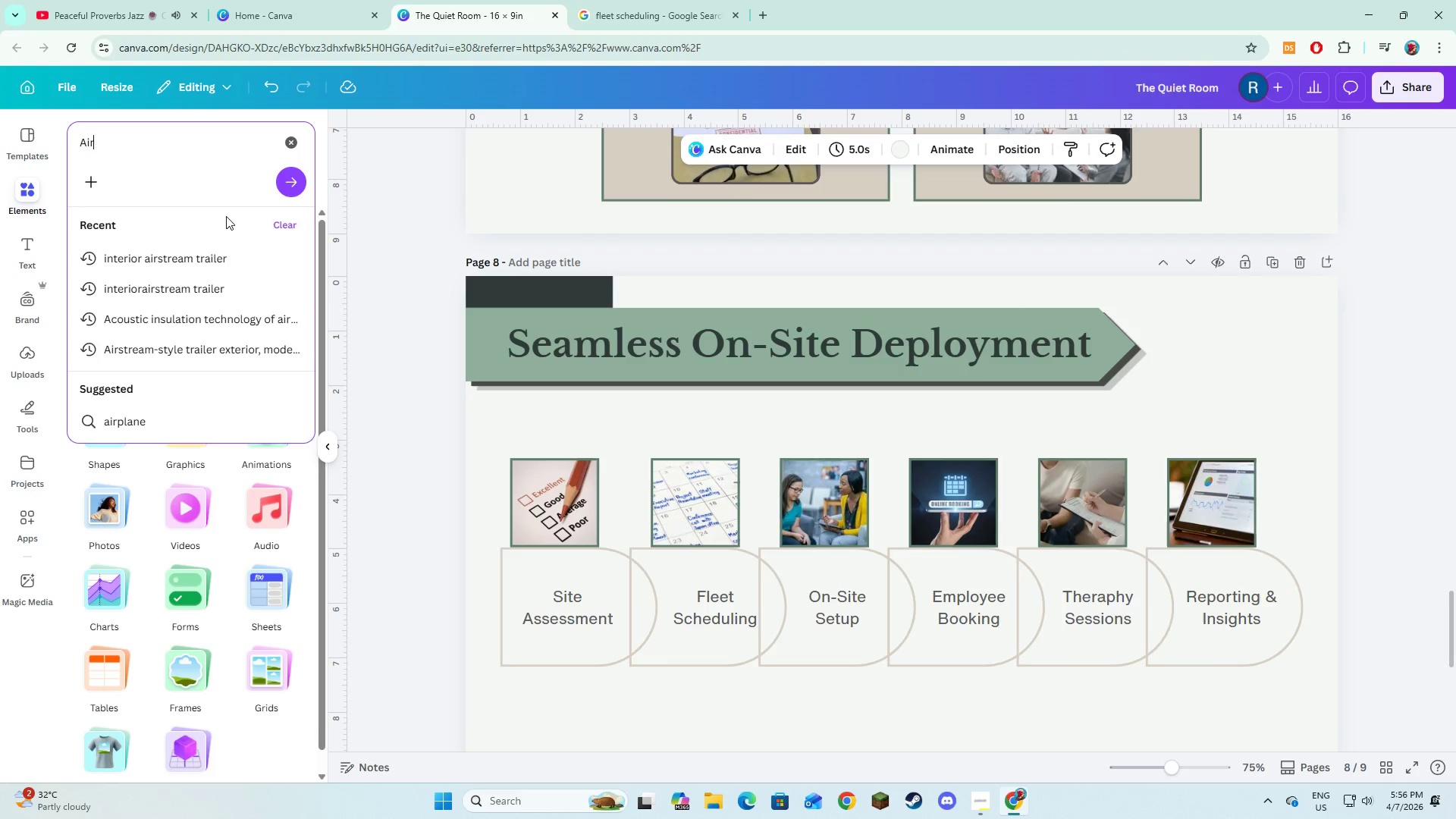 
left_click([229, 341])
 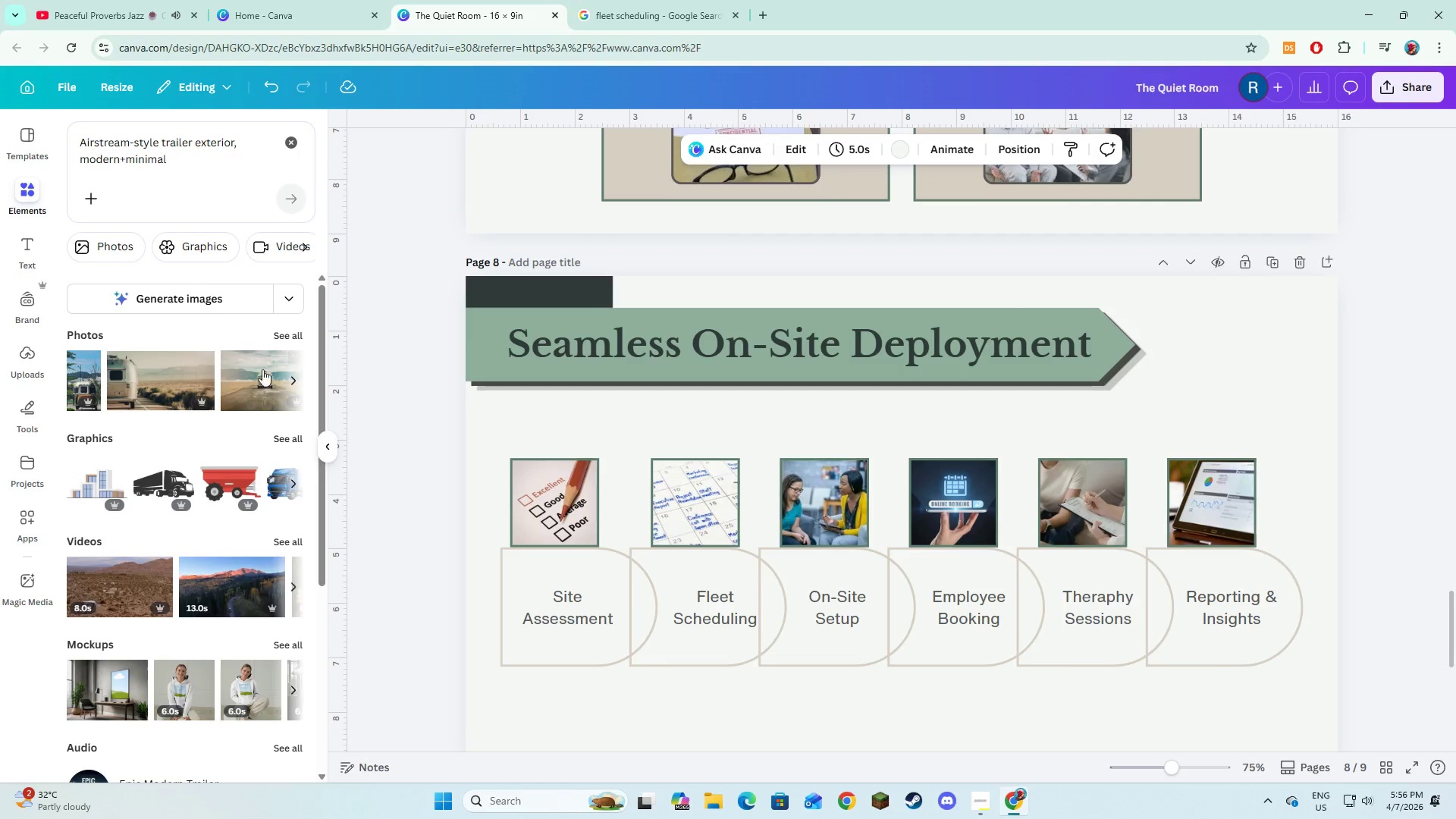 
left_click([281, 336])
 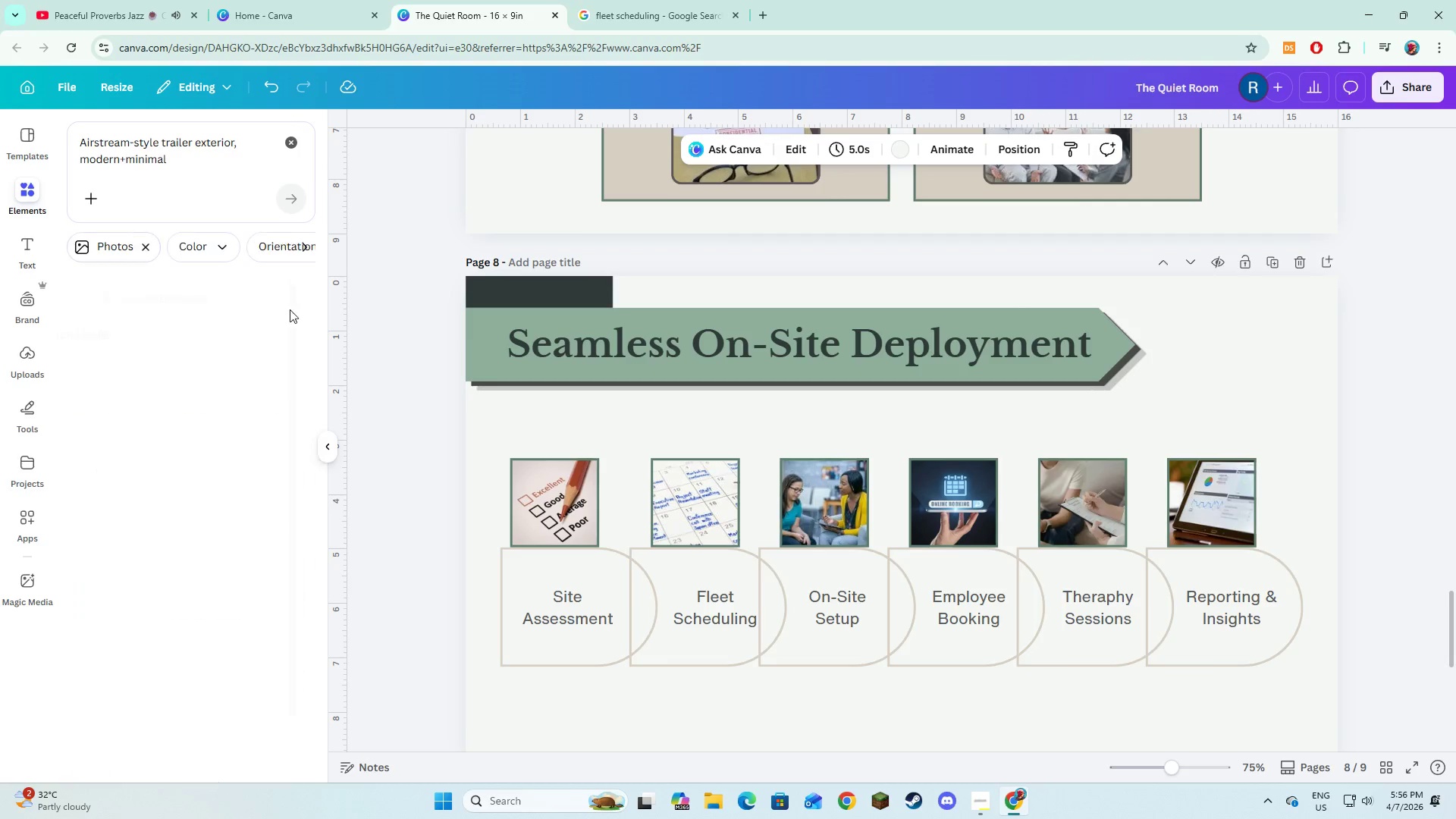 
mouse_move([284, 335])
 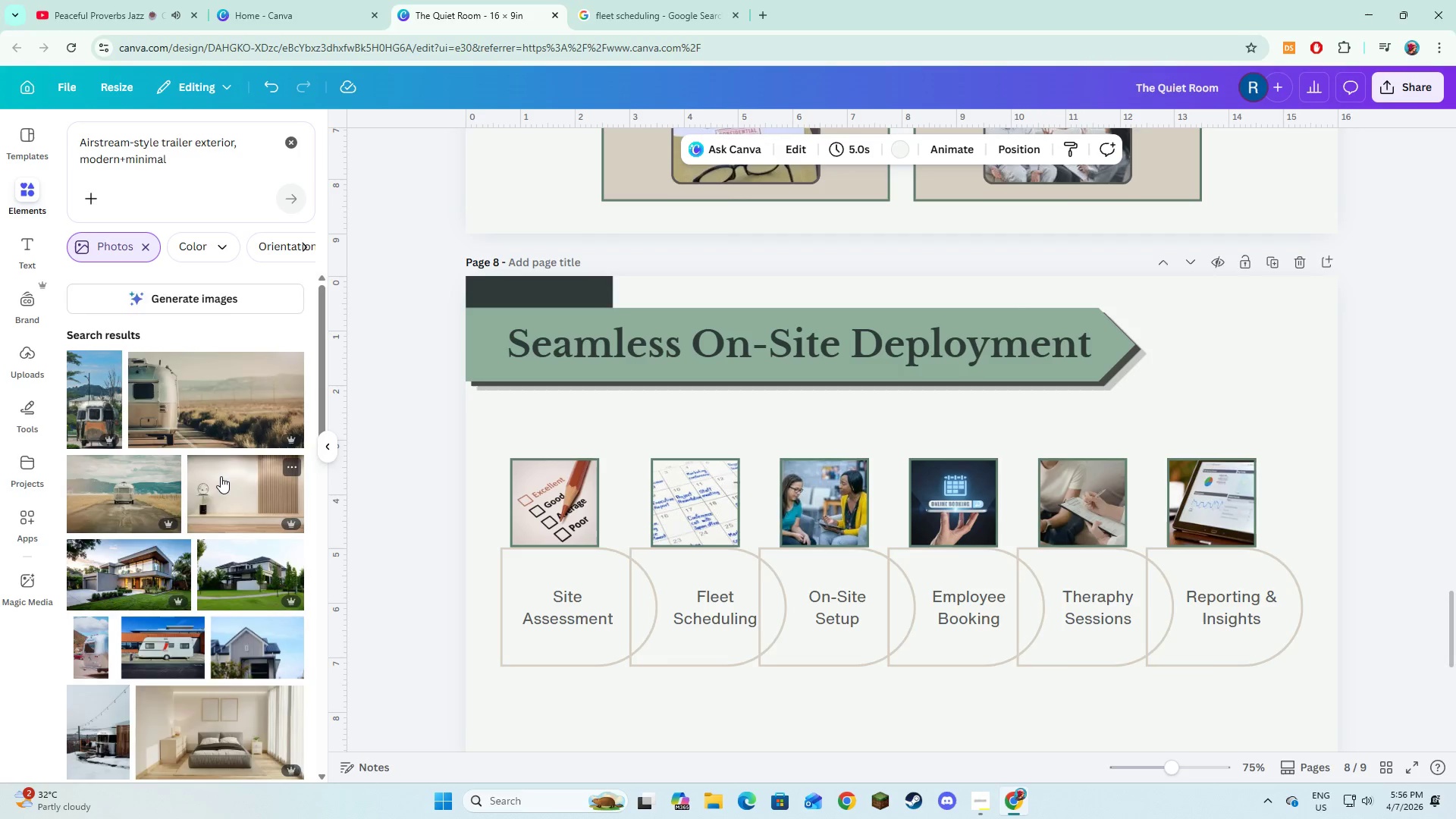 
scroll: coordinate [221, 476], scroll_direction: down, amount: 6.0
 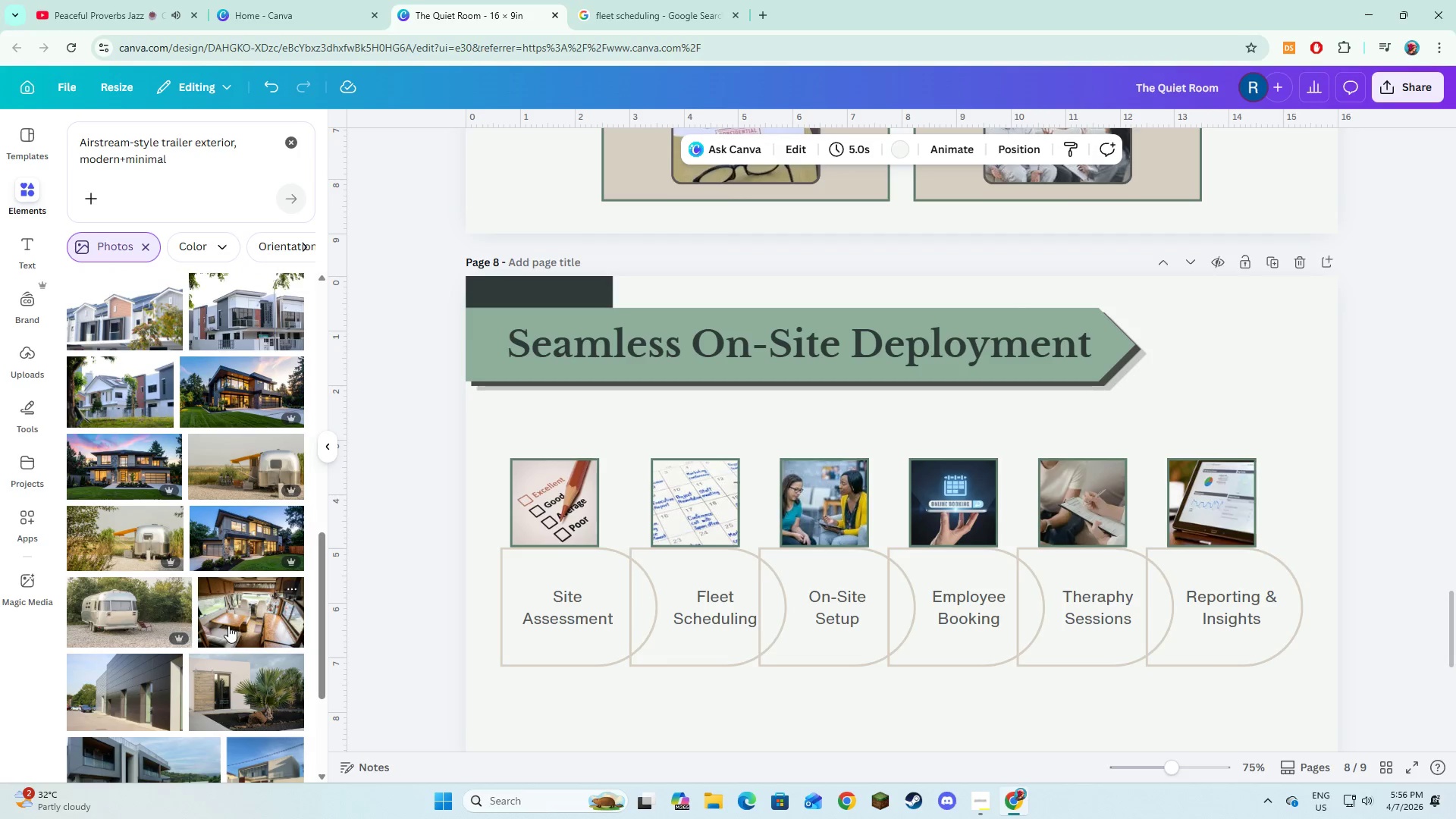 
left_click([229, 623])
 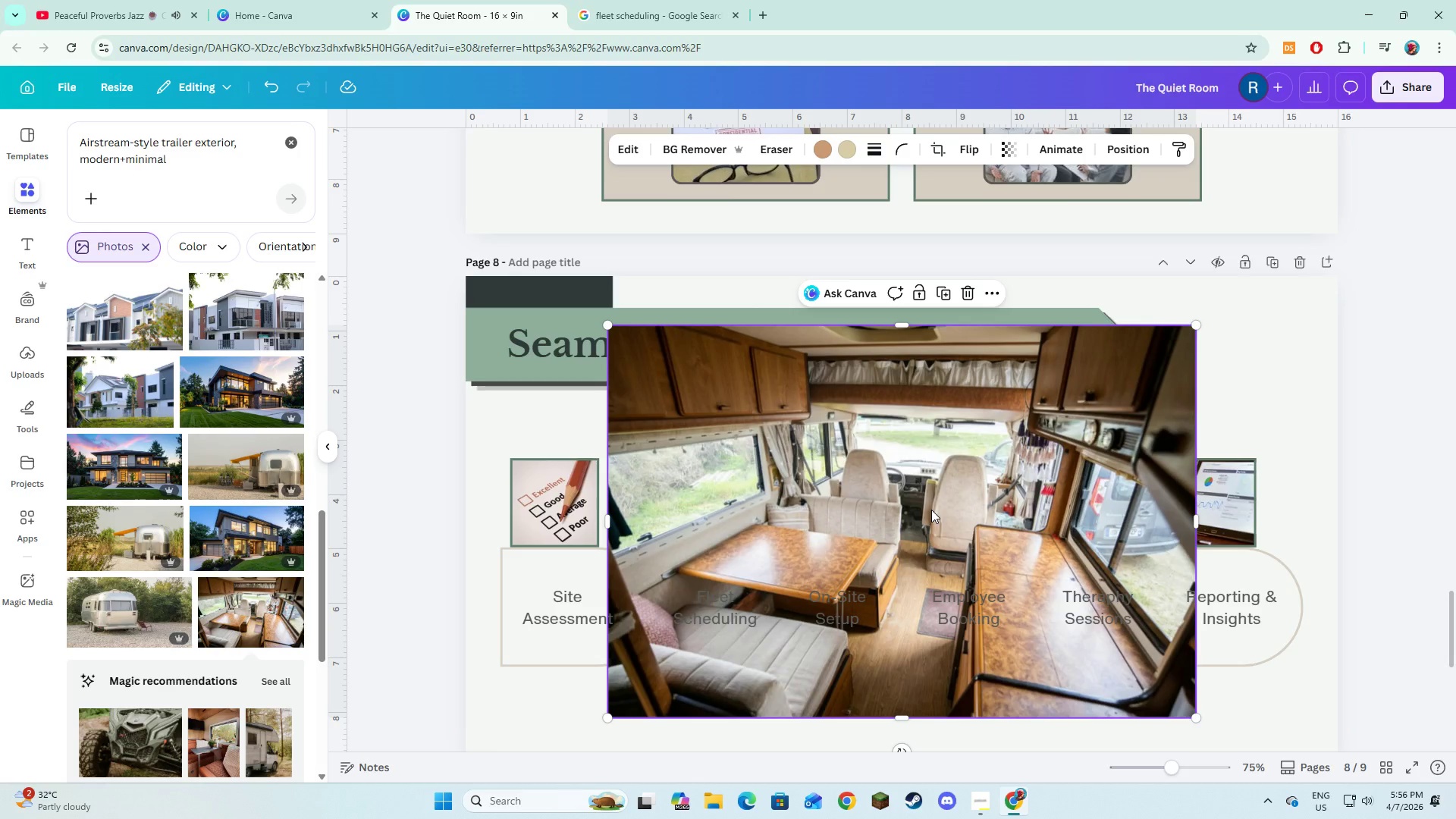 
left_click_drag(start_coordinate=[934, 501], to_coordinate=[820, 532])
 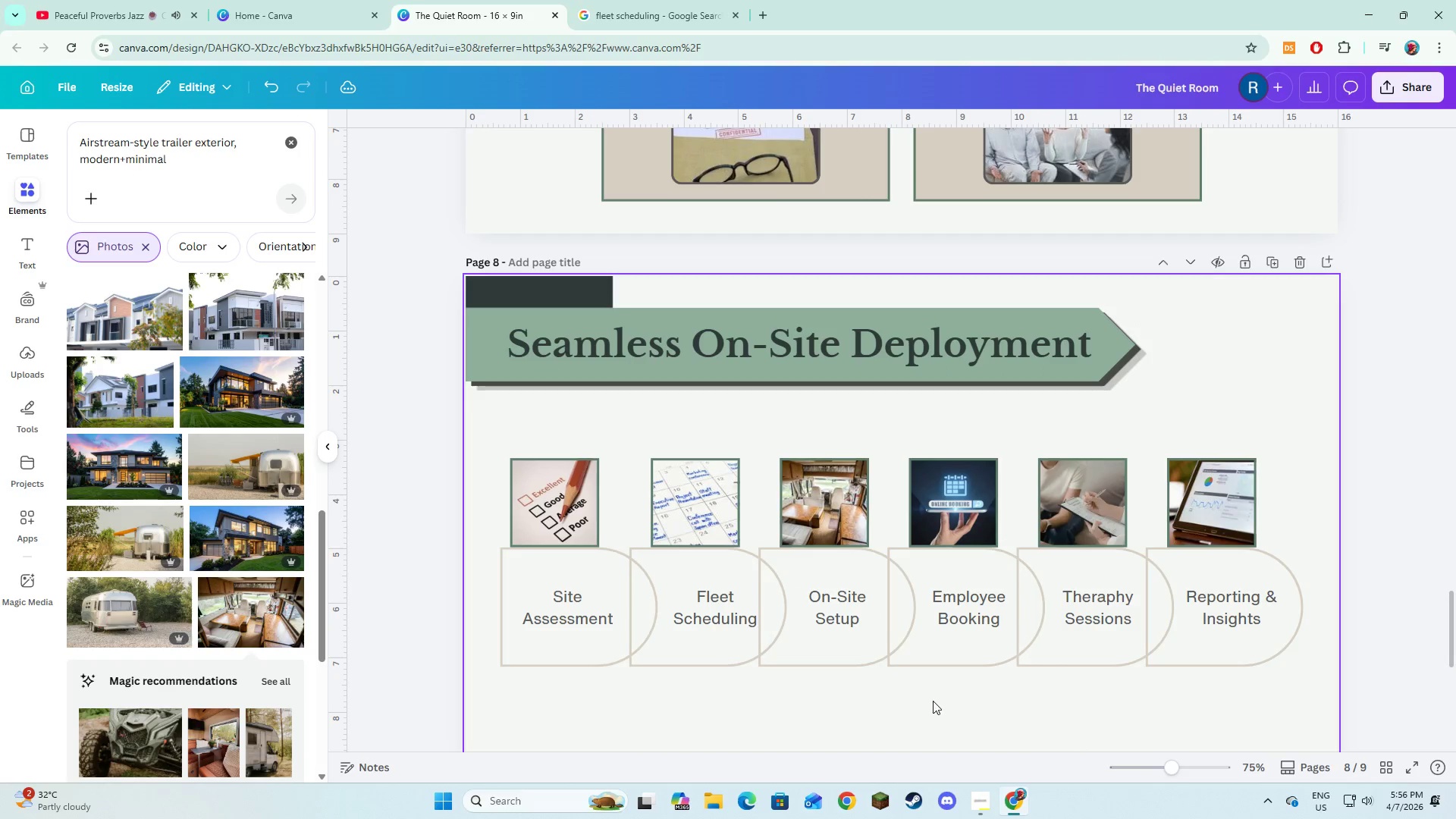 
left_click([934, 716])
 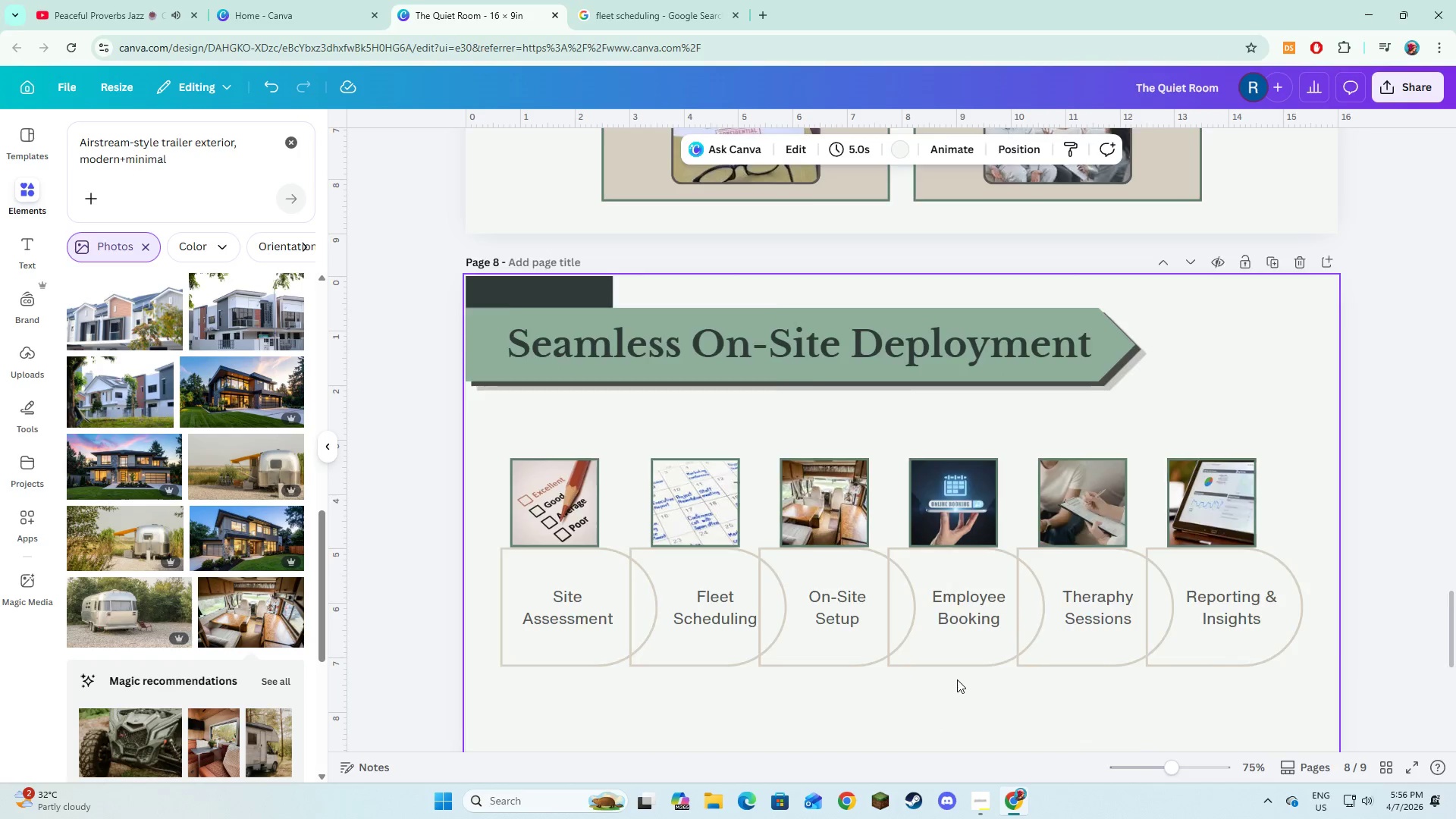 
scroll: coordinate [958, 682], scroll_direction: down, amount: 3.0
 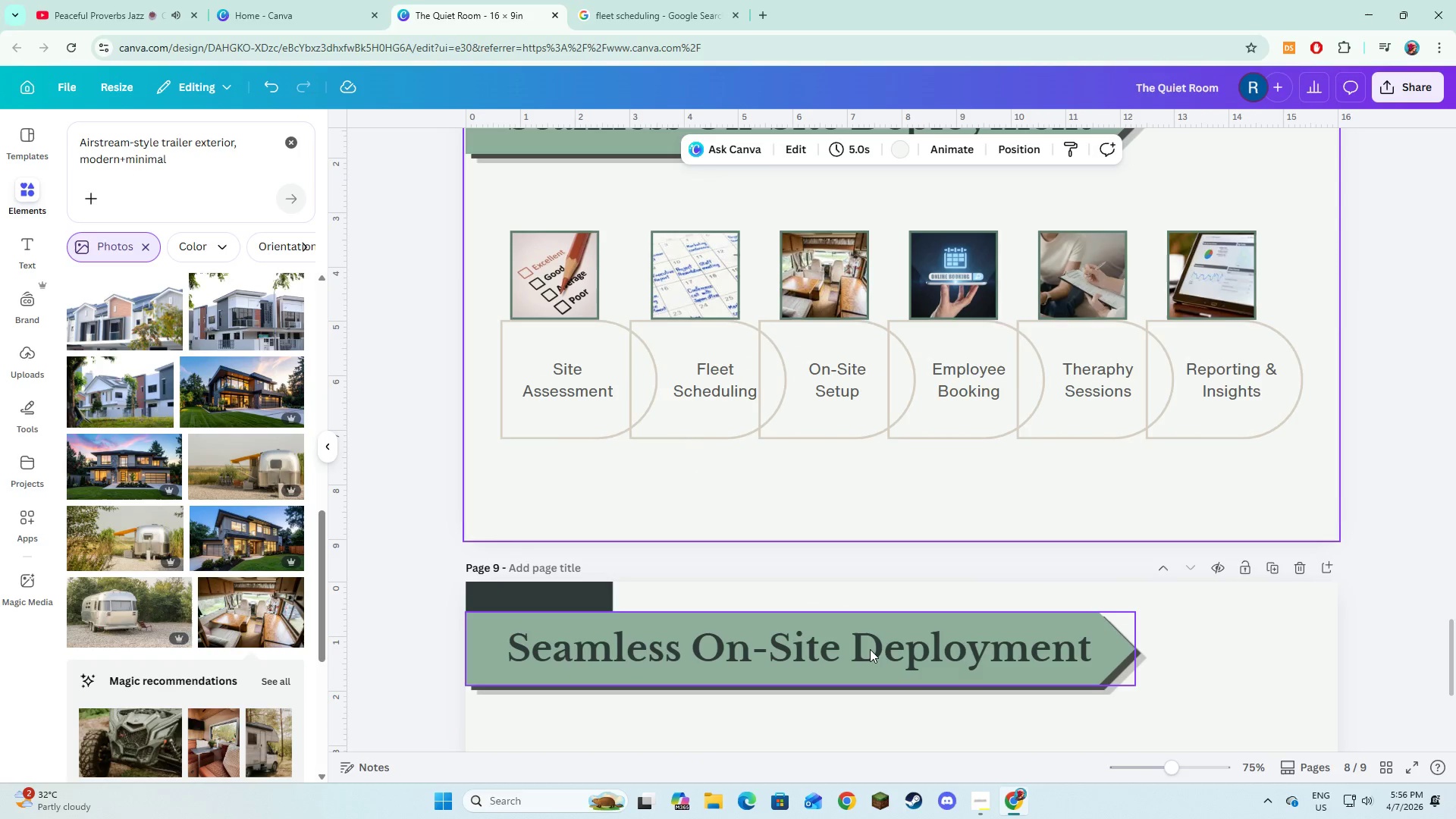 
double_click([870, 649])
 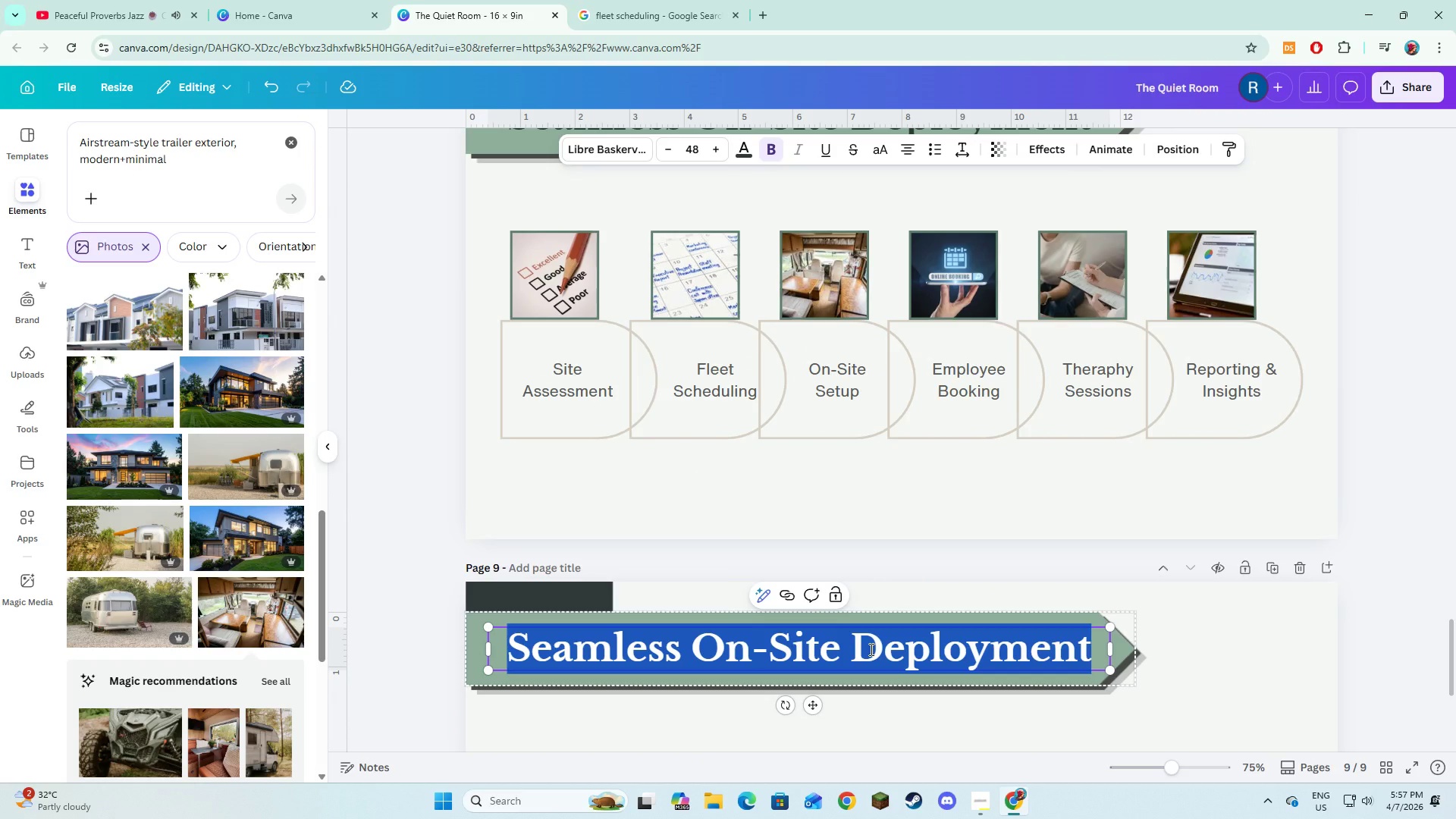 
type(High Engage,)
key(Backspace)
type(ment, Real Impact)
 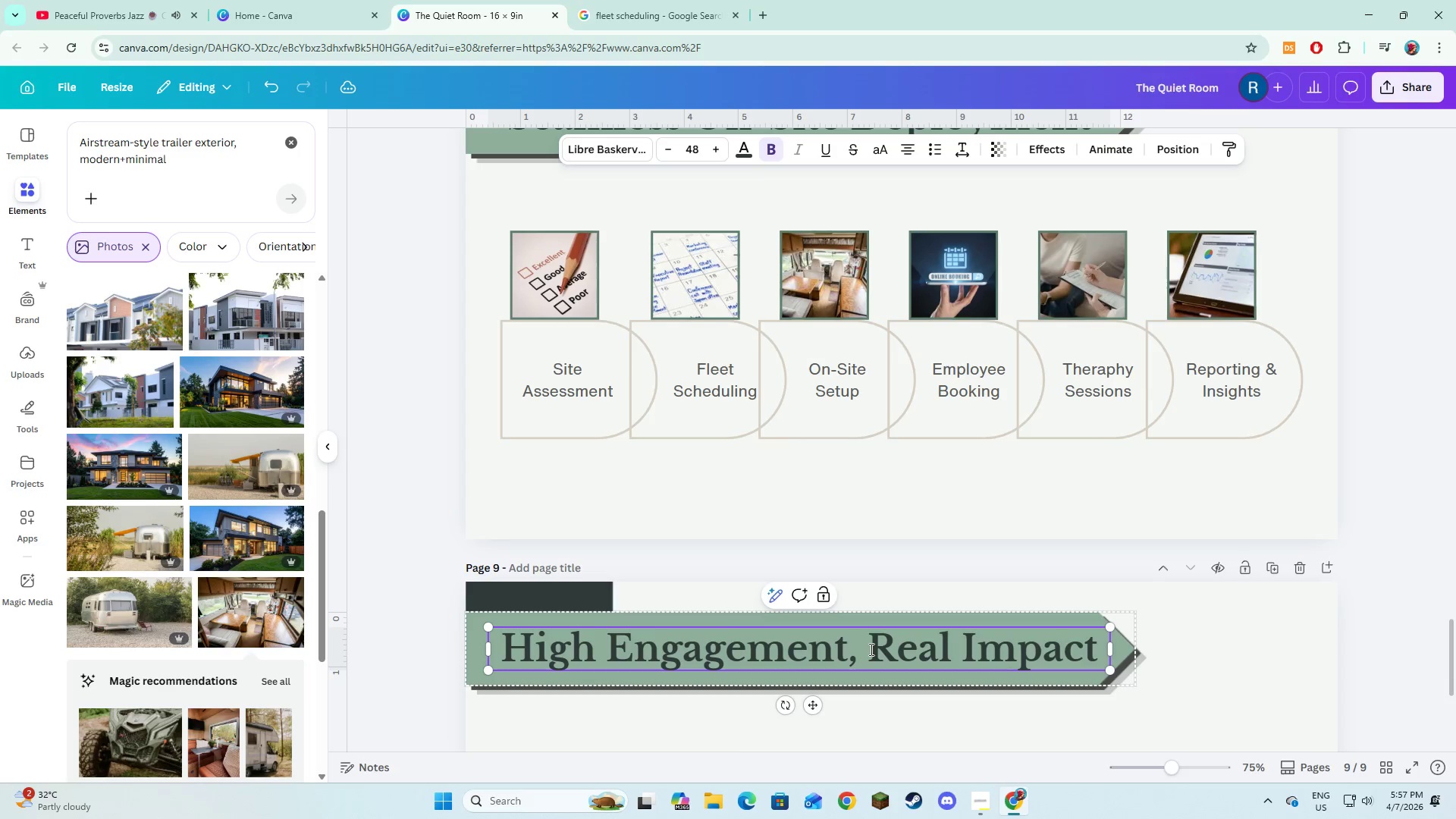 
left_click([993, 725])
 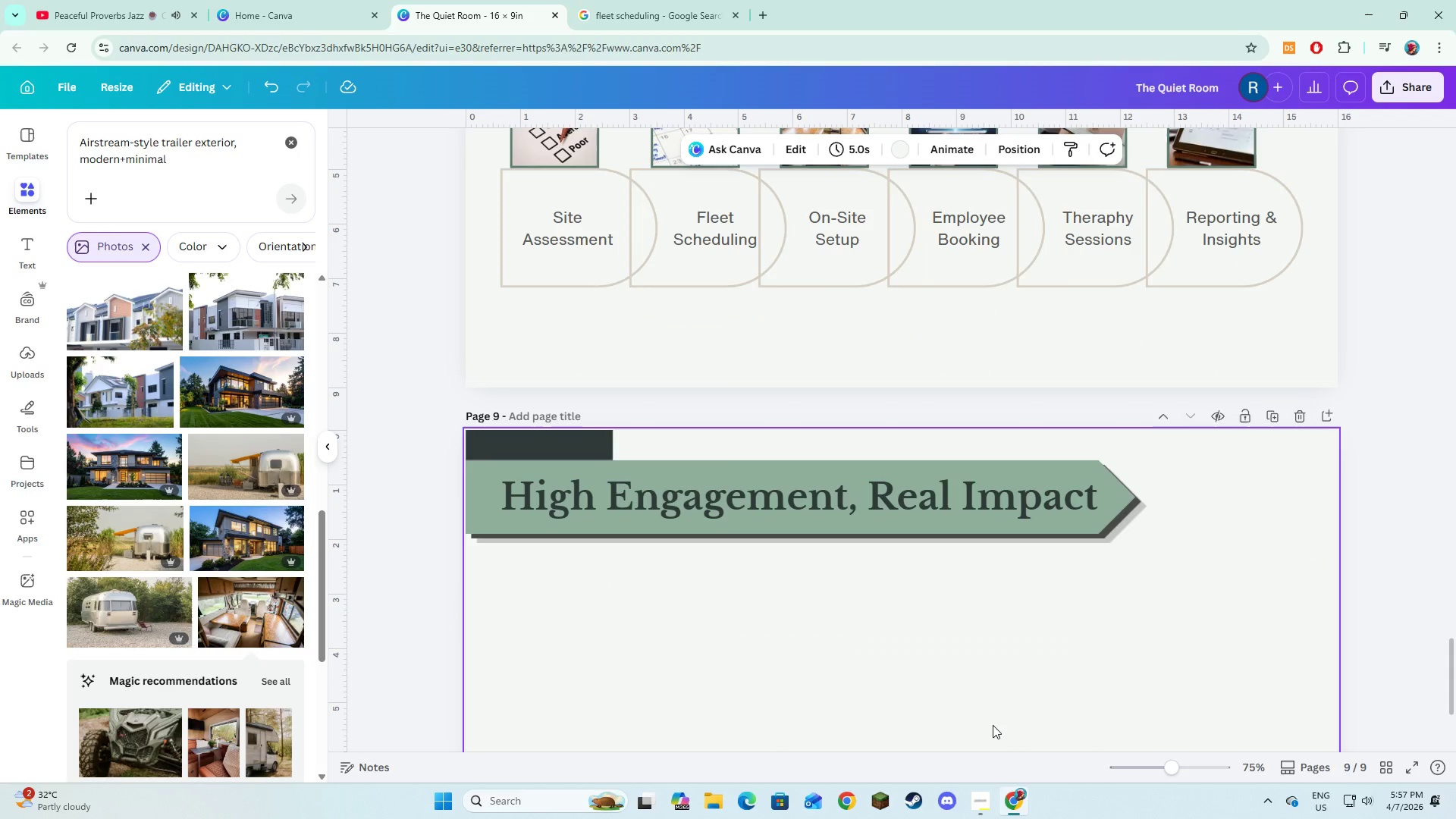 
scroll: coordinate [993, 725], scroll_direction: down, amount: 2.0
 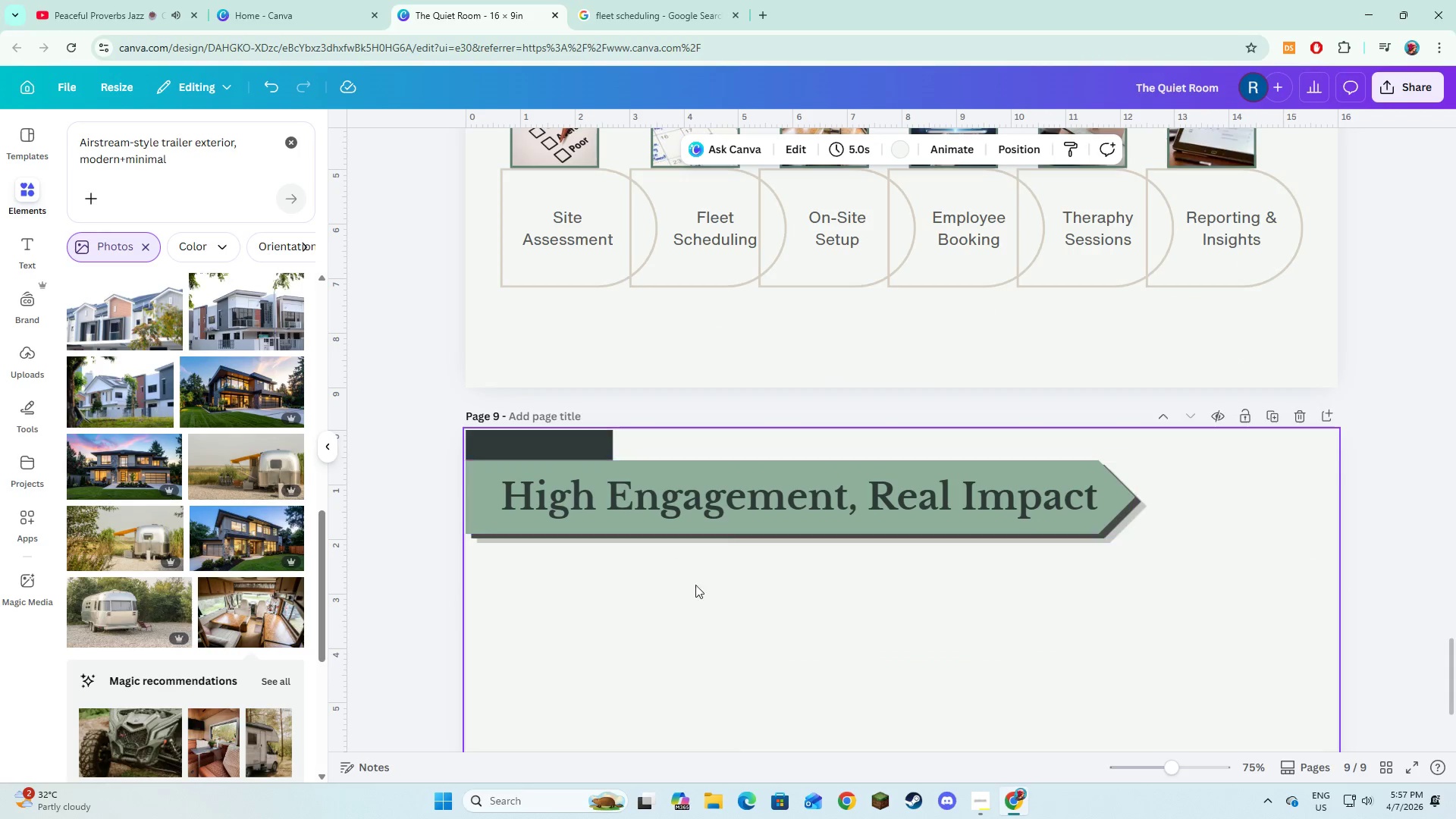 
scroll: coordinate [837, 659], scroll_direction: up, amount: 6.0
 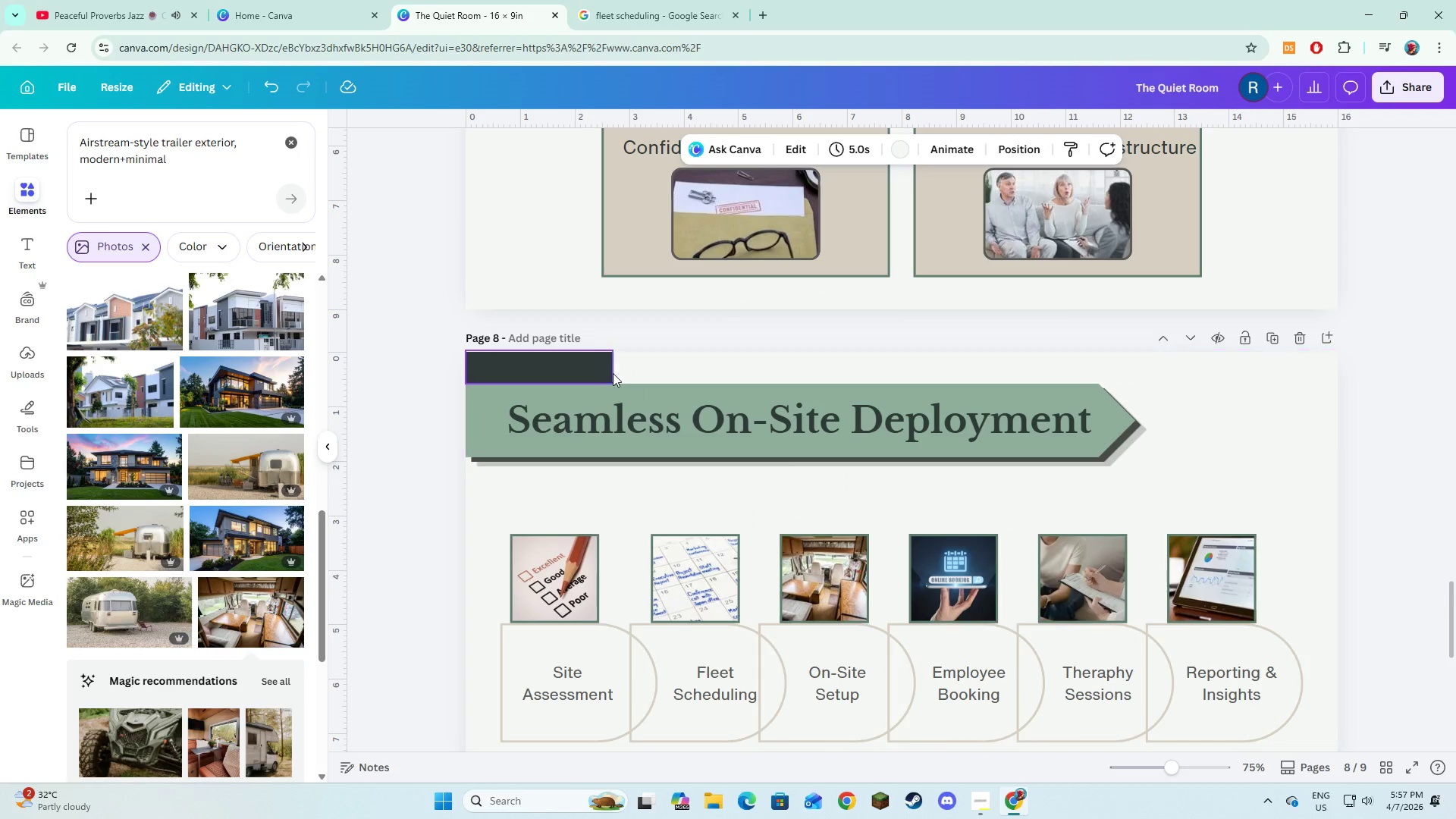 
left_click([603, 371])
 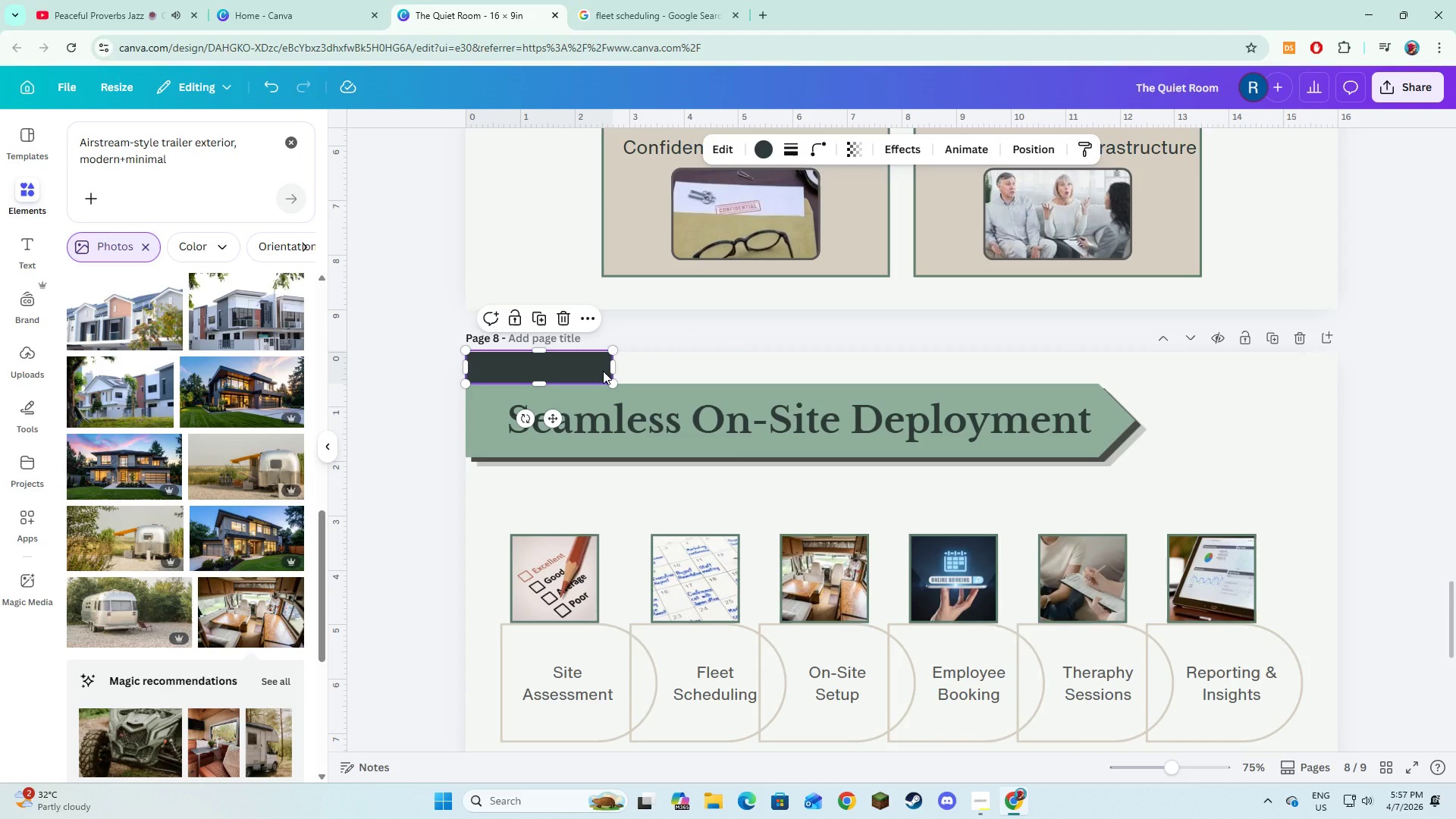 
key(Backslash)
 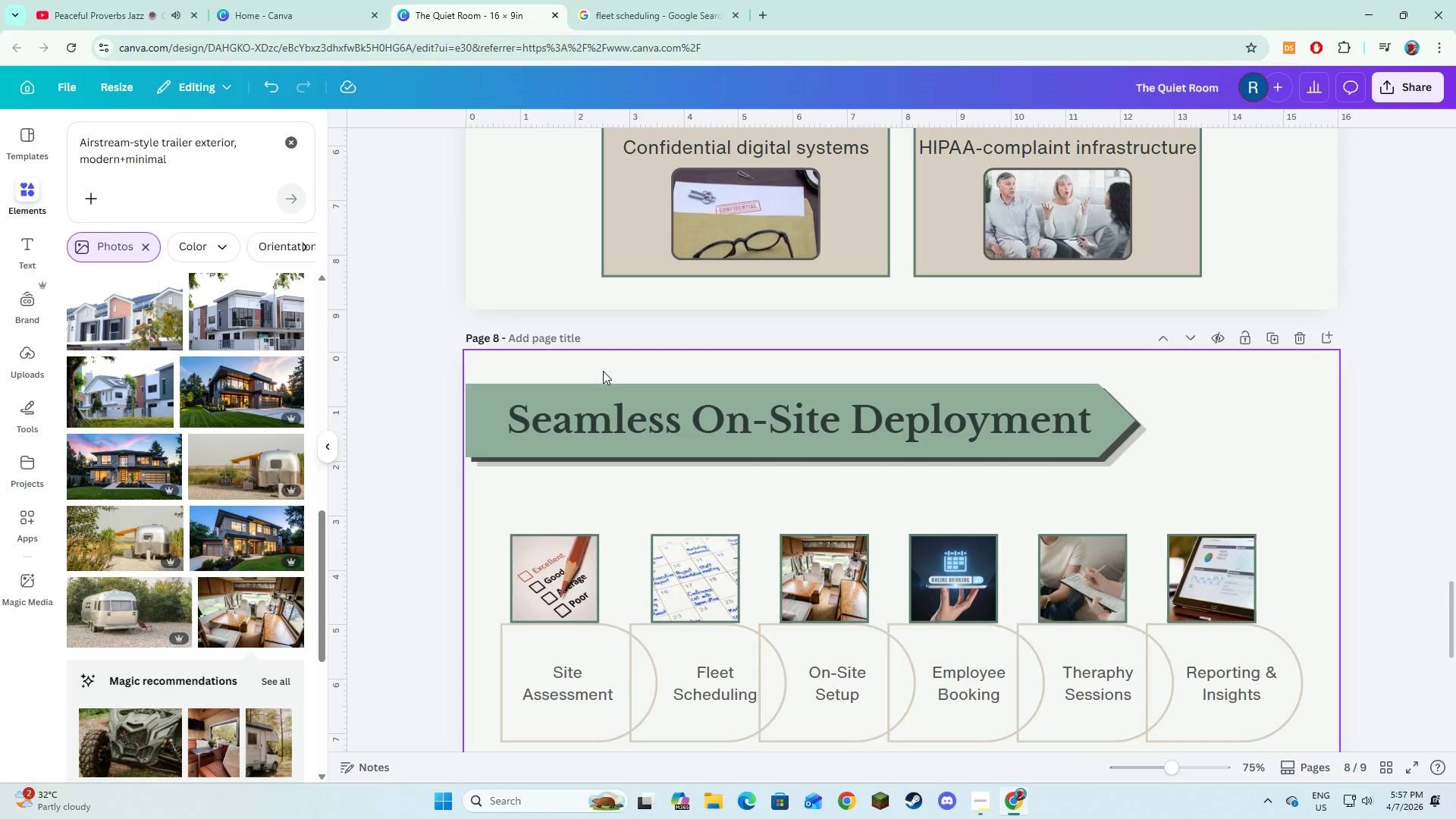 
key(Backspace)
 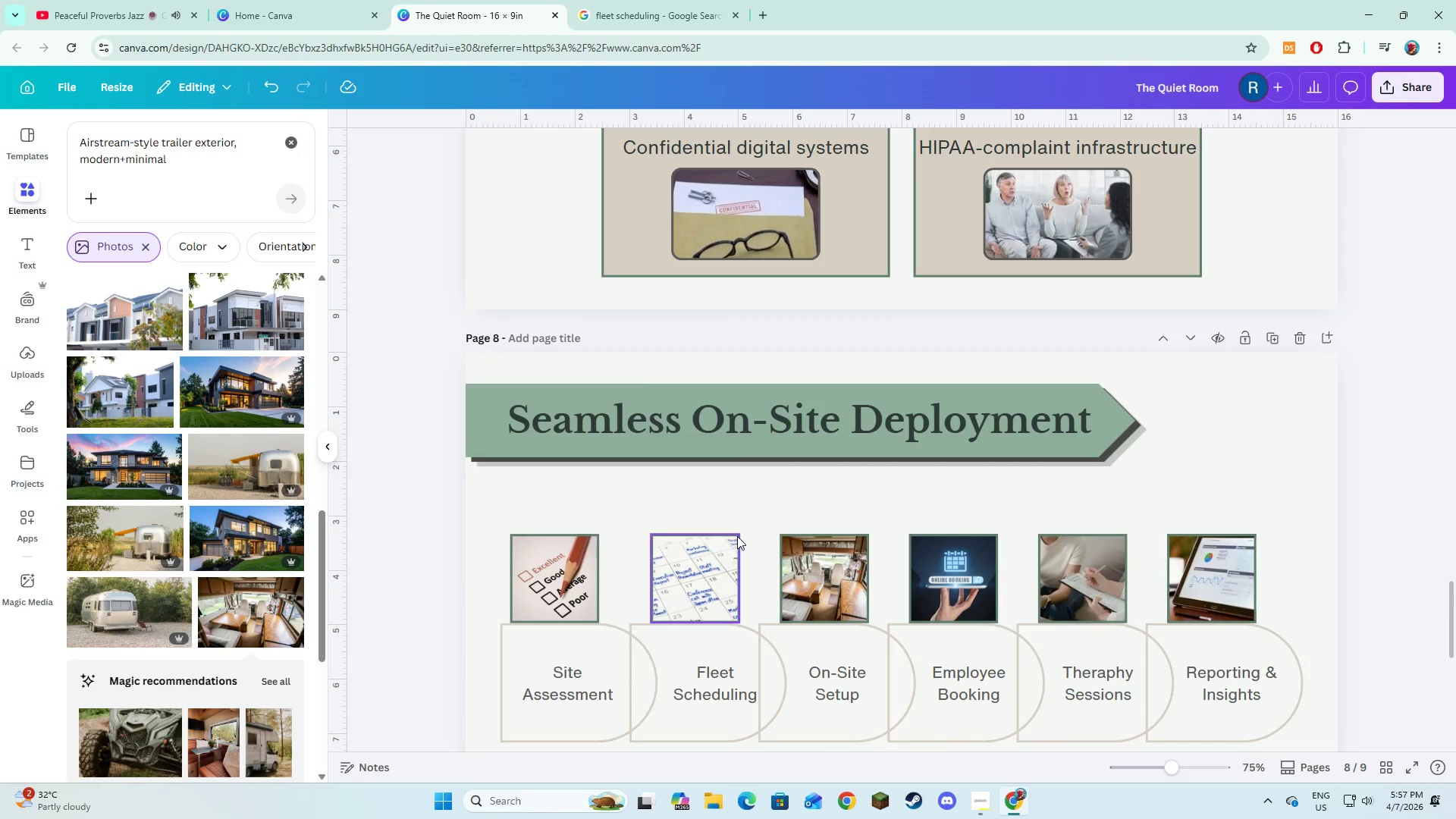 
scroll: coordinate [742, 534], scroll_direction: down, amount: 6.0
 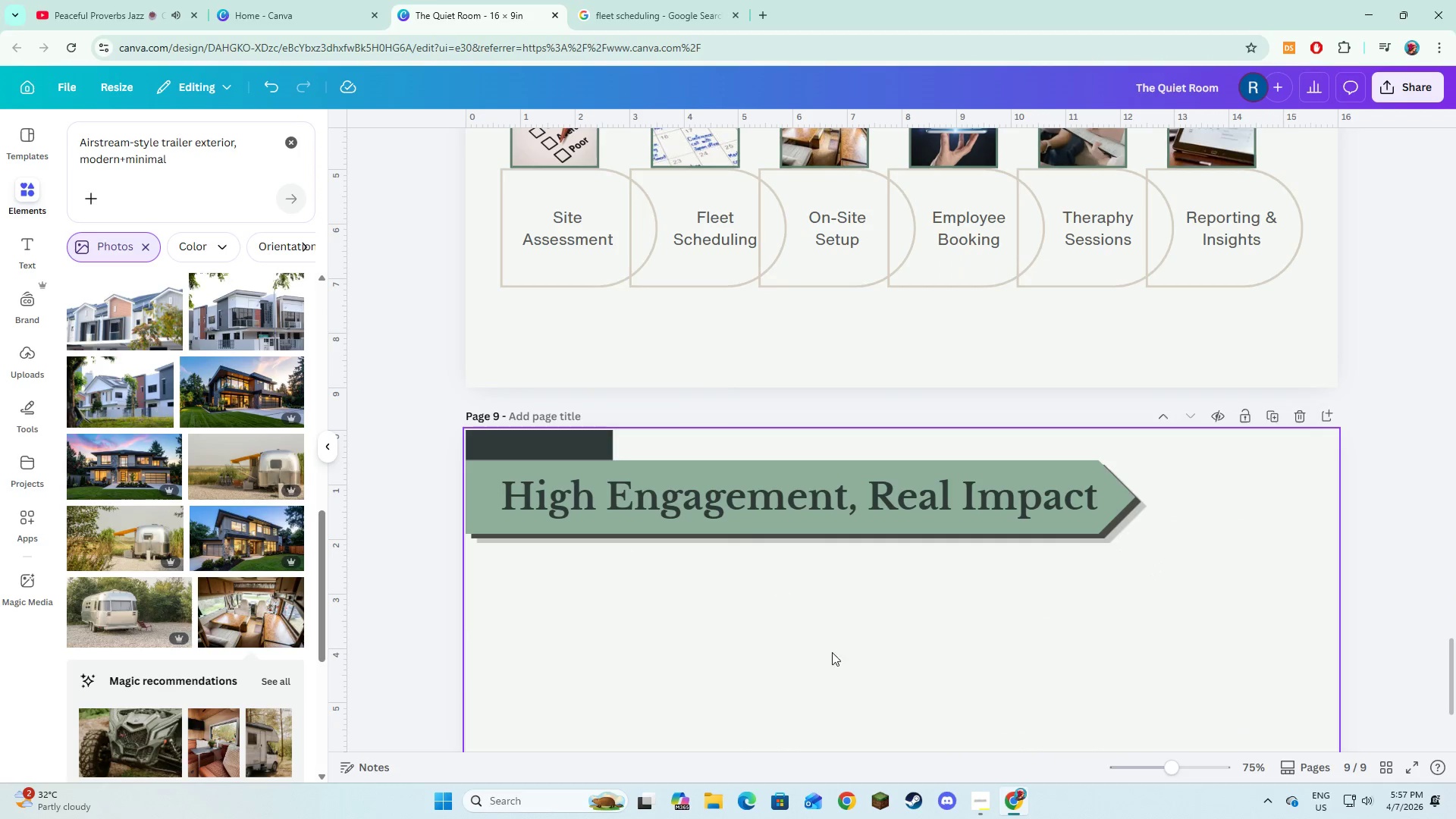 
left_click([839, 659])
 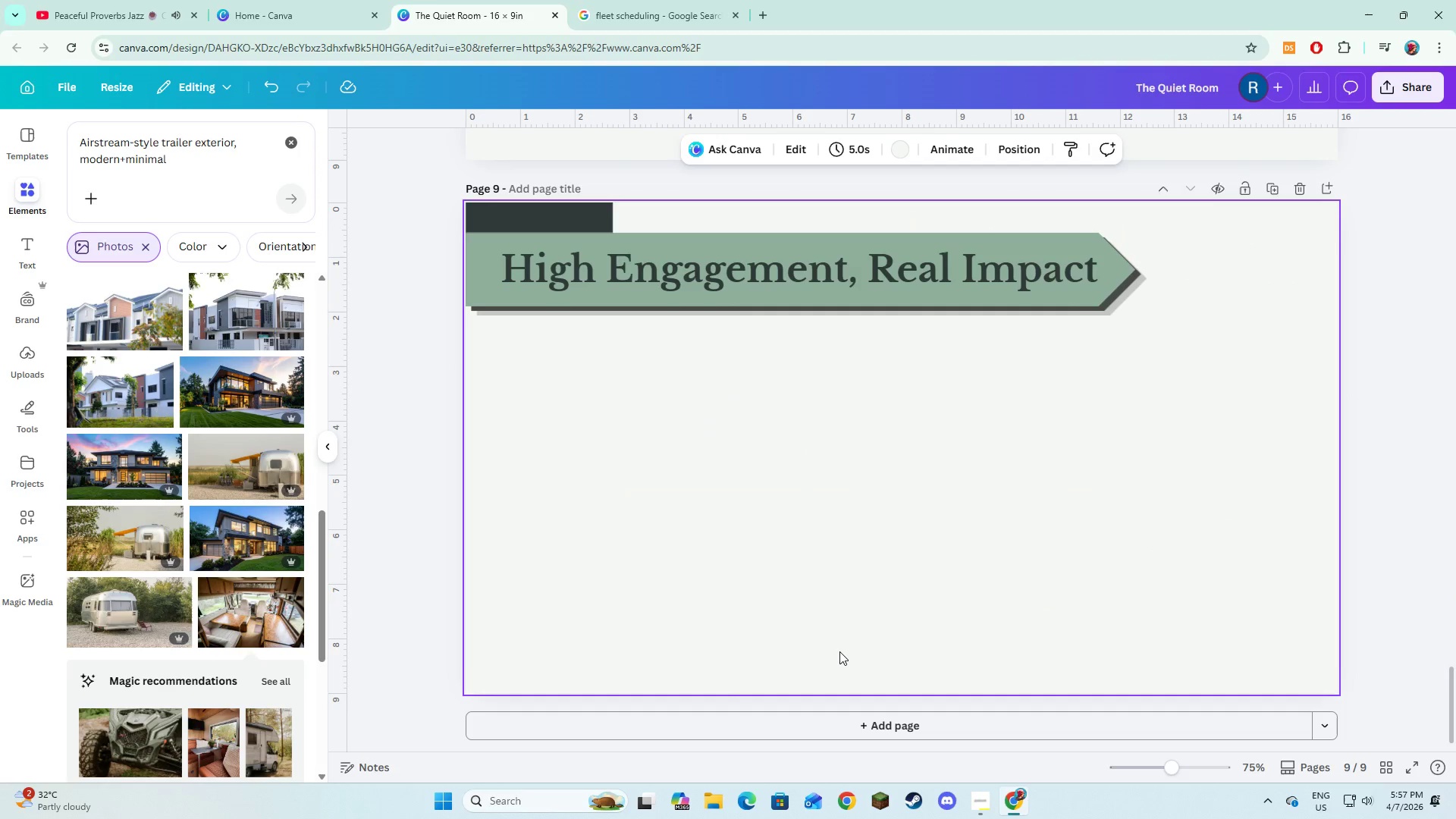 
scroll: coordinate [839, 651], scroll_direction: none, amount: 0.0
 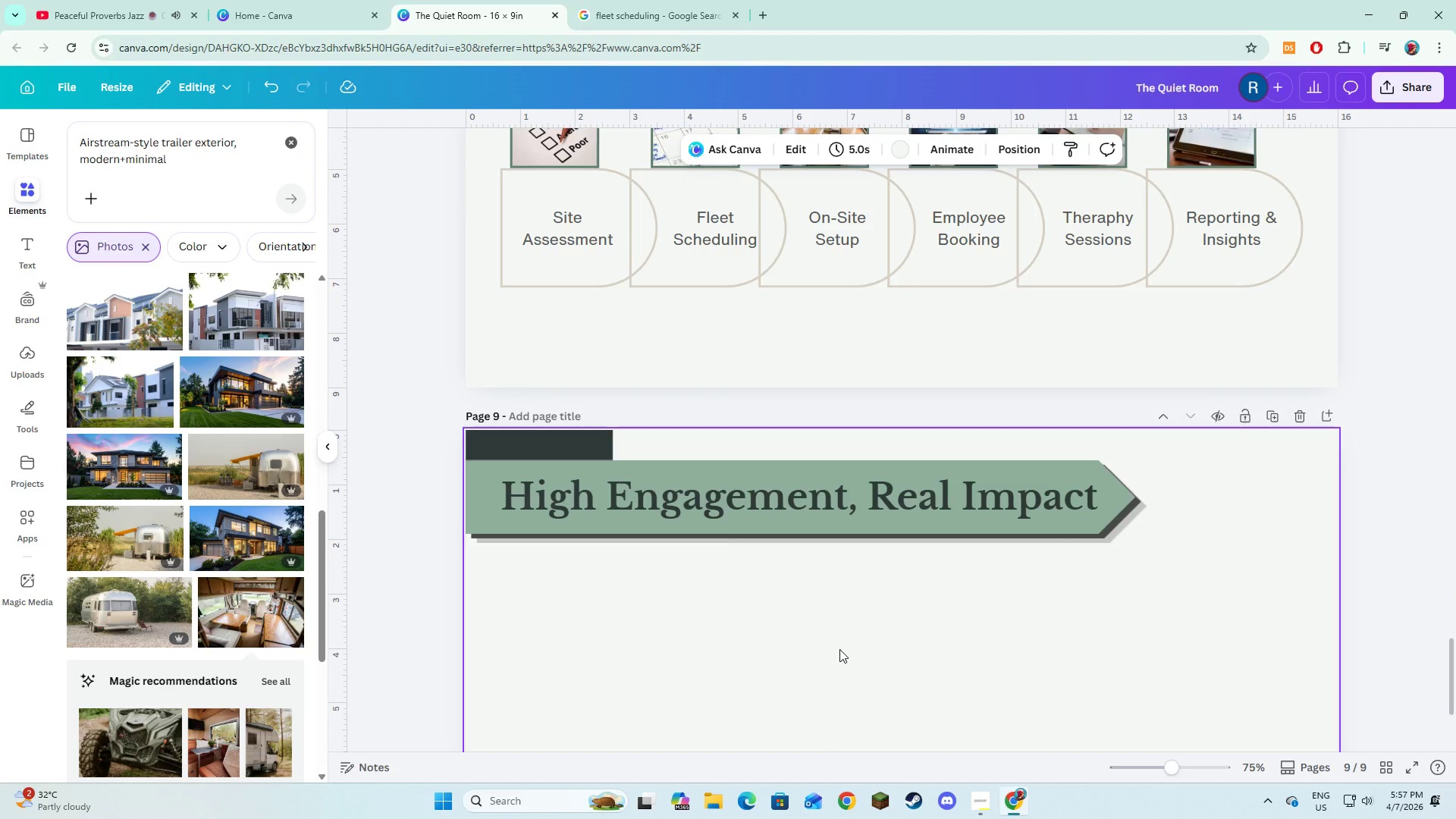 
scroll: coordinate [839, 651], scroll_direction: up, amount: 2.0
 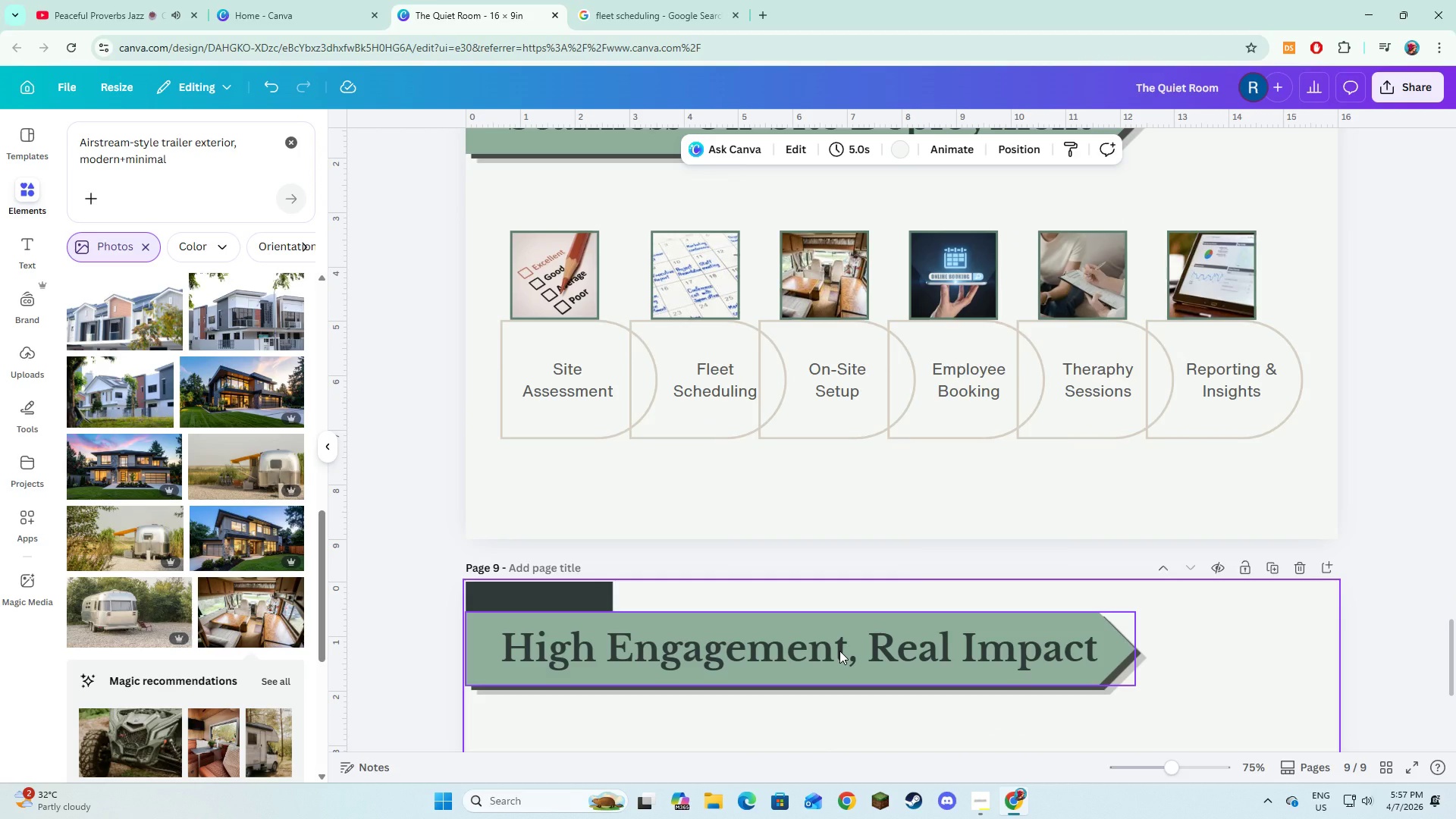 
wait(6.33)
 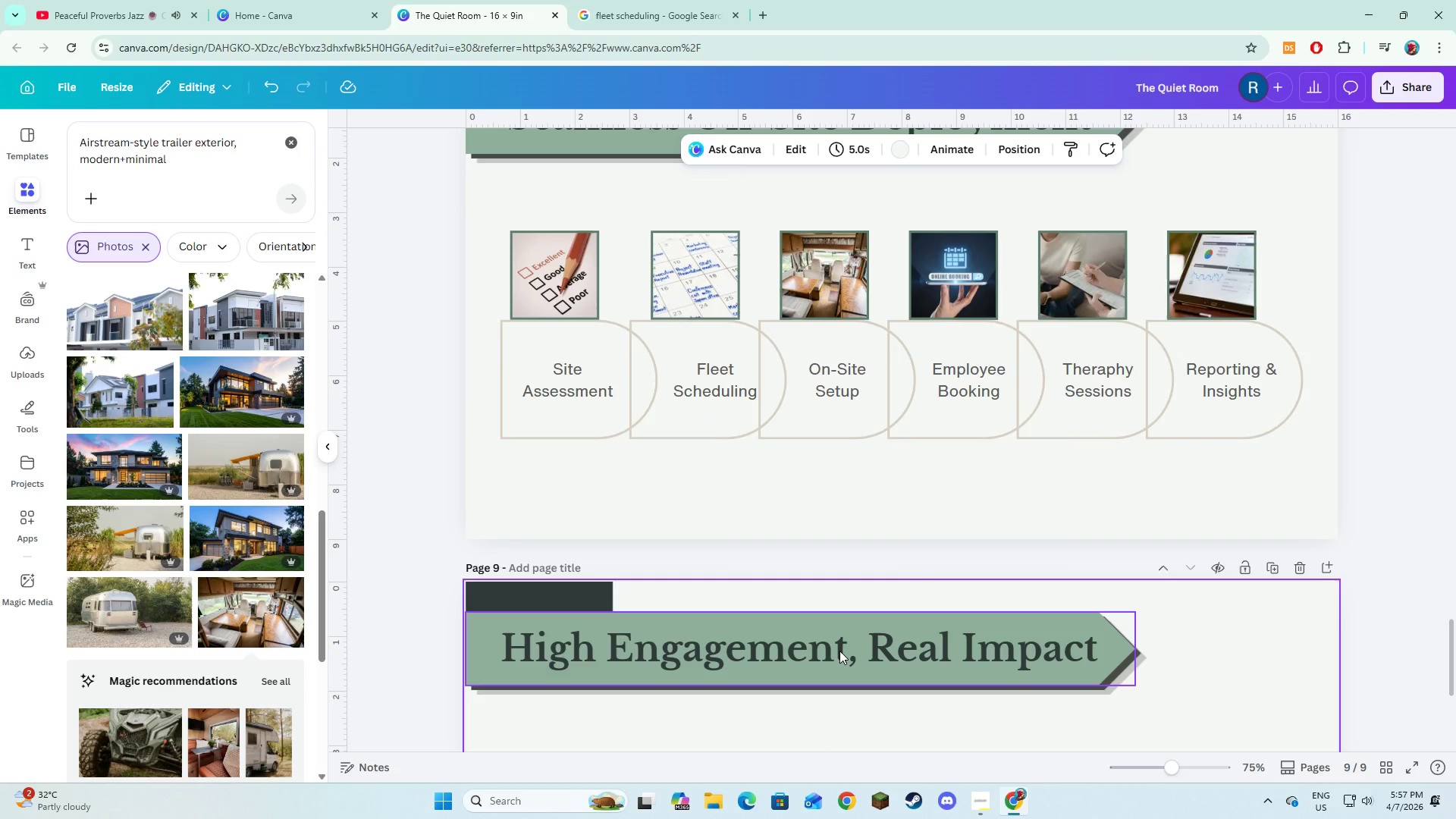 
scroll: coordinate [839, 679], scroll_direction: down, amount: 3.0
 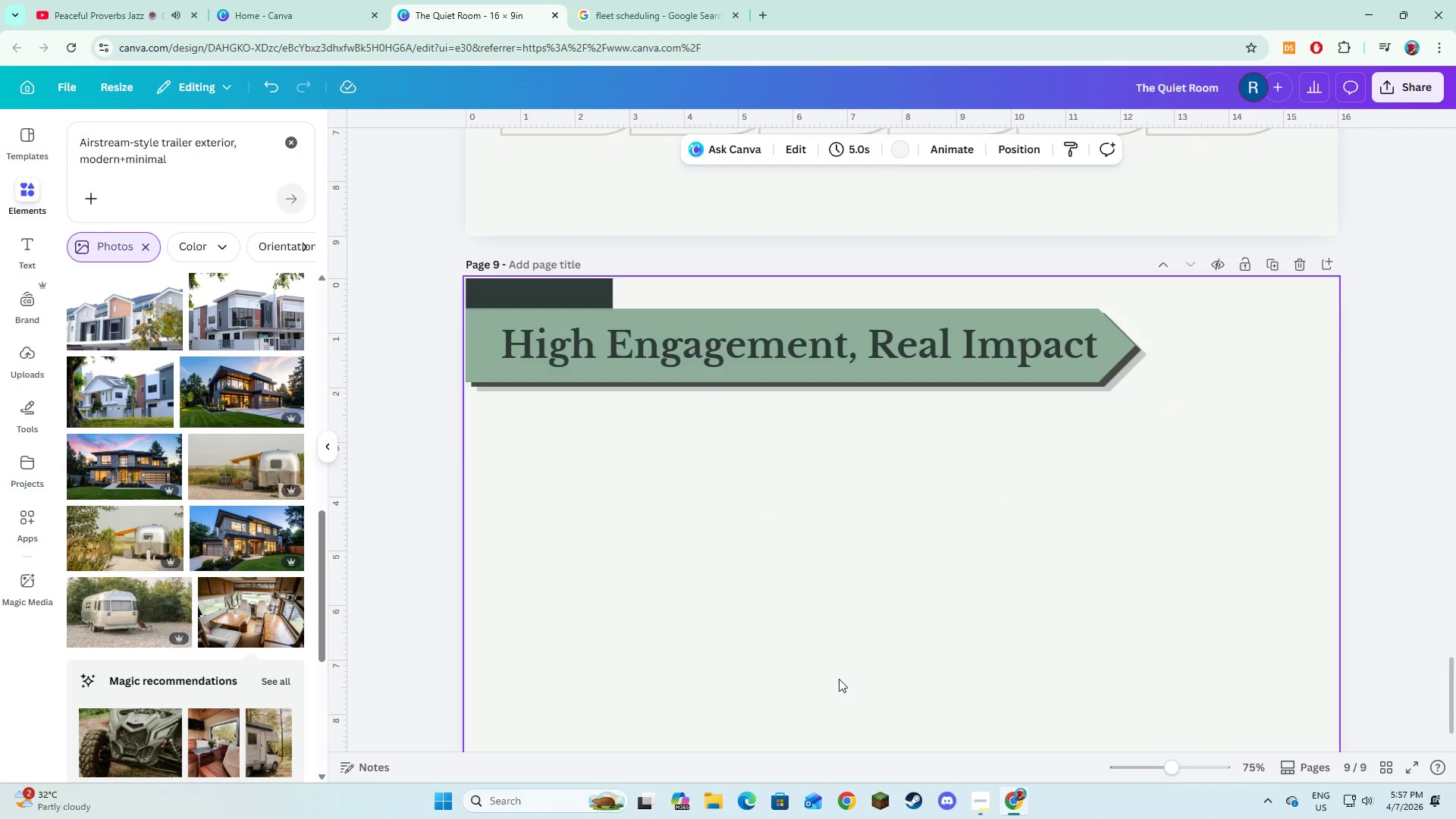 
scroll: coordinate [839, 679], scroll_direction: up, amount: 1.0
 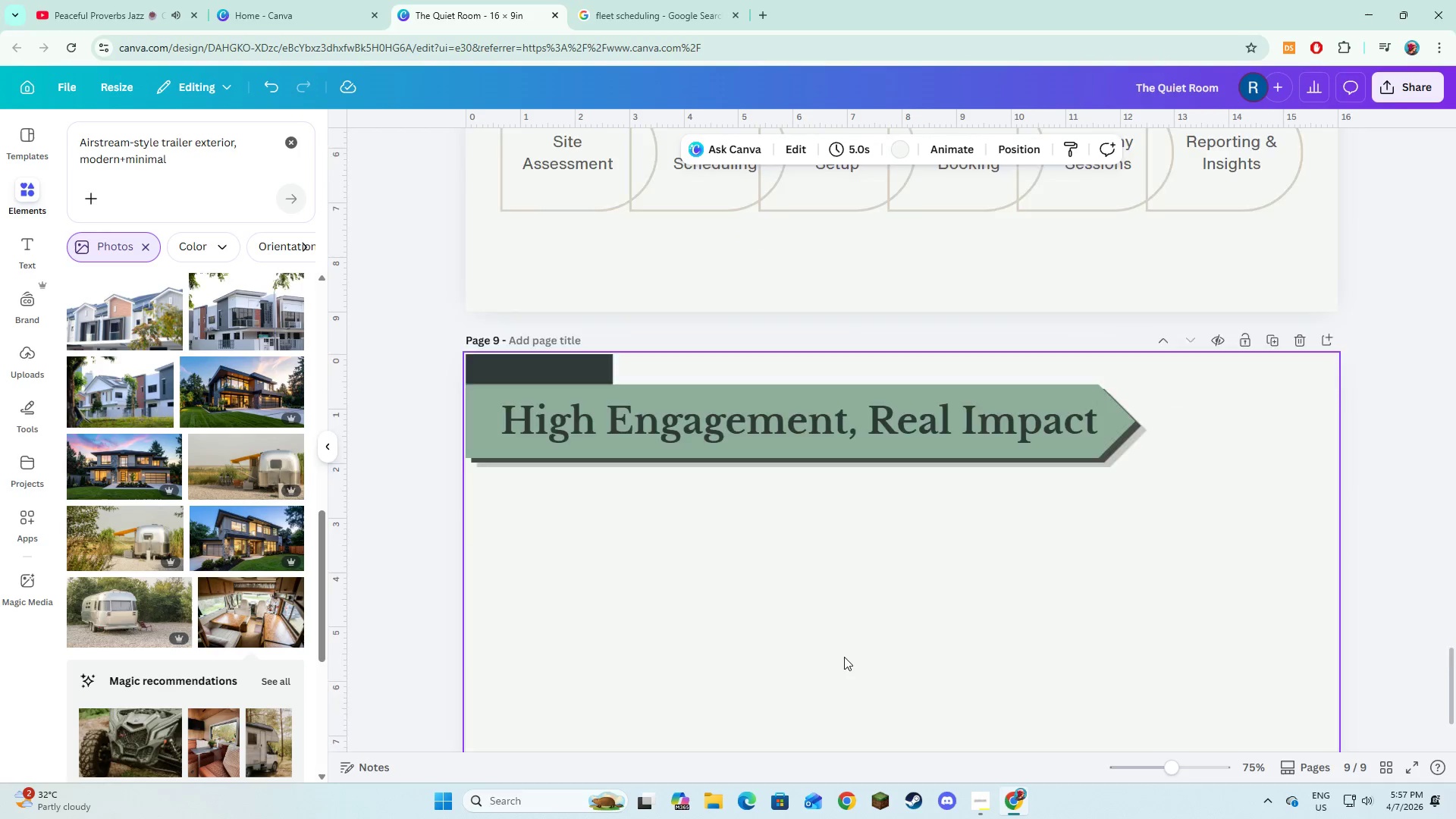 
scroll: coordinate [844, 657], scroll_direction: down, amount: 2.0
 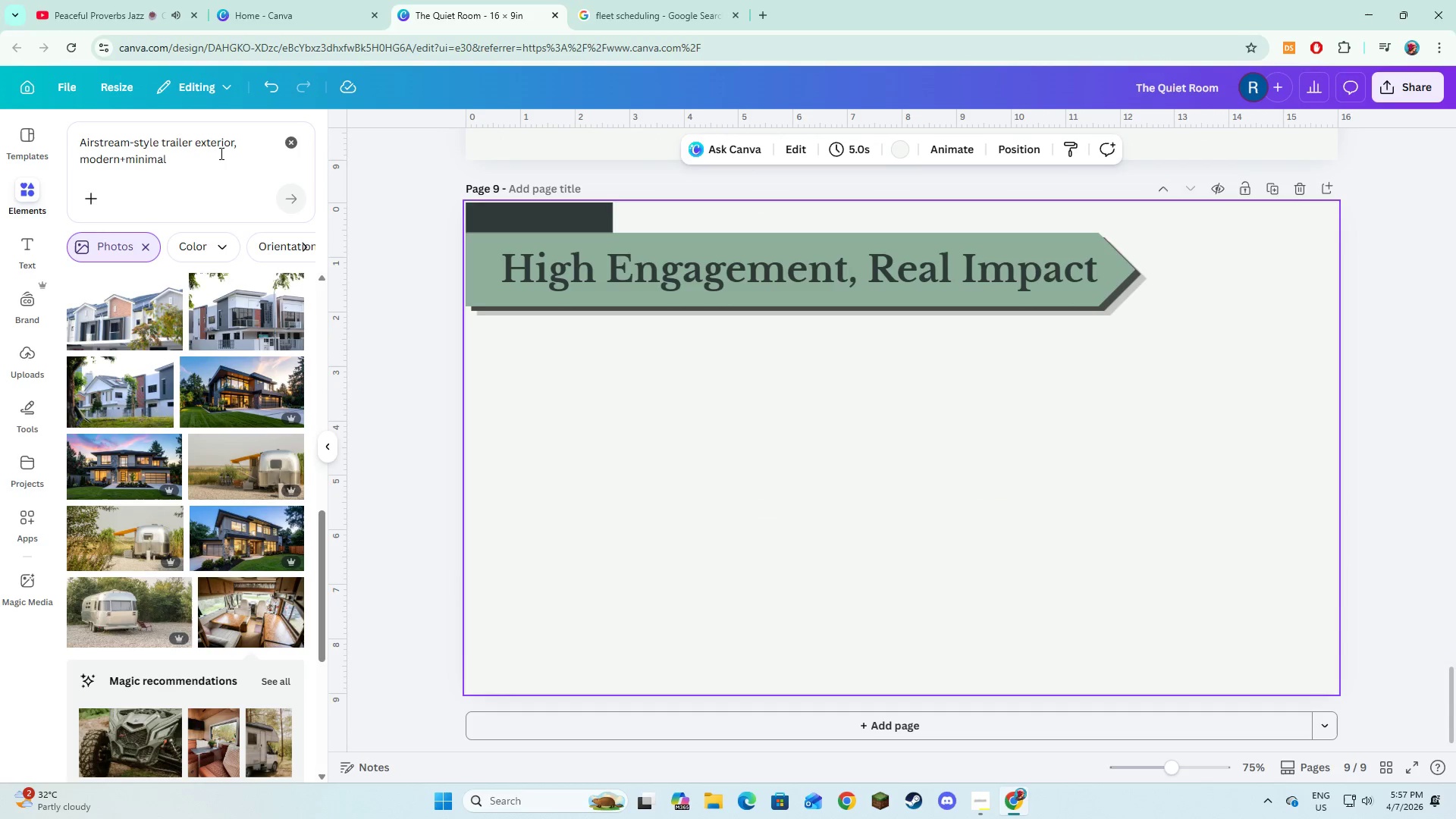 
left_click([284, 138])
 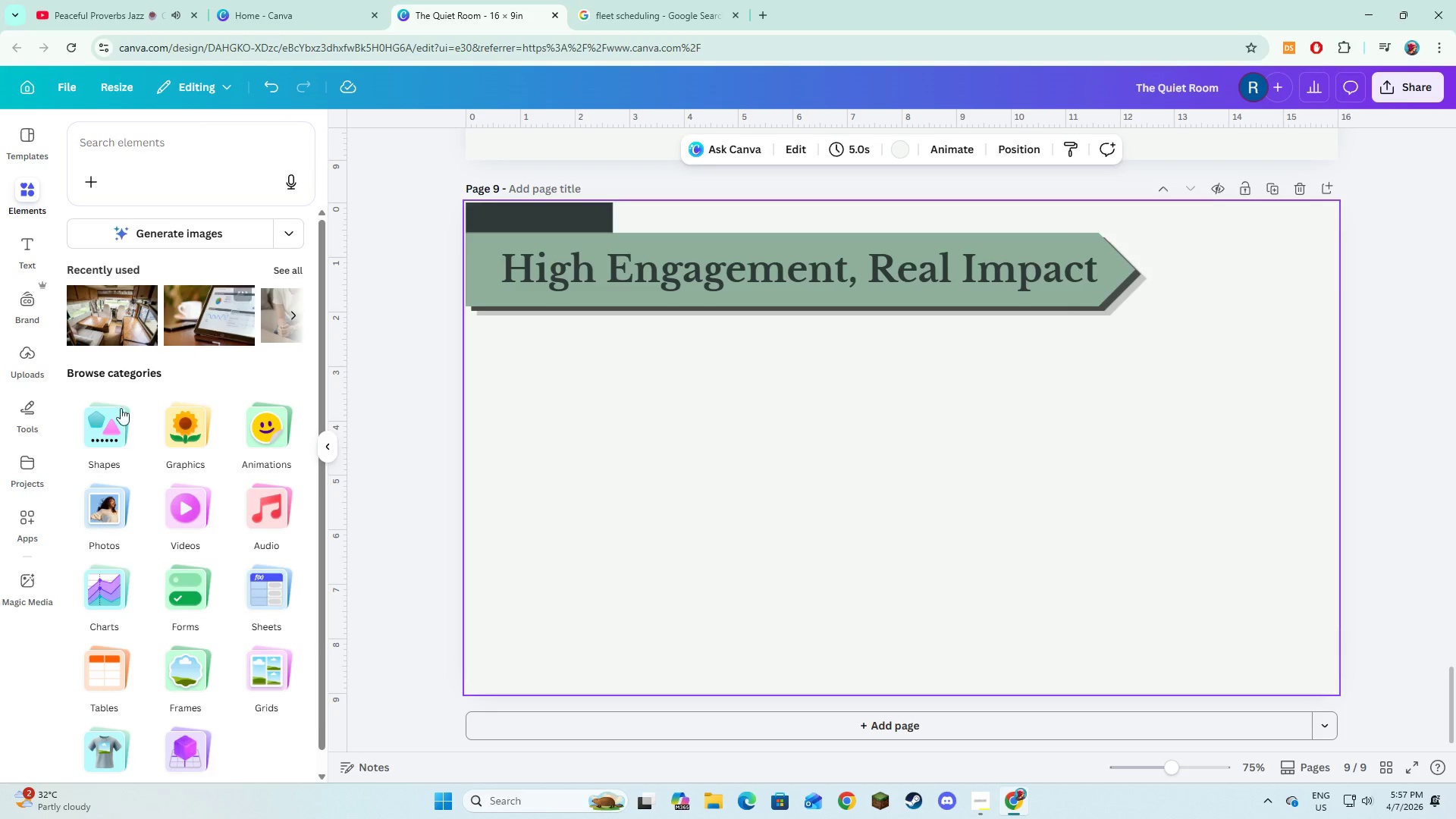 
left_click([103, 420])
 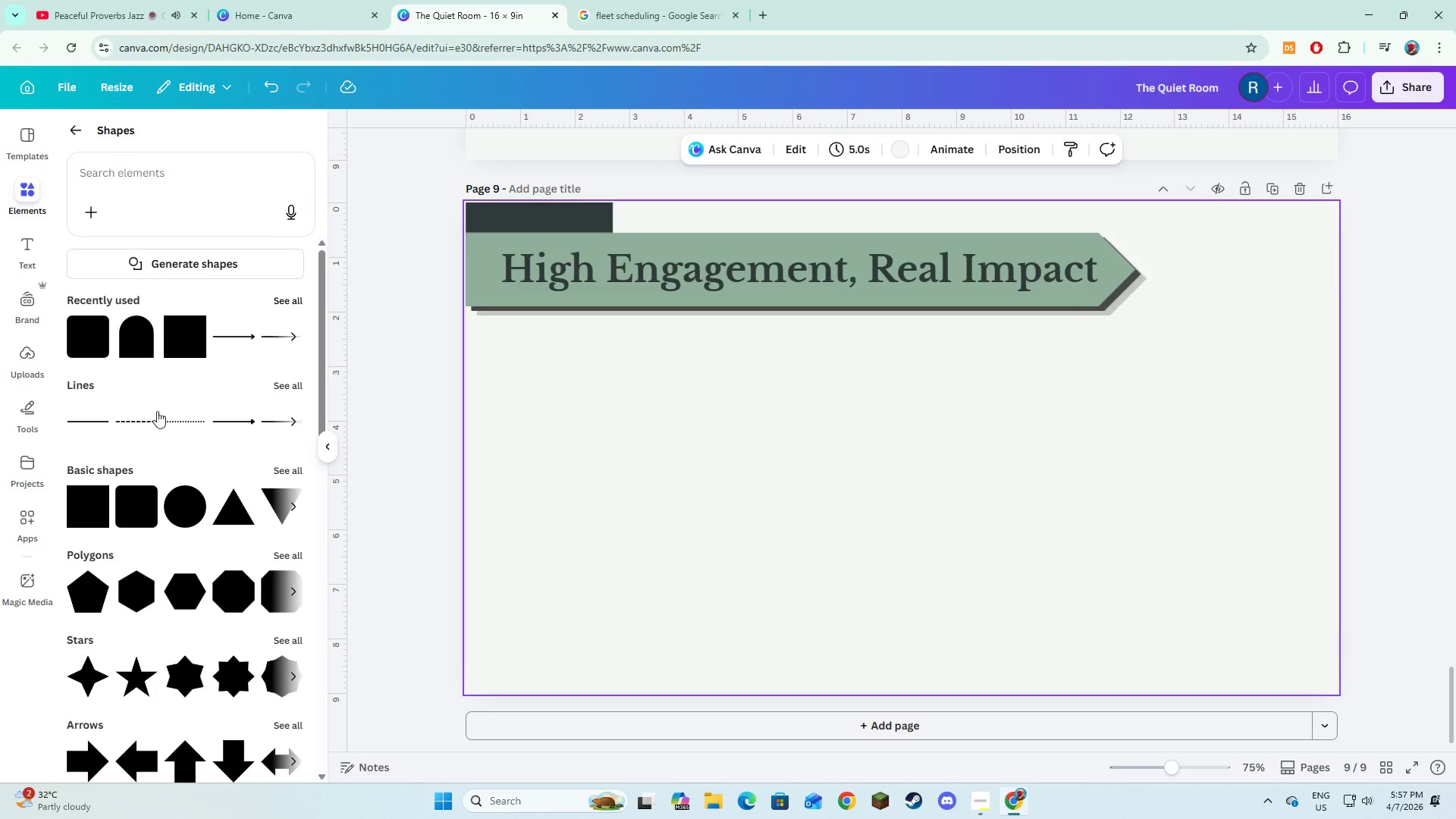 
left_click([103, 421])
 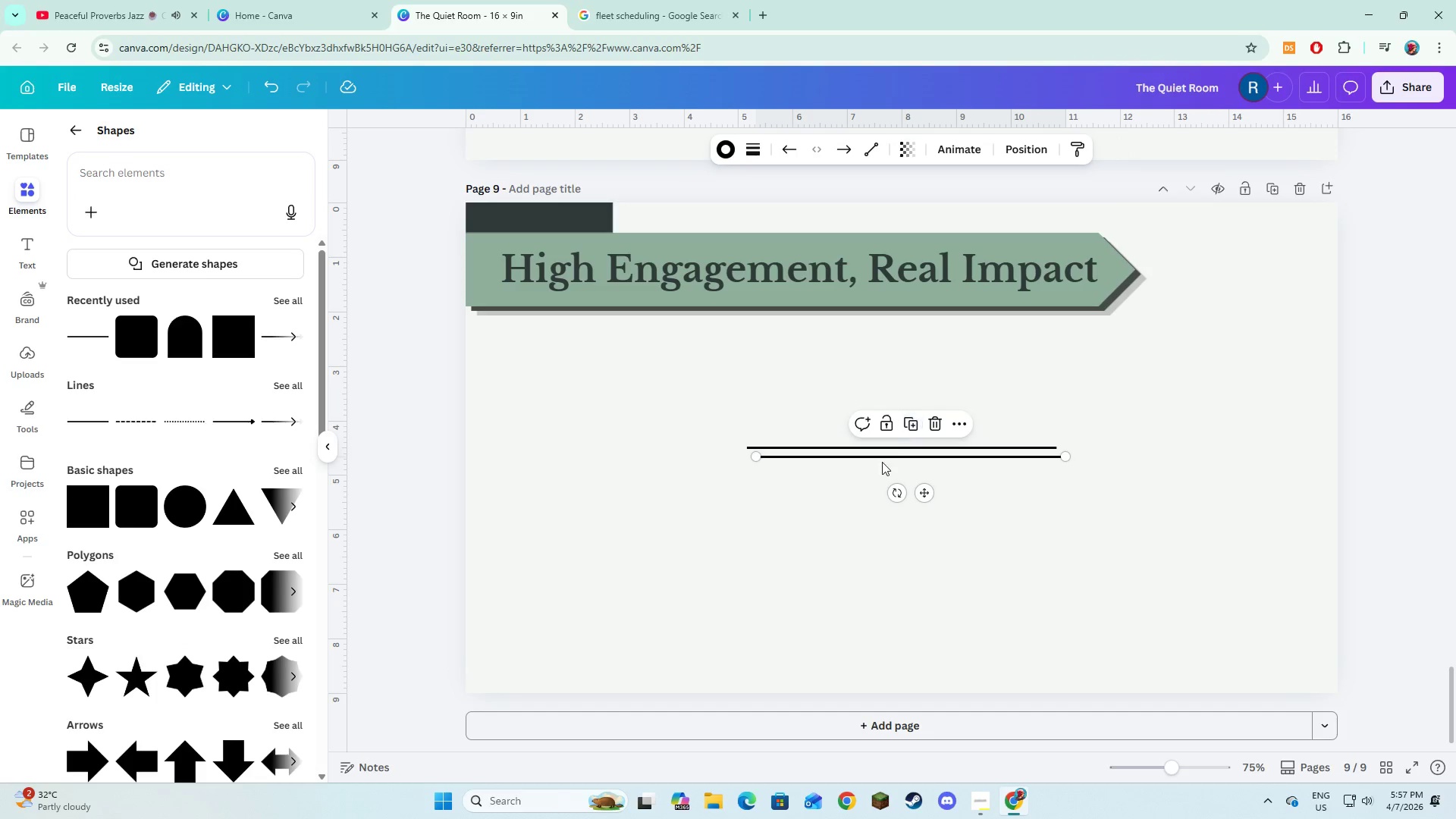 
left_click_drag(start_coordinate=[883, 458], to_coordinate=[882, 407])
 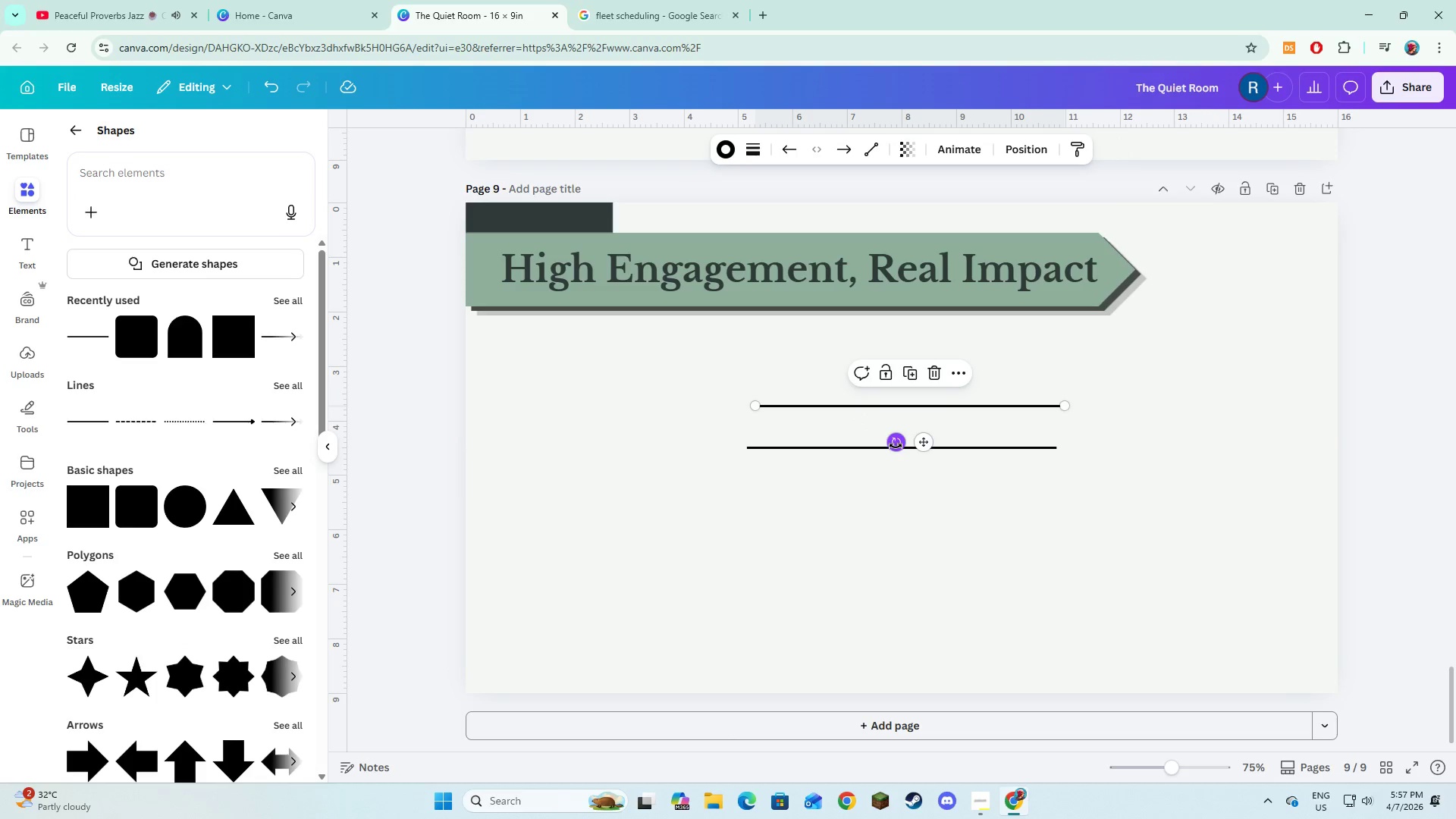 
left_click_drag(start_coordinate=[896, 446], to_coordinate=[949, 406])
 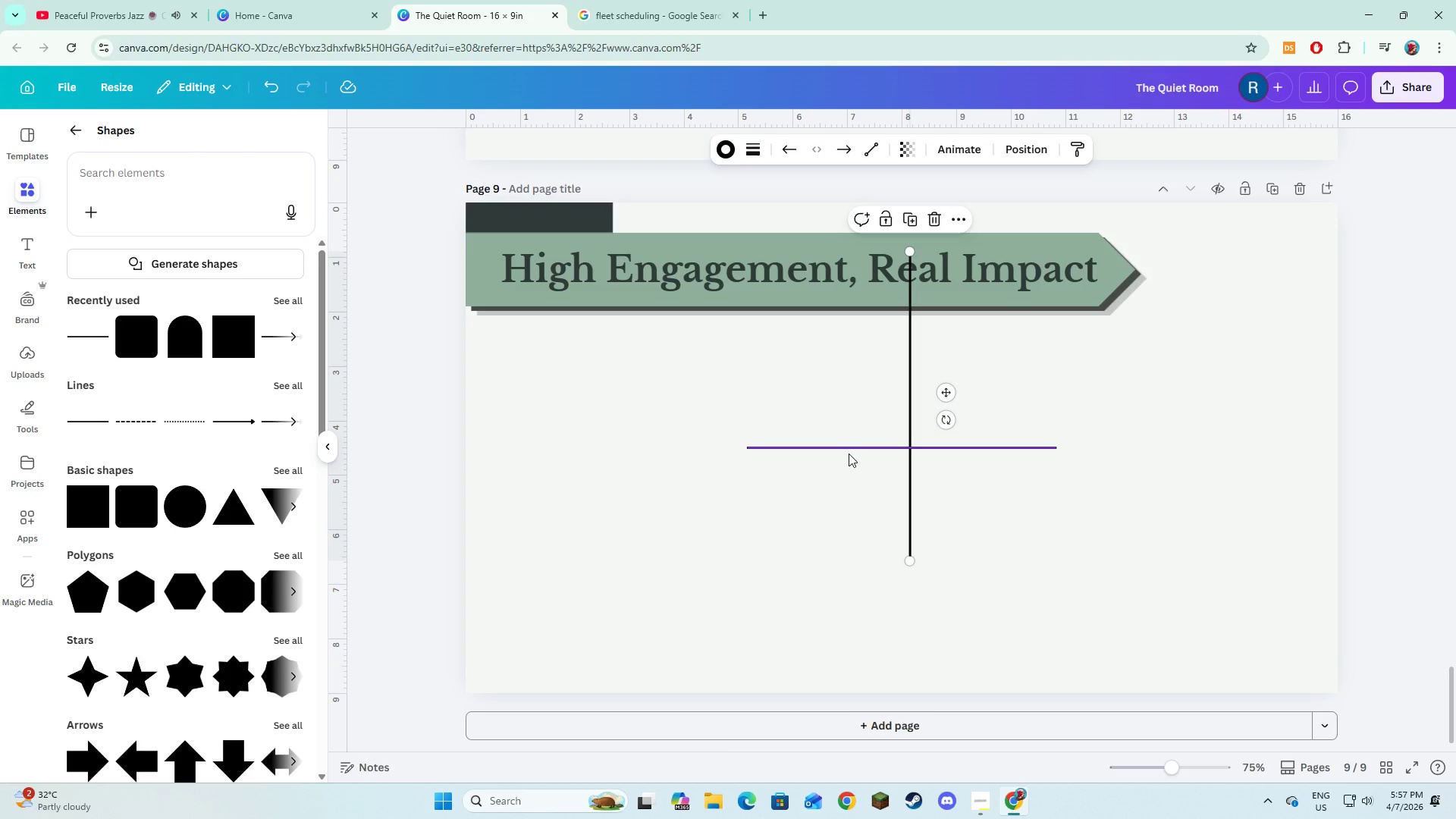 
left_click([849, 448])
 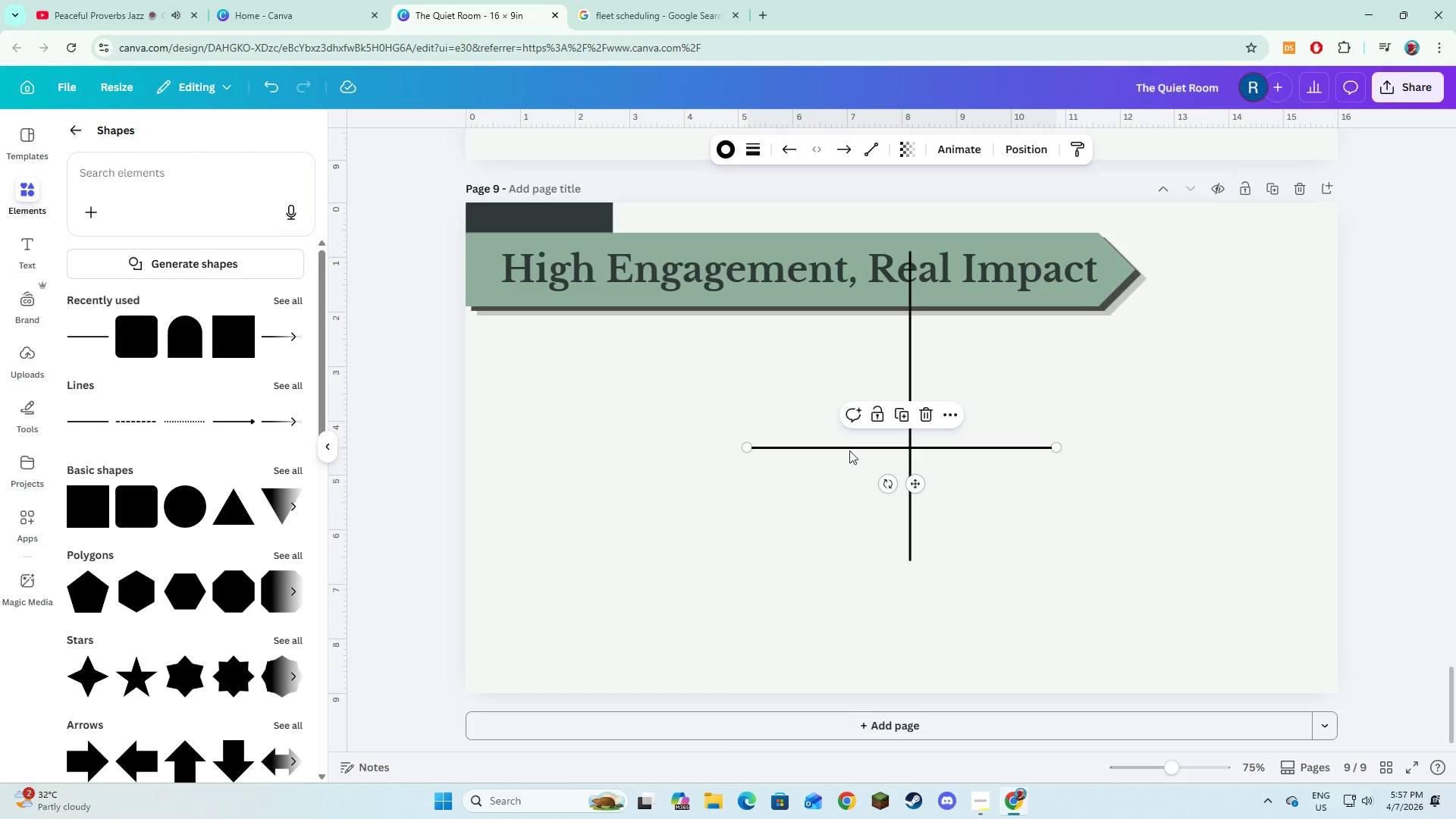 
left_click_drag(start_coordinate=[849, 448], to_coordinate=[847, 584])
 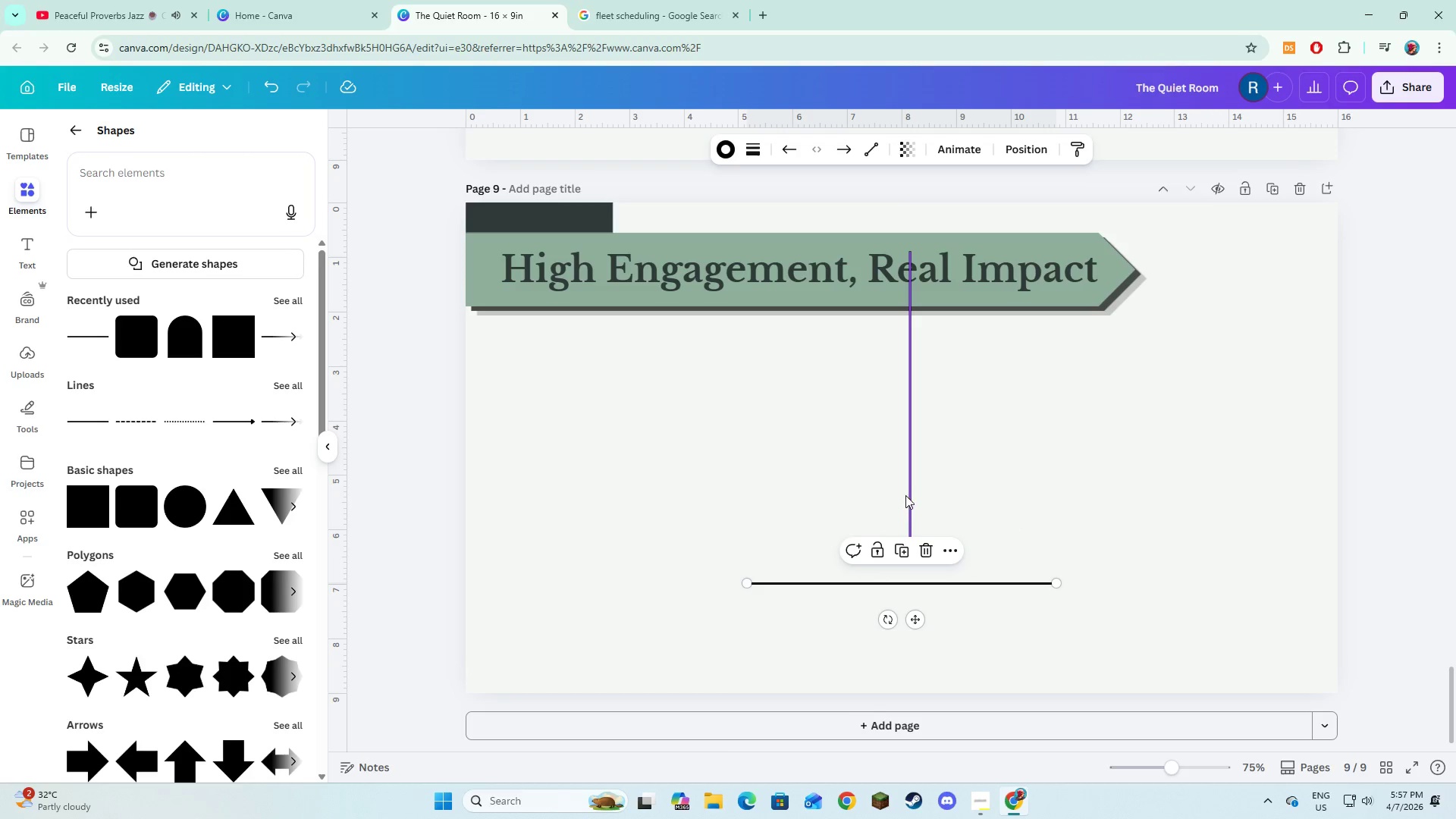 
left_click([908, 497])
 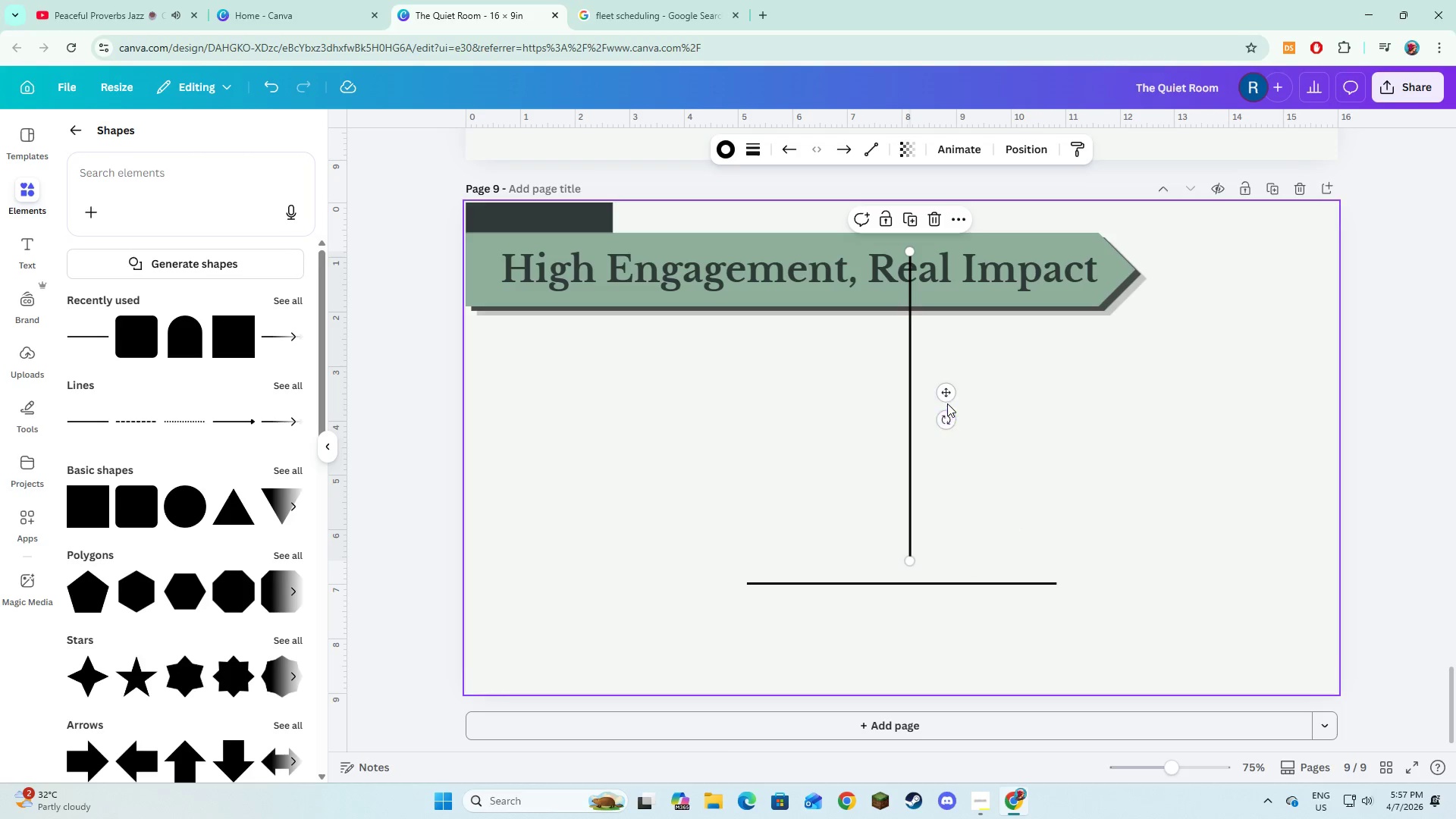 
left_click_drag(start_coordinate=[947, 394], to_coordinate=[787, 420])
 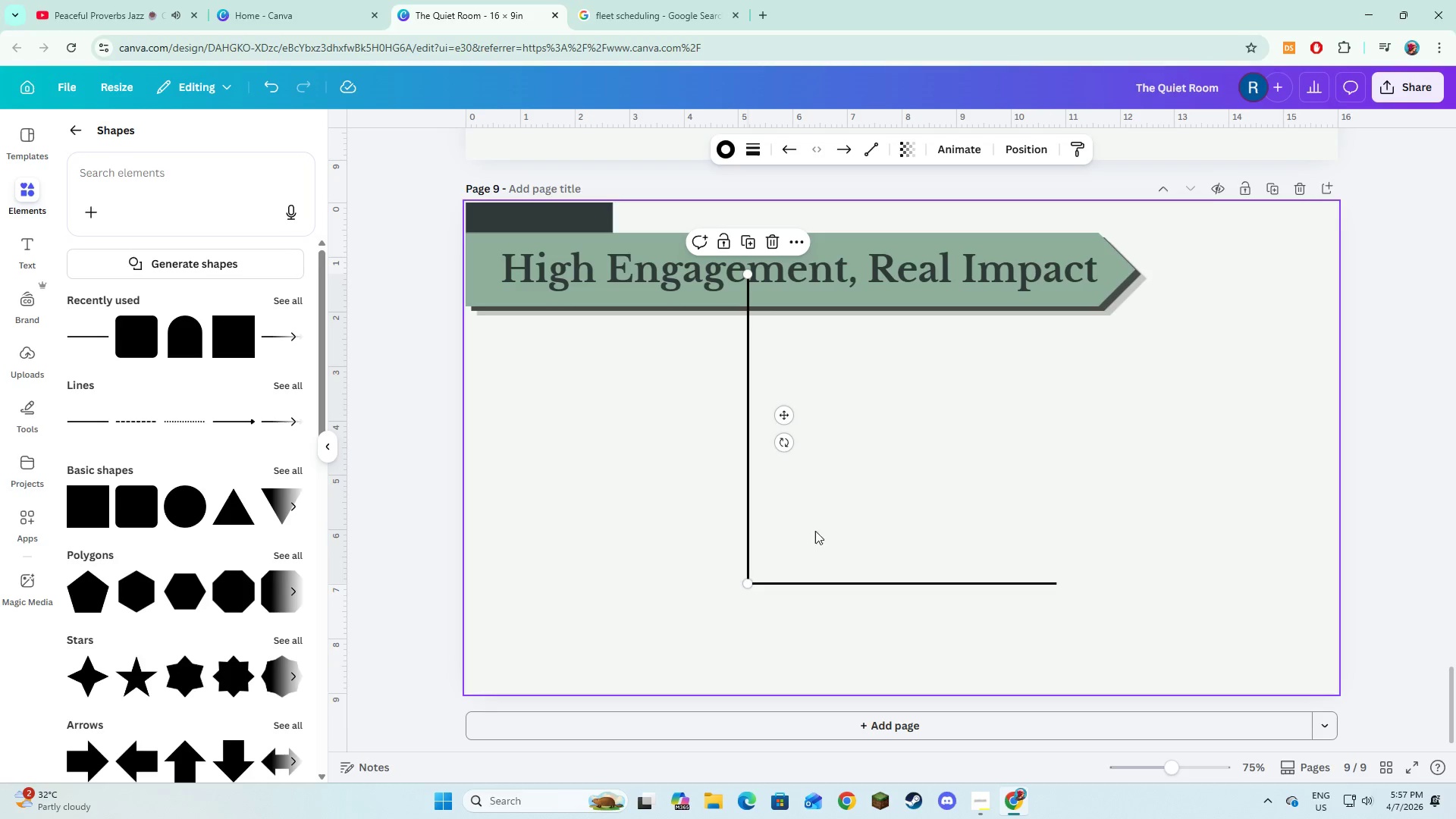 
hold_key(key=ShiftLeft, duration=1.22)
left_click([877, 585])
 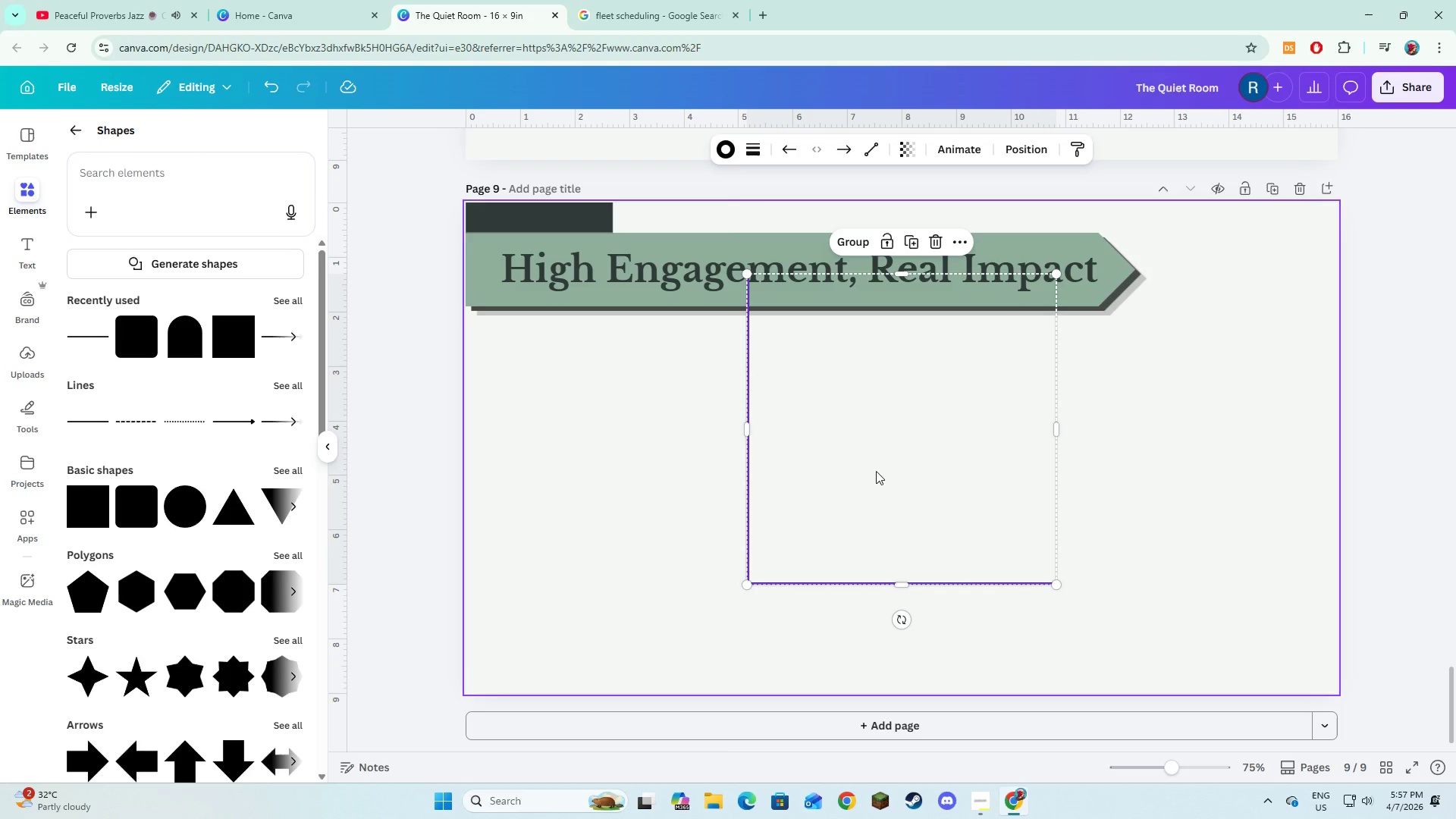 
hold_key(key=ShiftLeft, duration=10.66)
left_click_drag(start_coordinate=[876, 470], to_coordinate=[876, 526])
 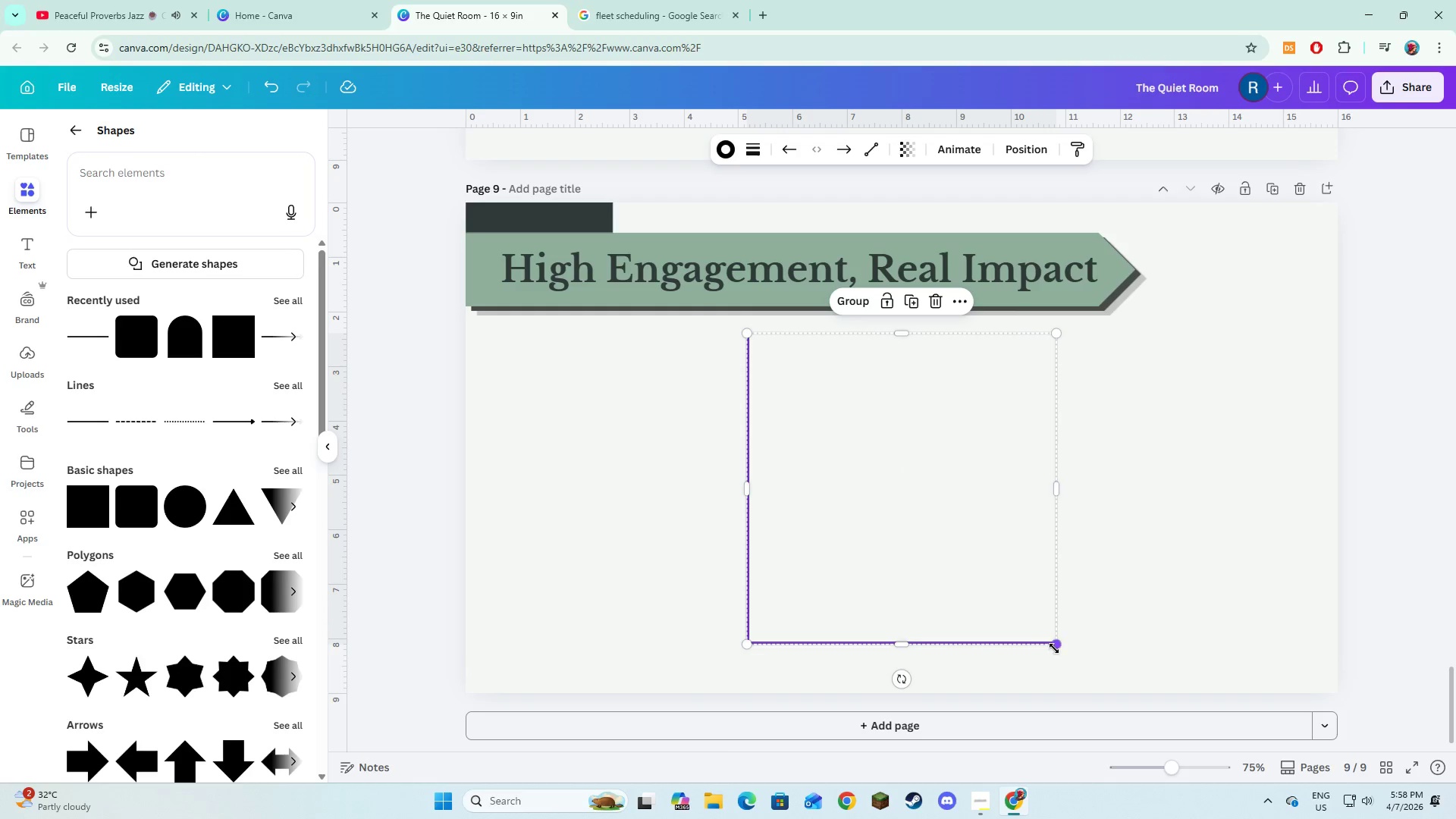 
left_click_drag(start_coordinate=[1054, 648], to_coordinate=[957, 547])
 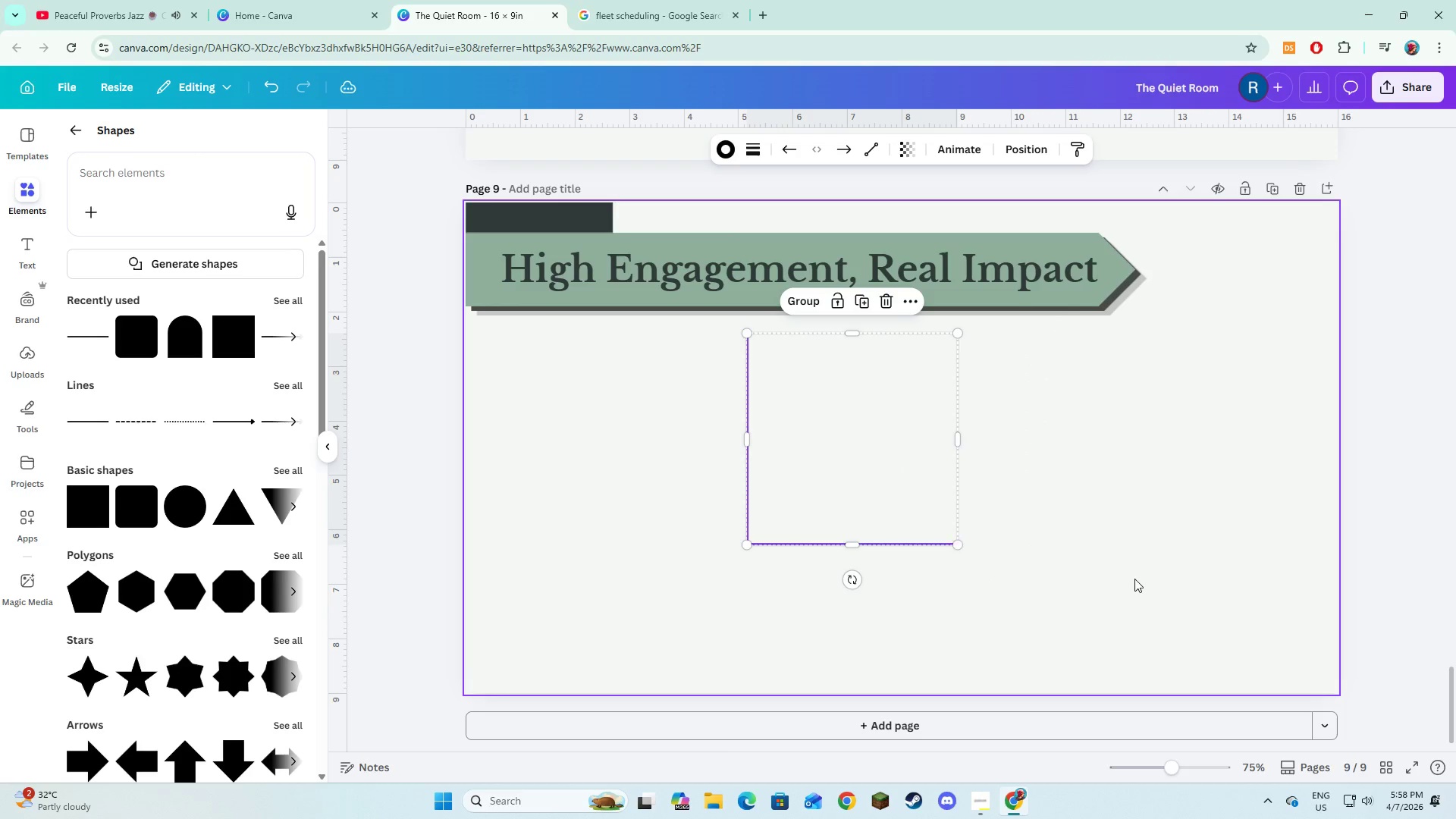 
left_click([1134, 579])
 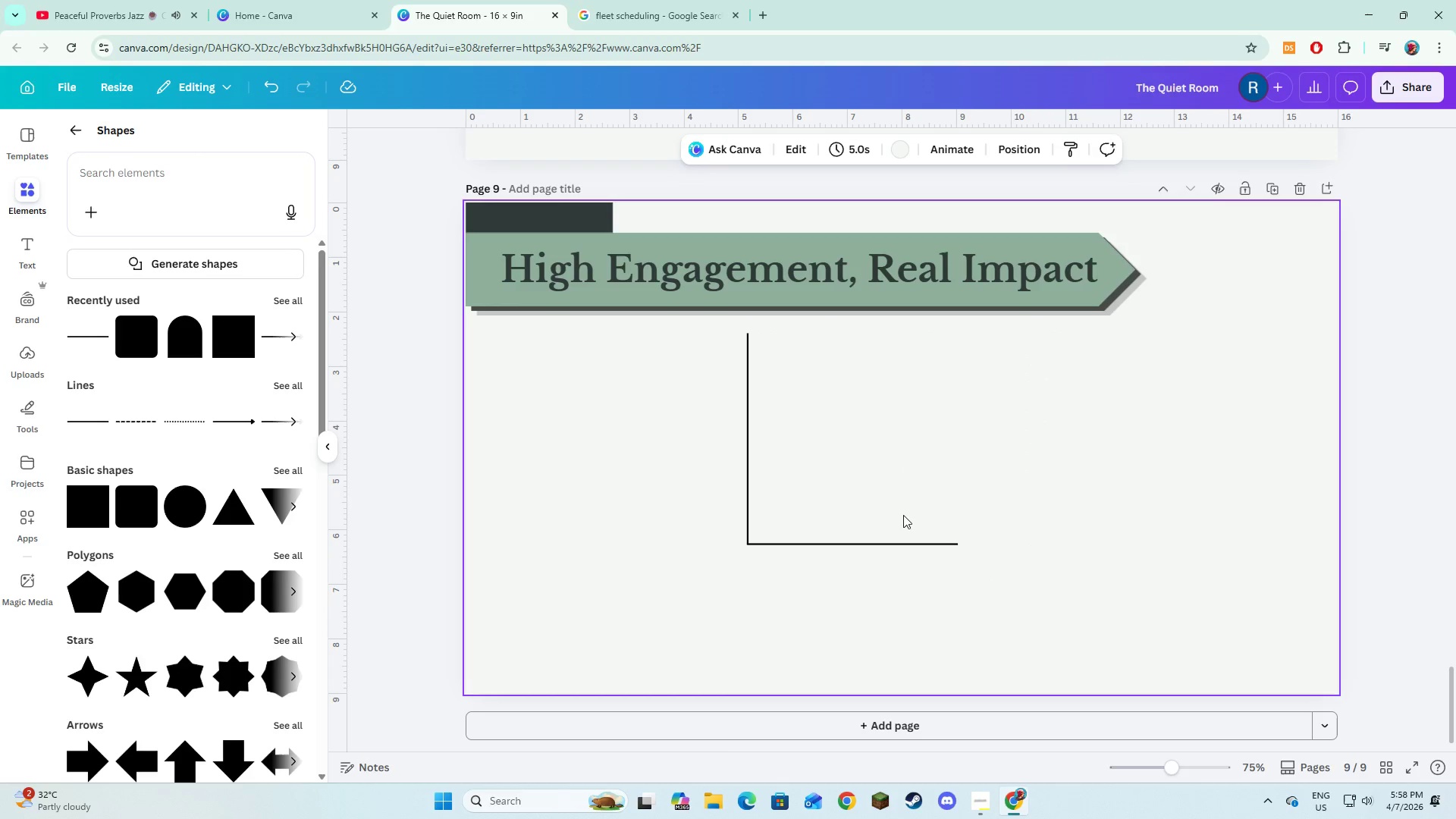 
left_click([902, 516])
 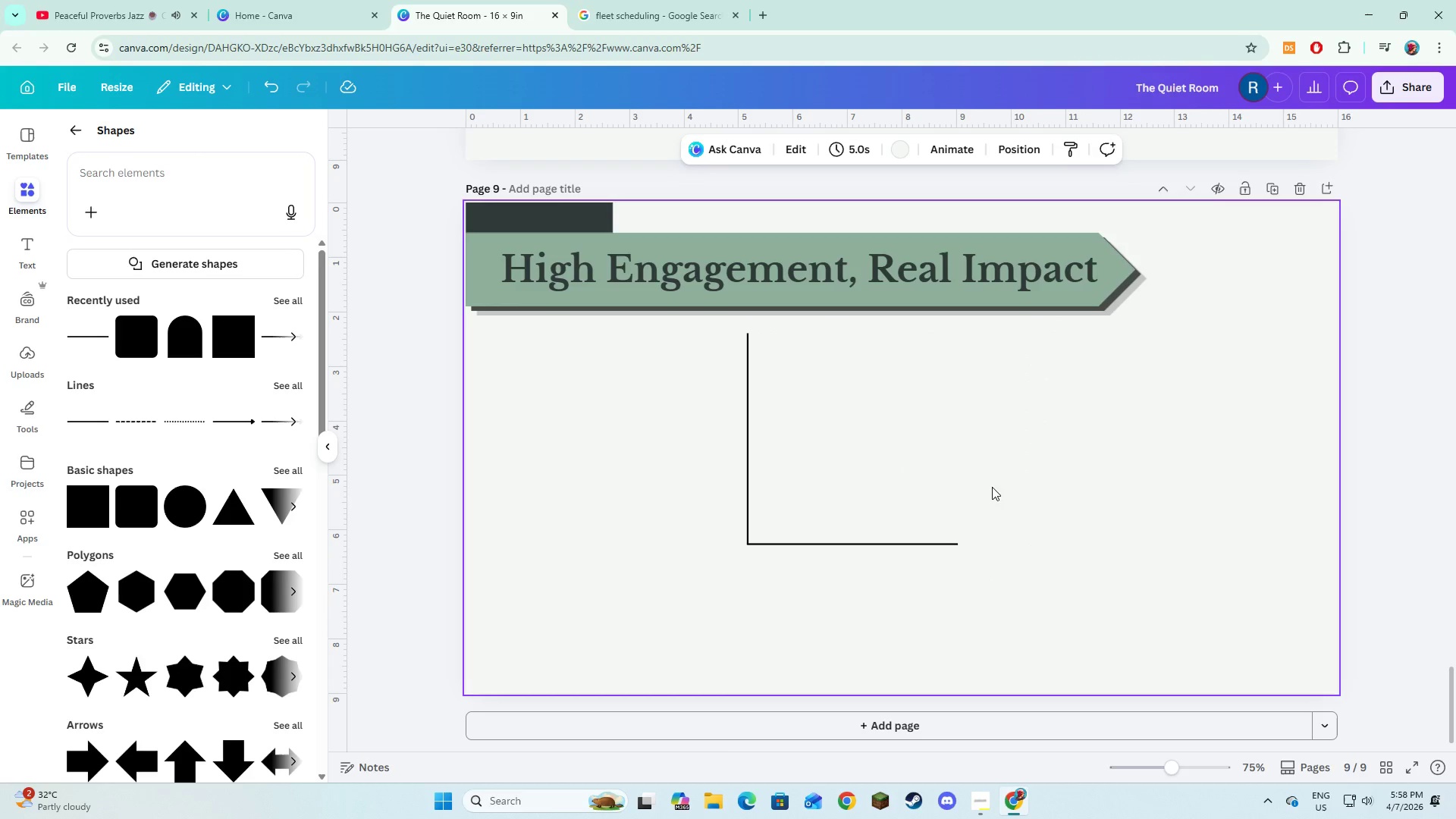 
left_click([1039, 487])
 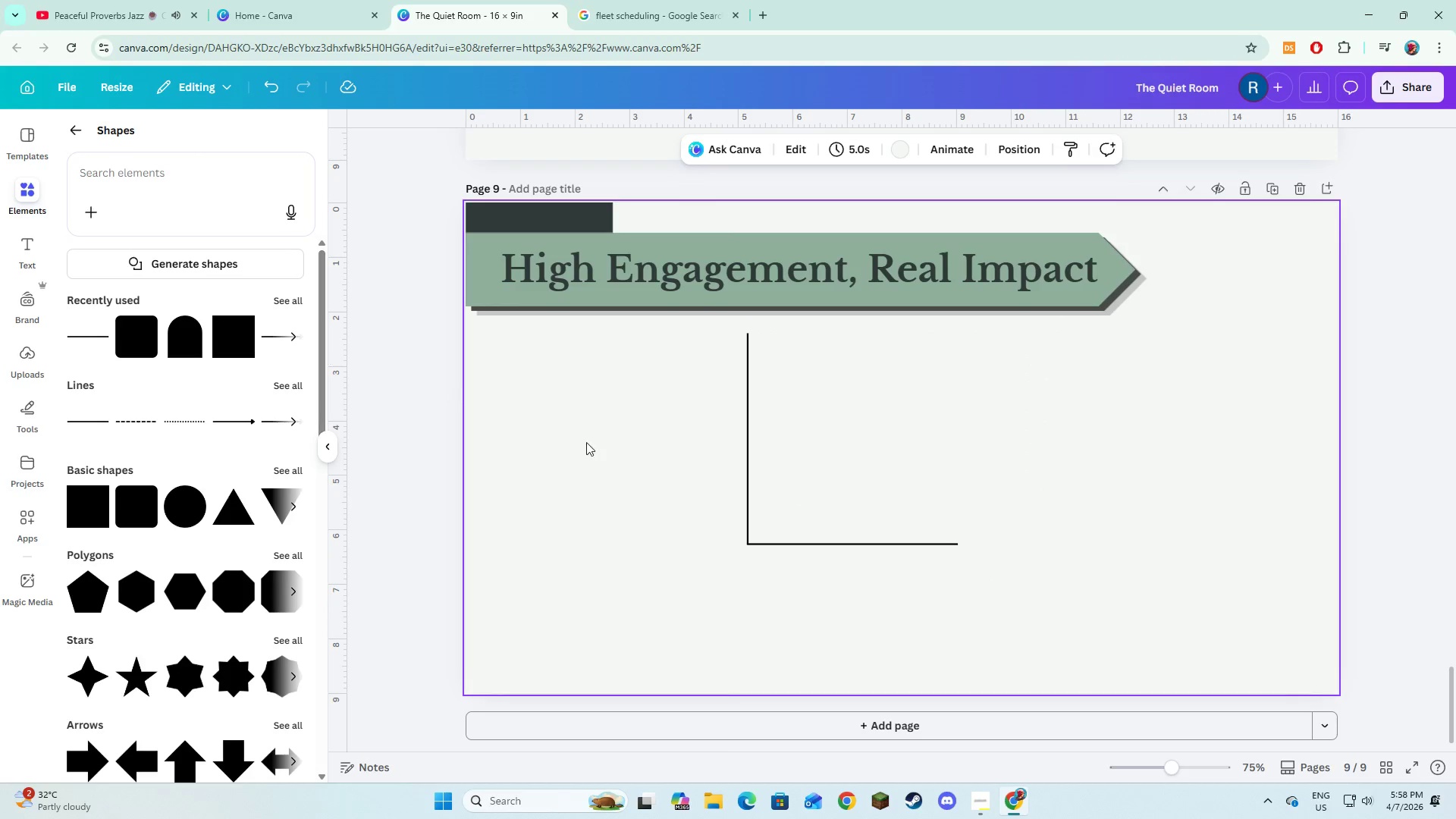 
left_click([746, 494])
 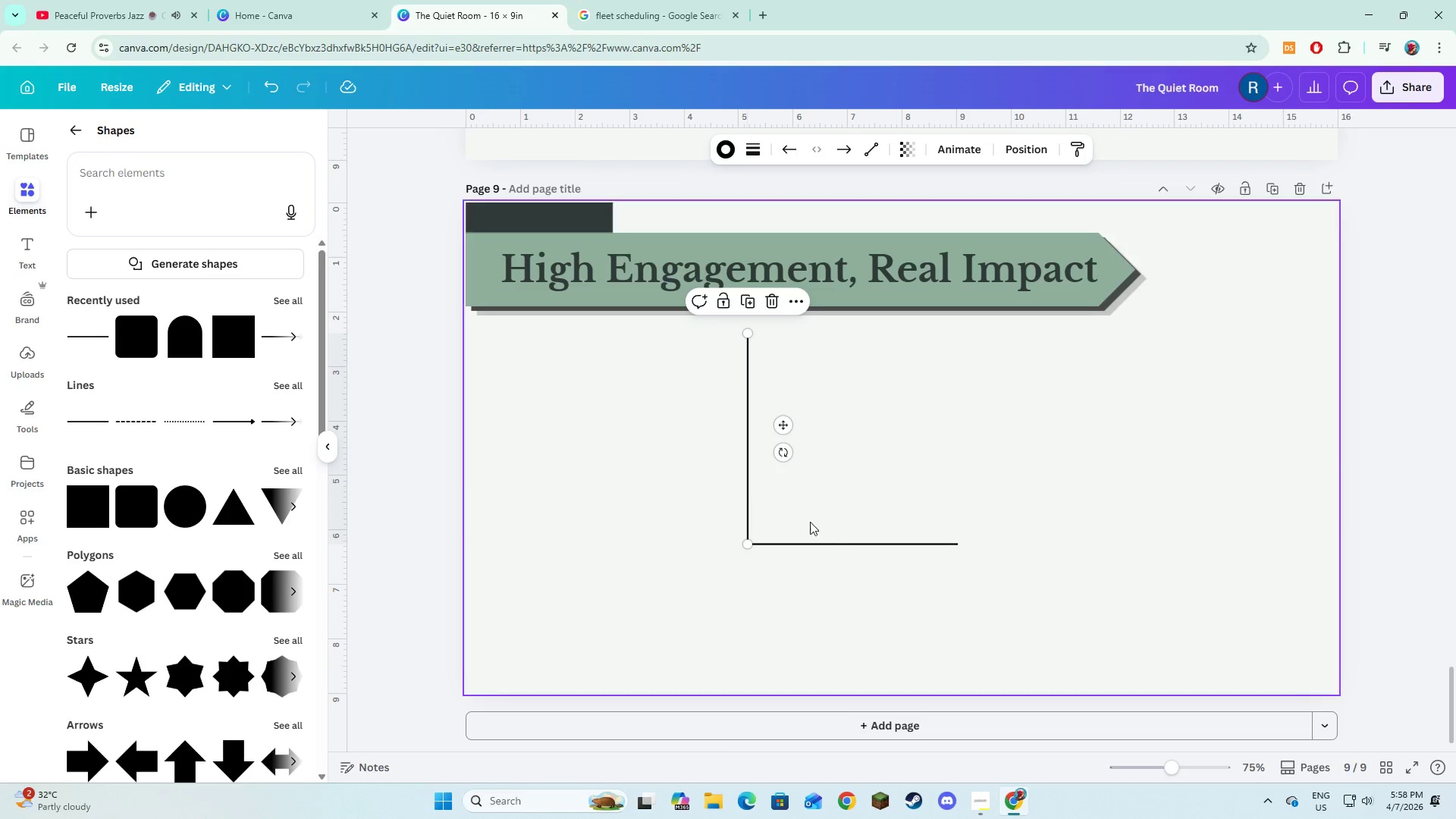 
hold_key(key=ShiftLeft, duration=0.8)
left_click([836, 542])
 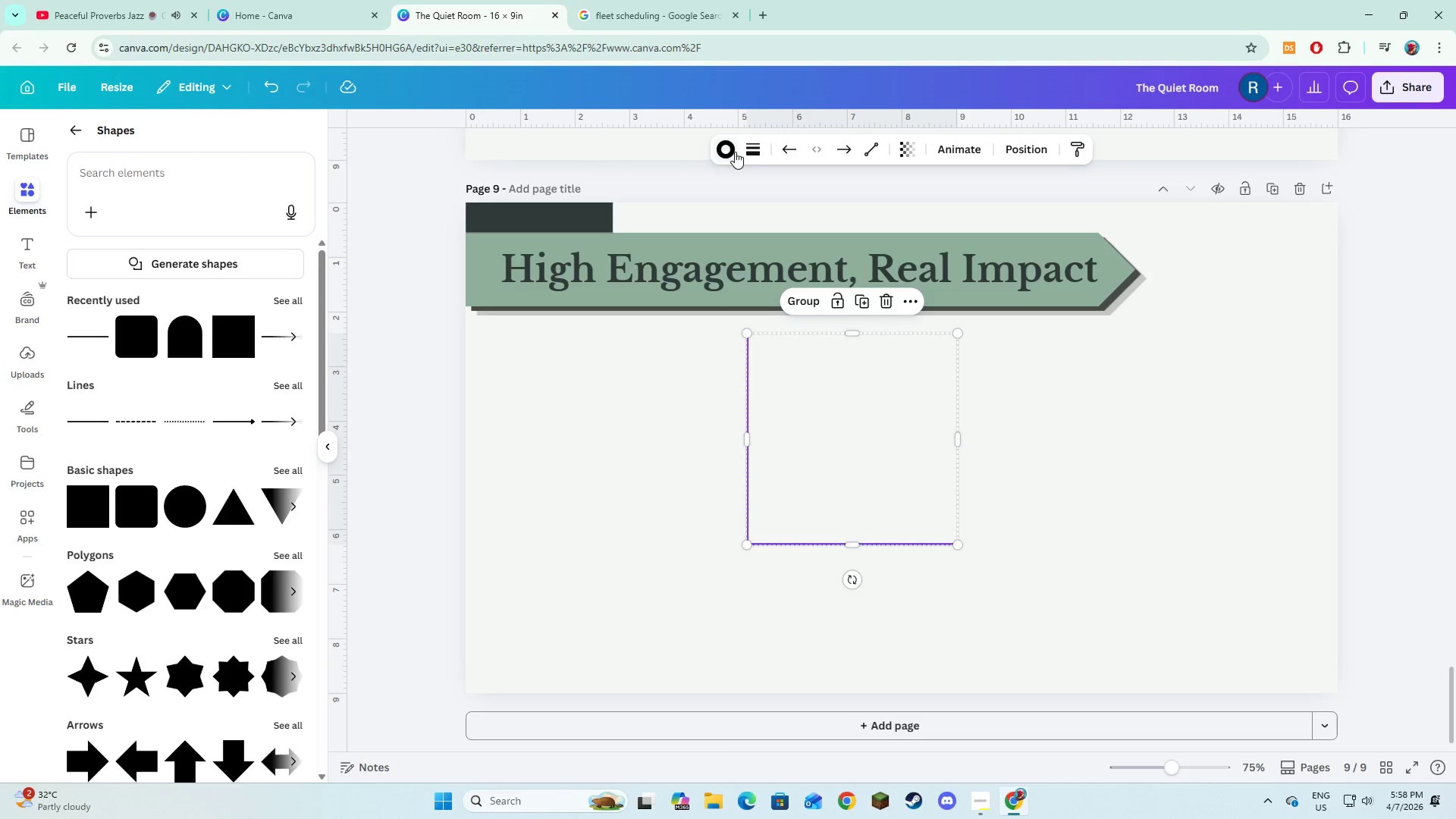 
left_click([735, 151])
 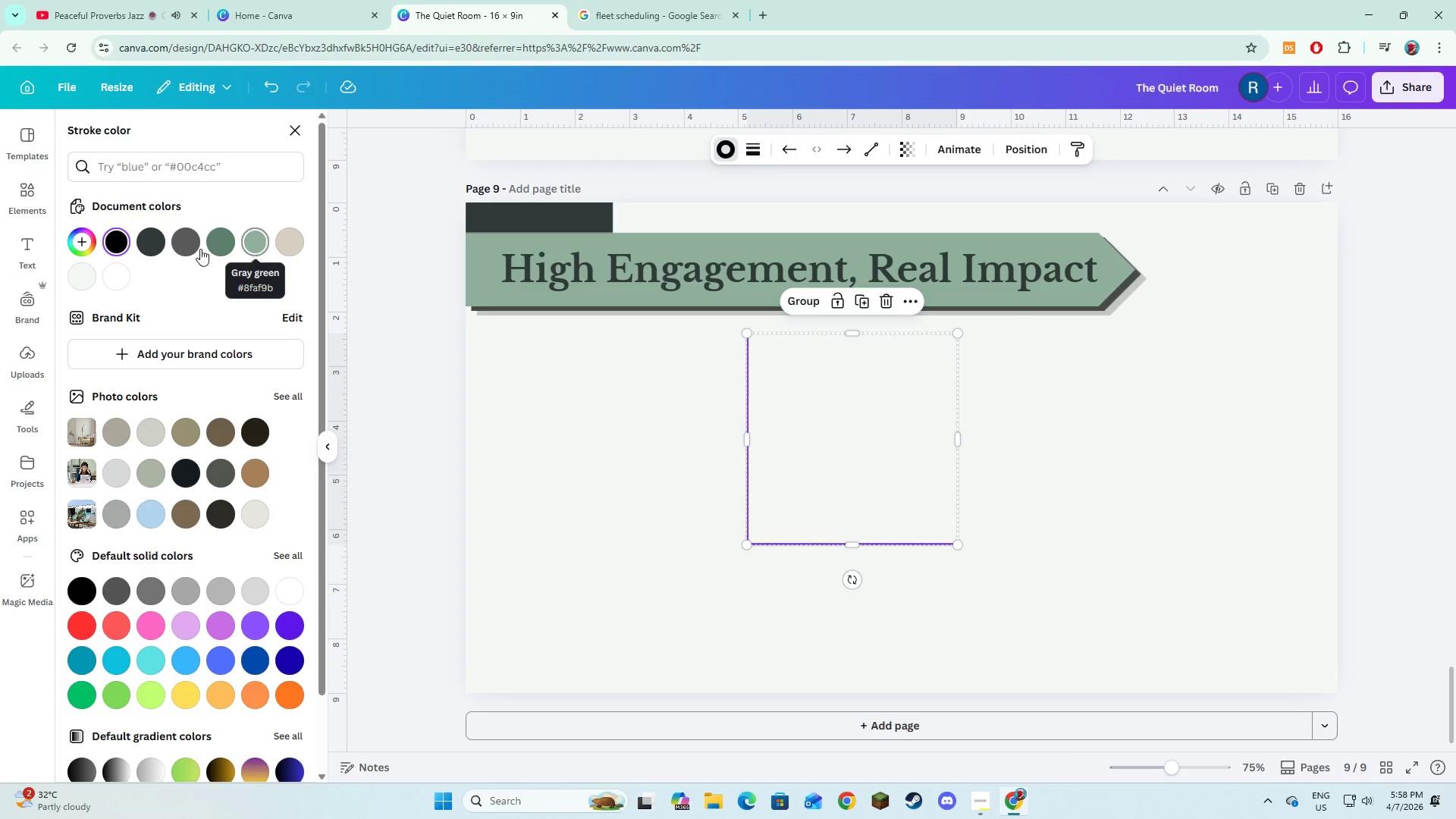 
left_click([213, 246])
 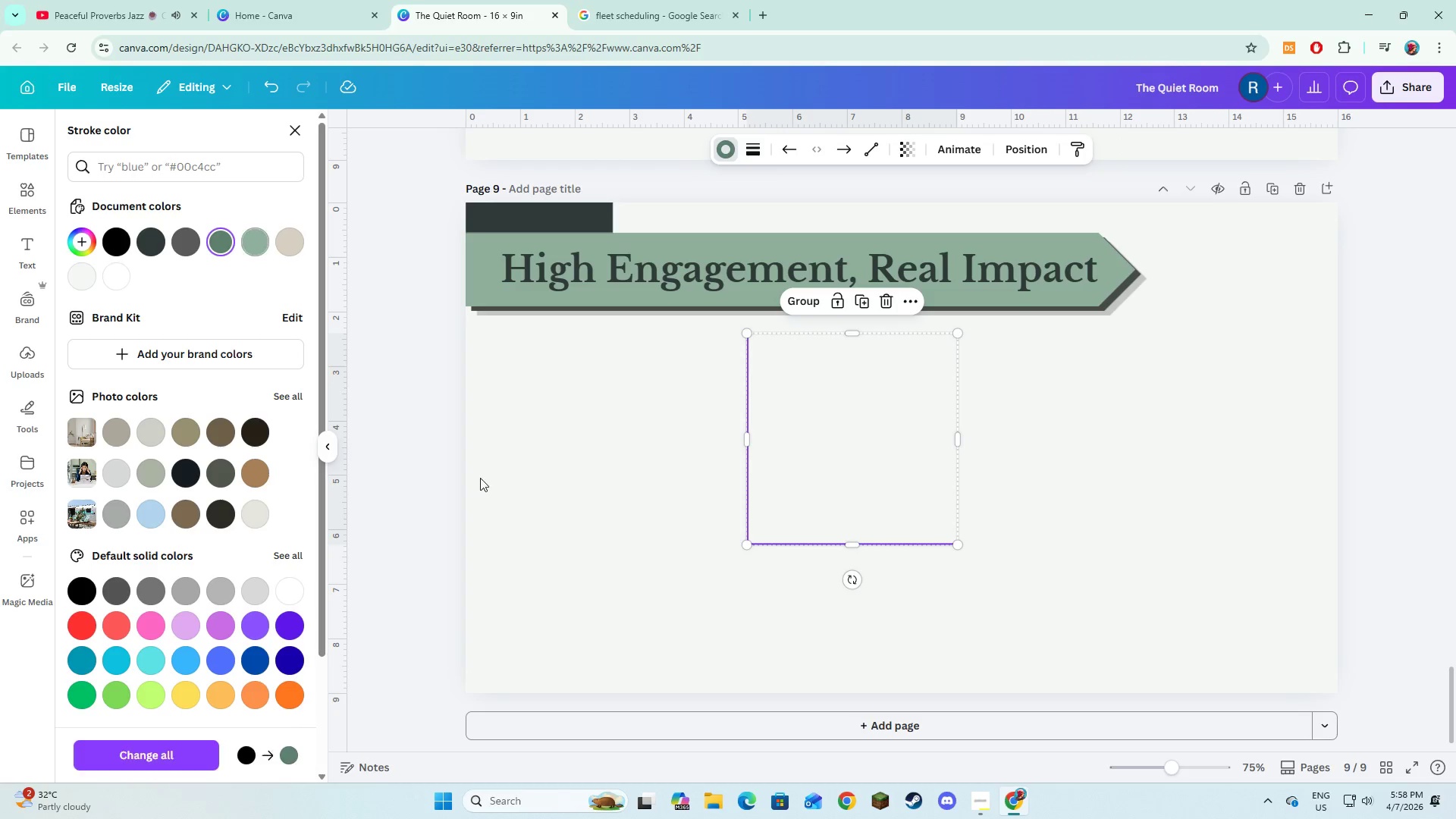 
left_click([563, 529])
 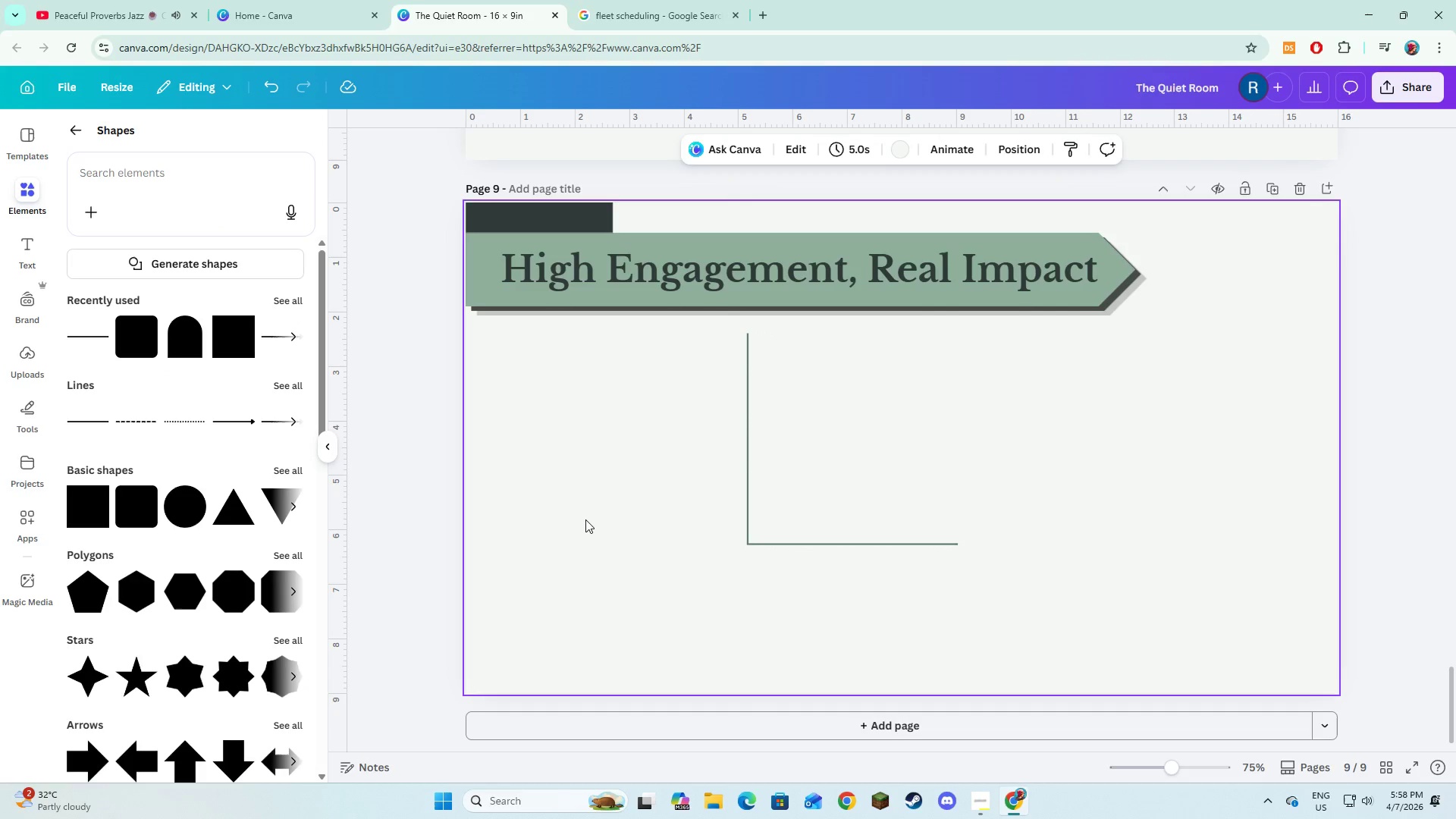 
left_click([585, 520])
 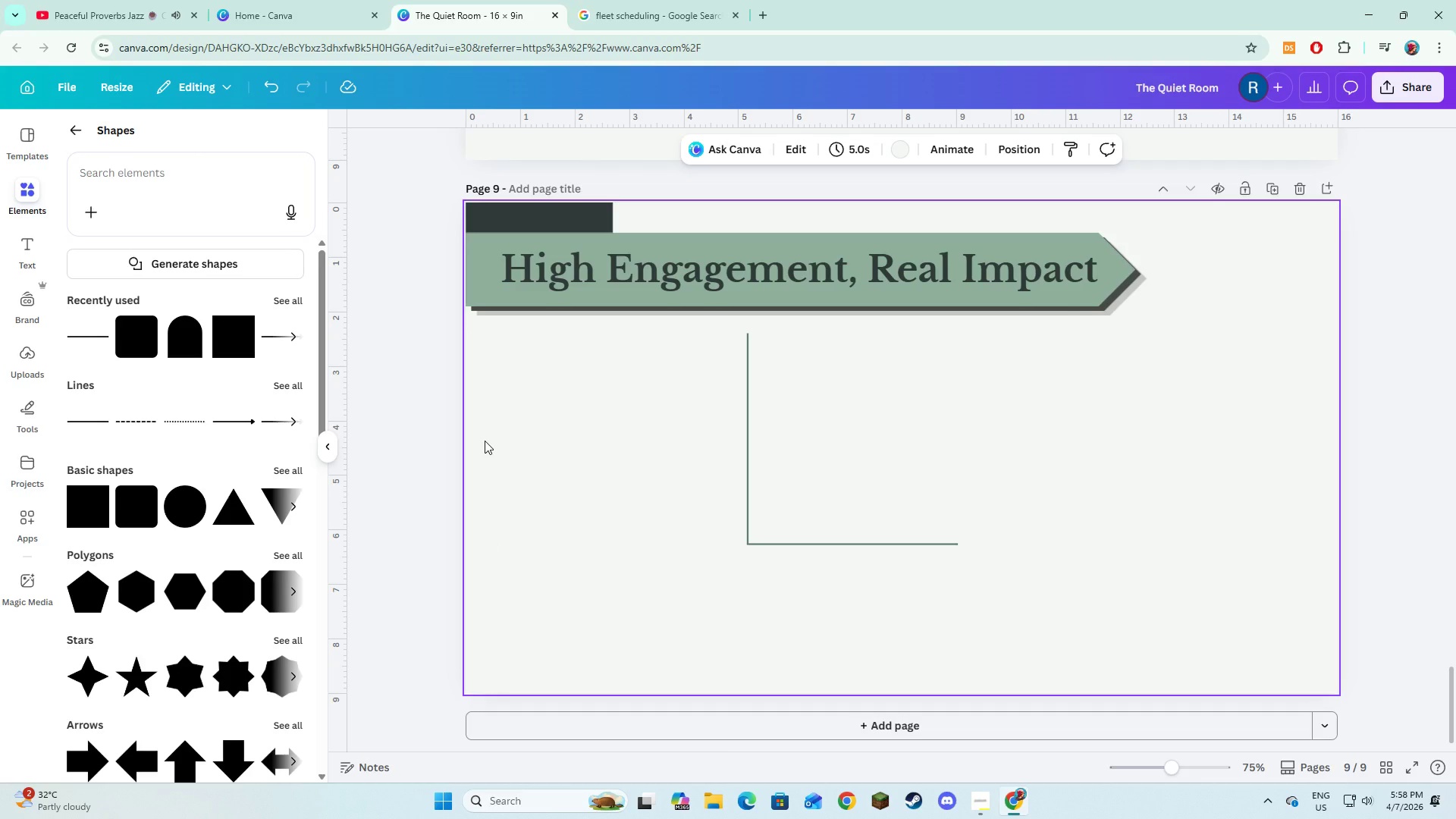 
wait(11.34)
 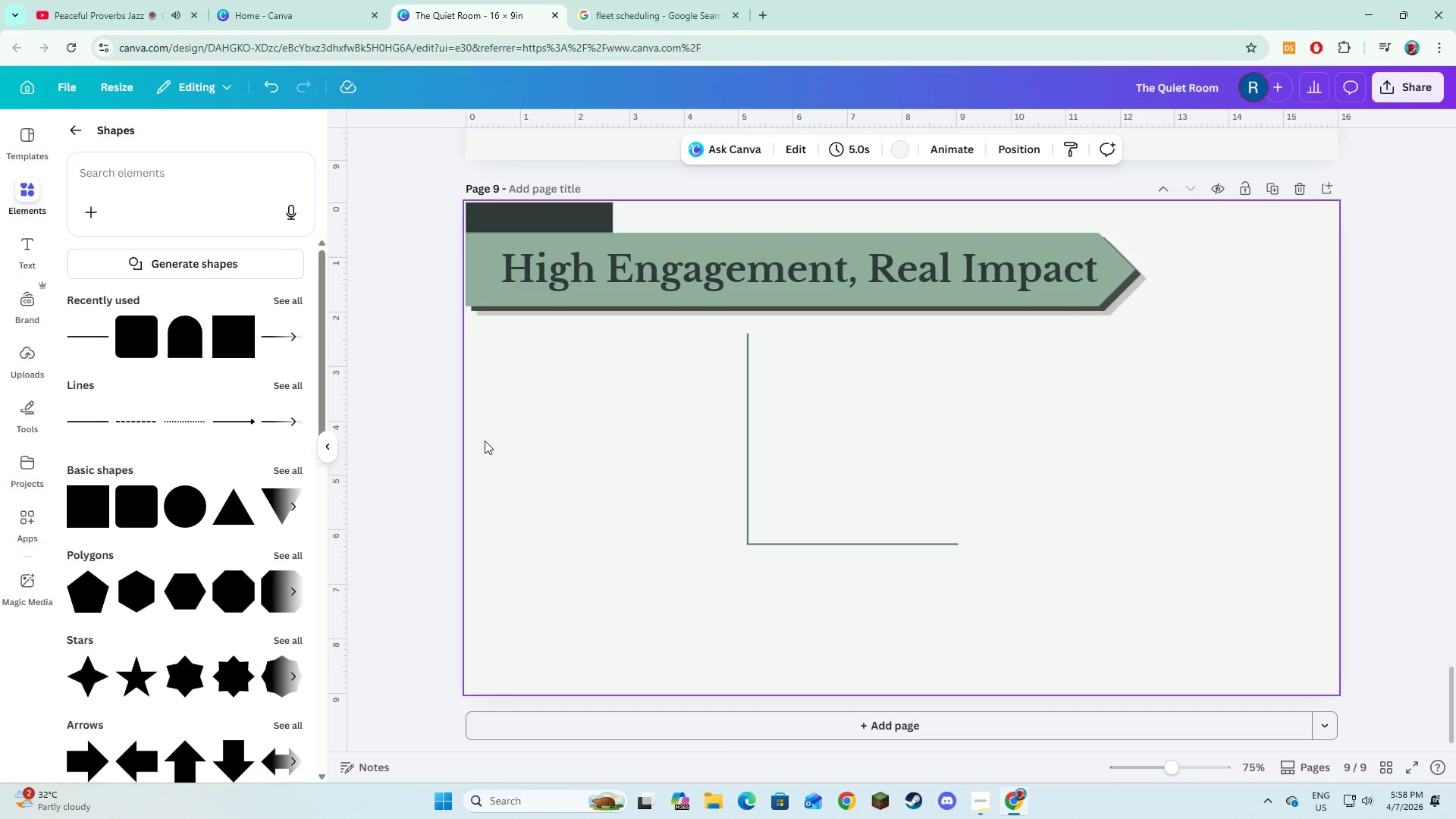 
left_click([94, 340])
 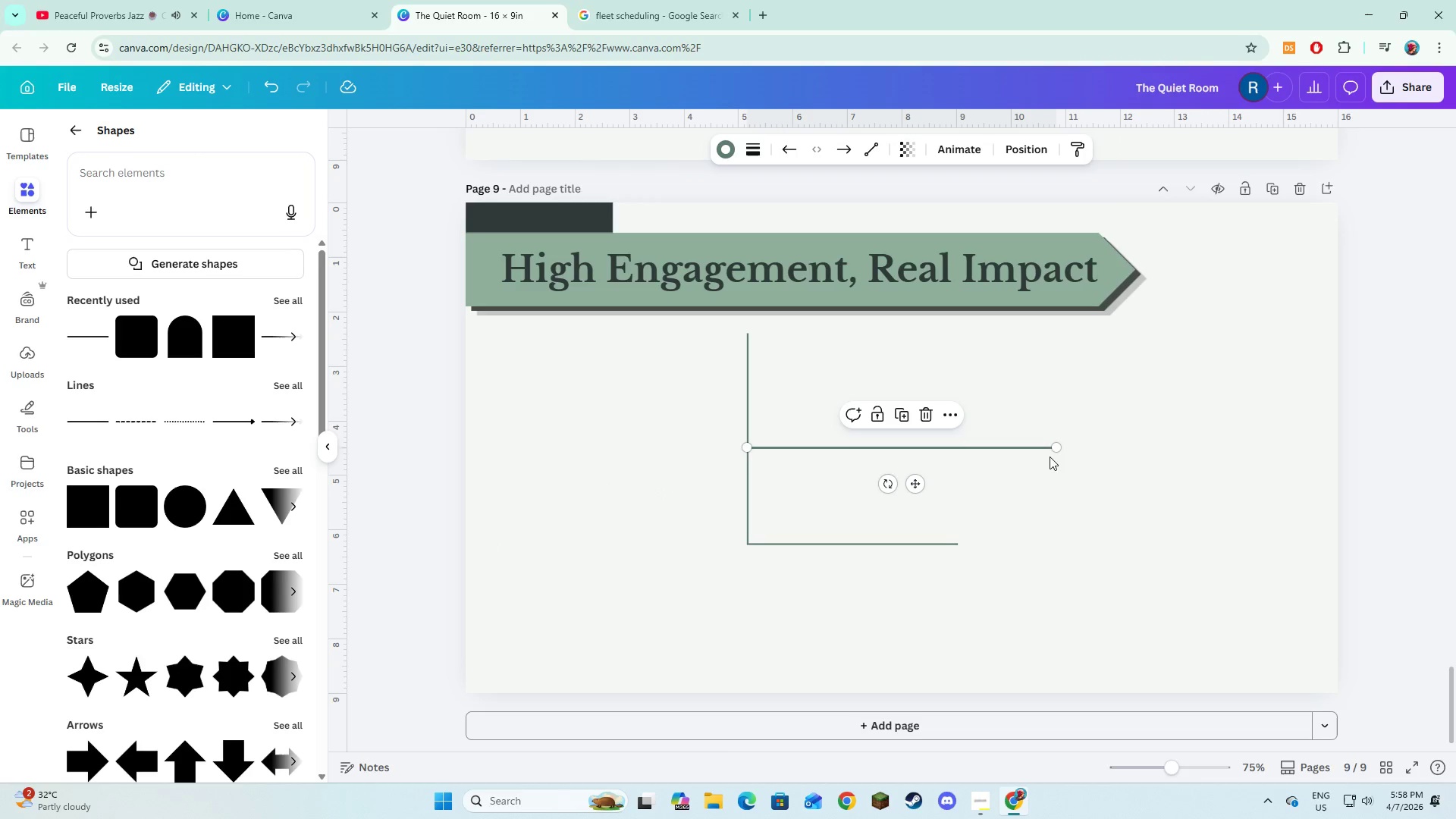 
left_click_drag(start_coordinate=[1052, 448], to_coordinate=[875, 444])
 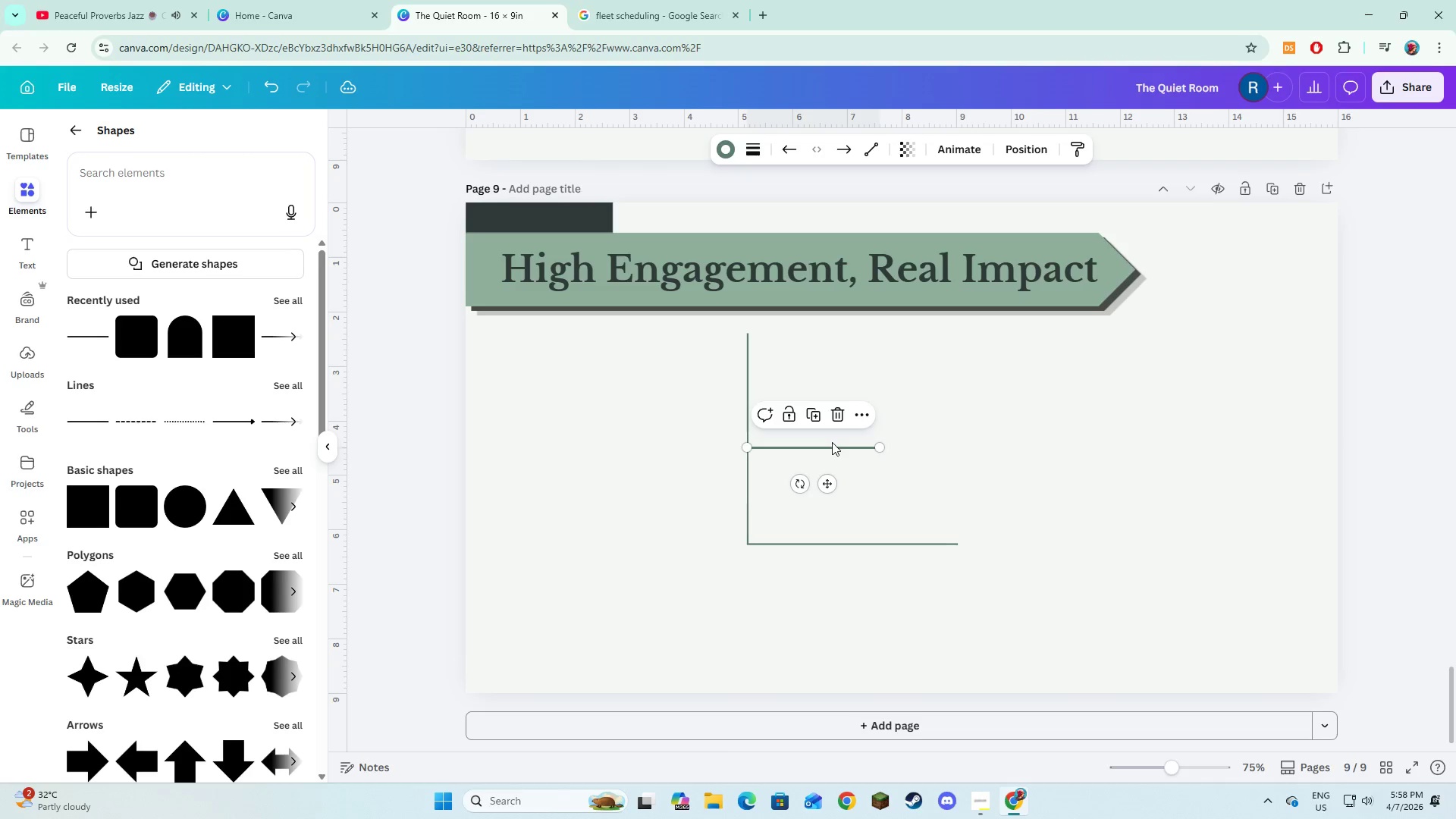 
left_click_drag(start_coordinate=[832, 442], to_coordinate=[849, 475])
 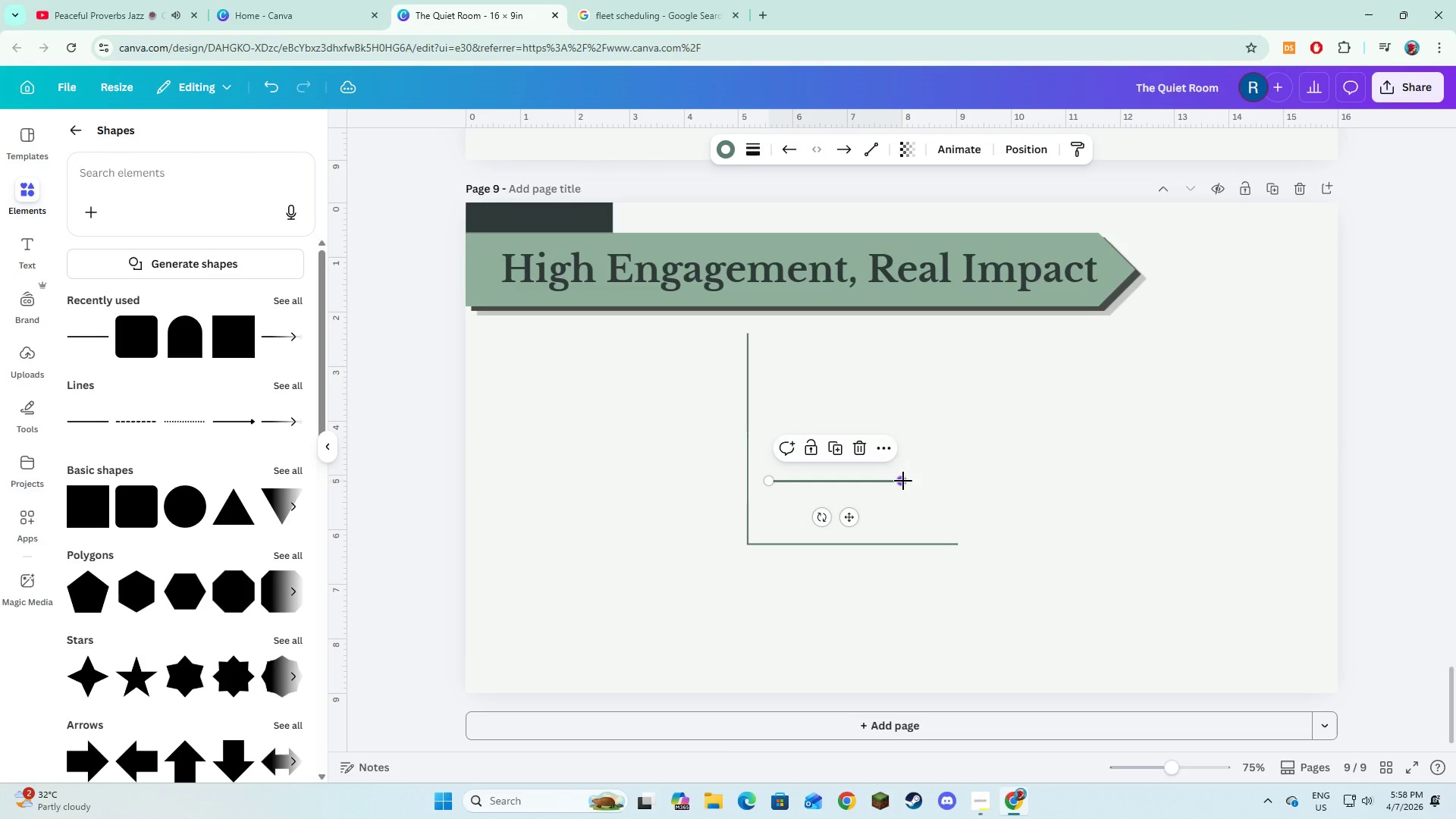 
left_click_drag(start_coordinate=[903, 481], to_coordinate=[824, 449])
 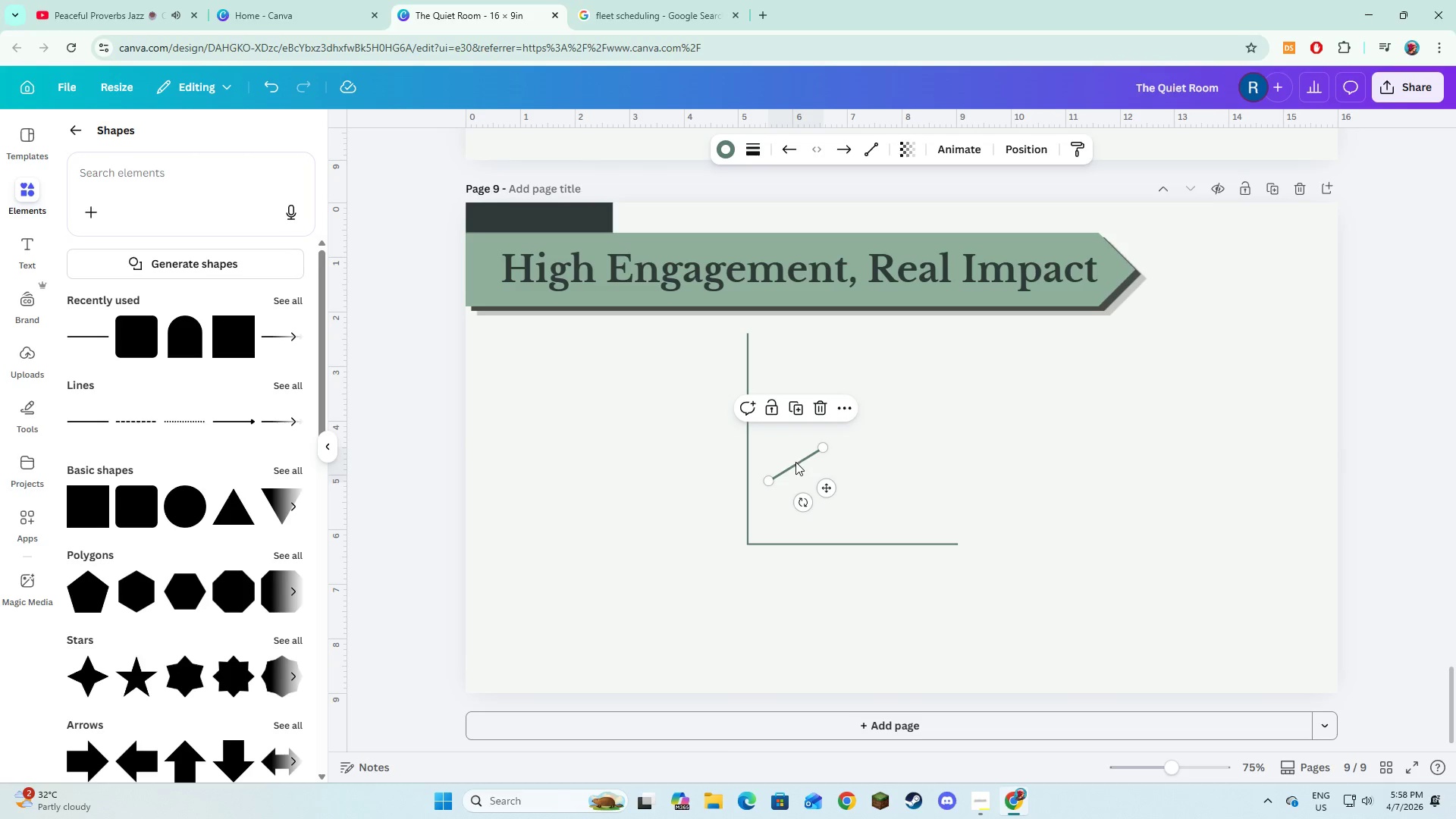 
left_click_drag(start_coordinate=[795, 462], to_coordinate=[788, 471])
 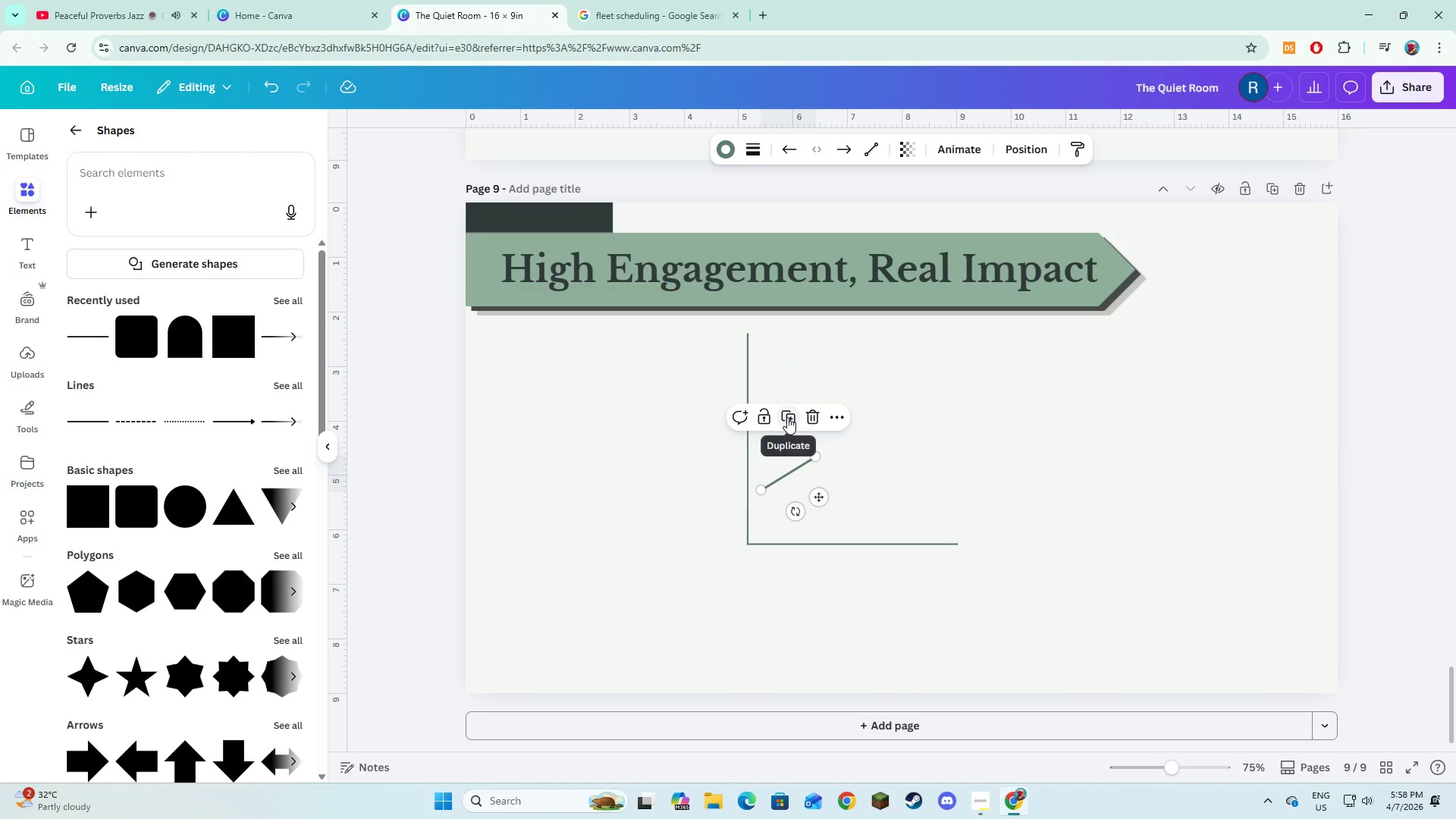 
left_click([787, 417])
 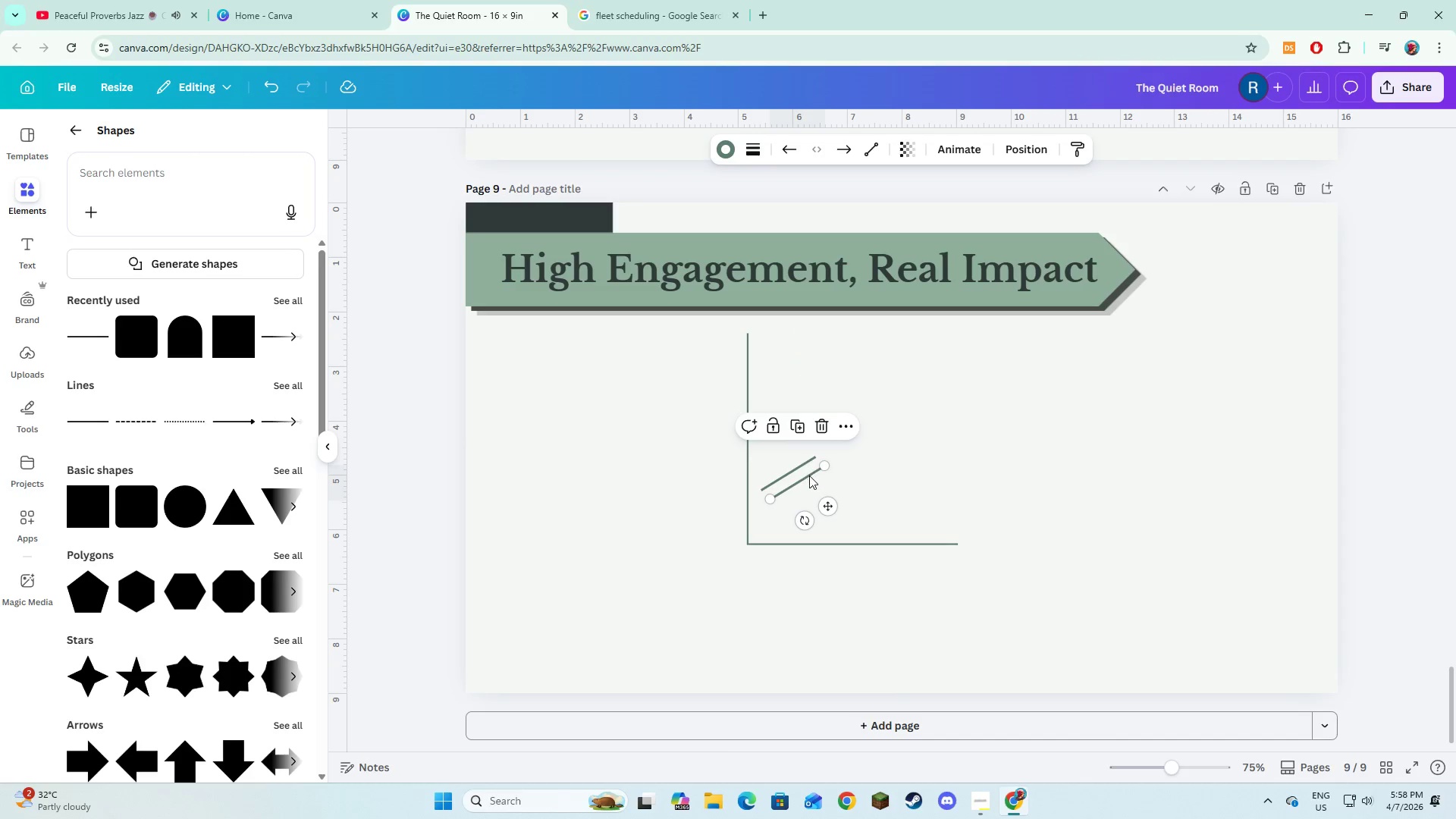 
left_click_drag(start_coordinate=[809, 475], to_coordinate=[850, 435])
 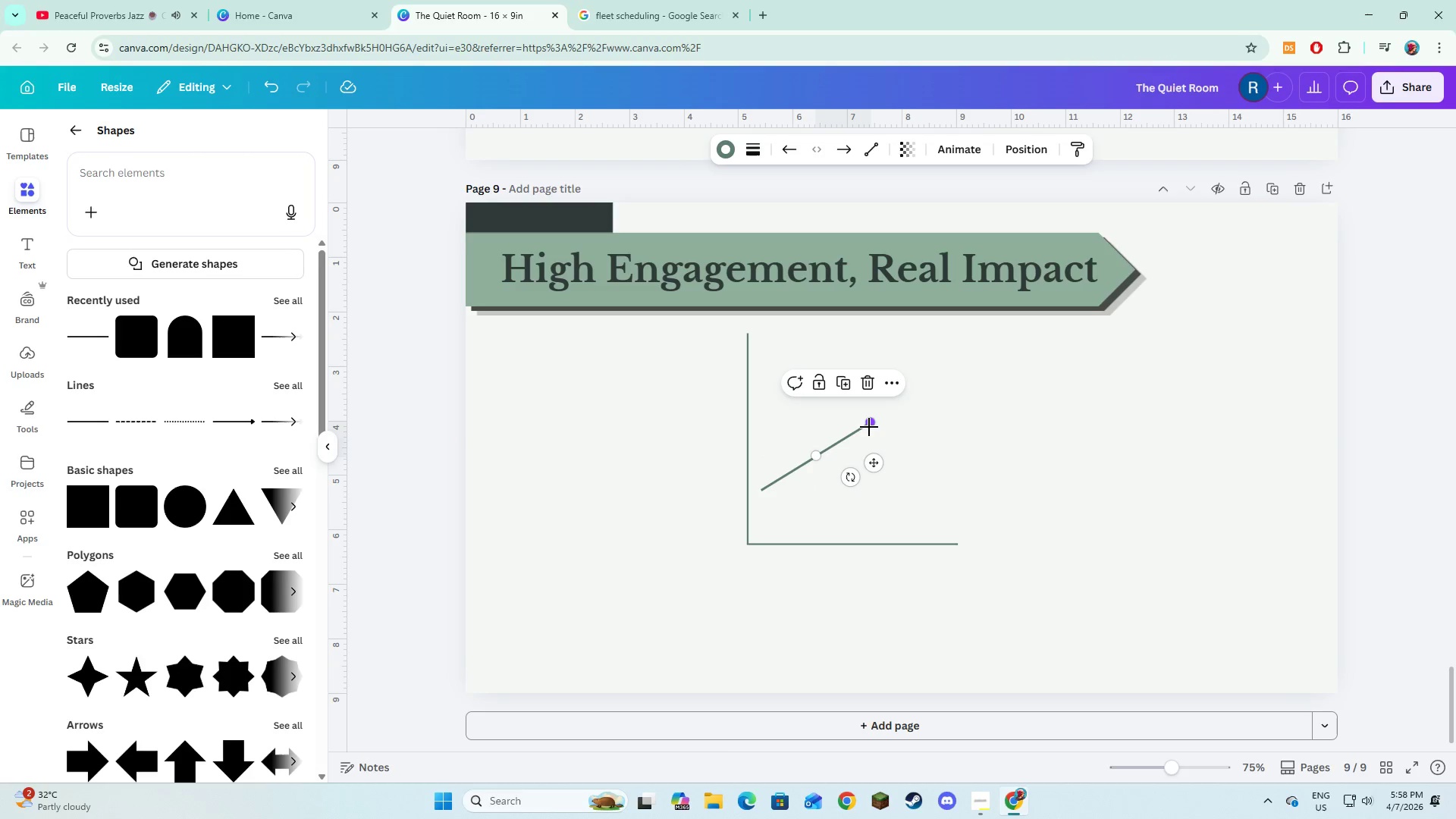 
left_click_drag(start_coordinate=[869, 427], to_coordinate=[849, 463])
 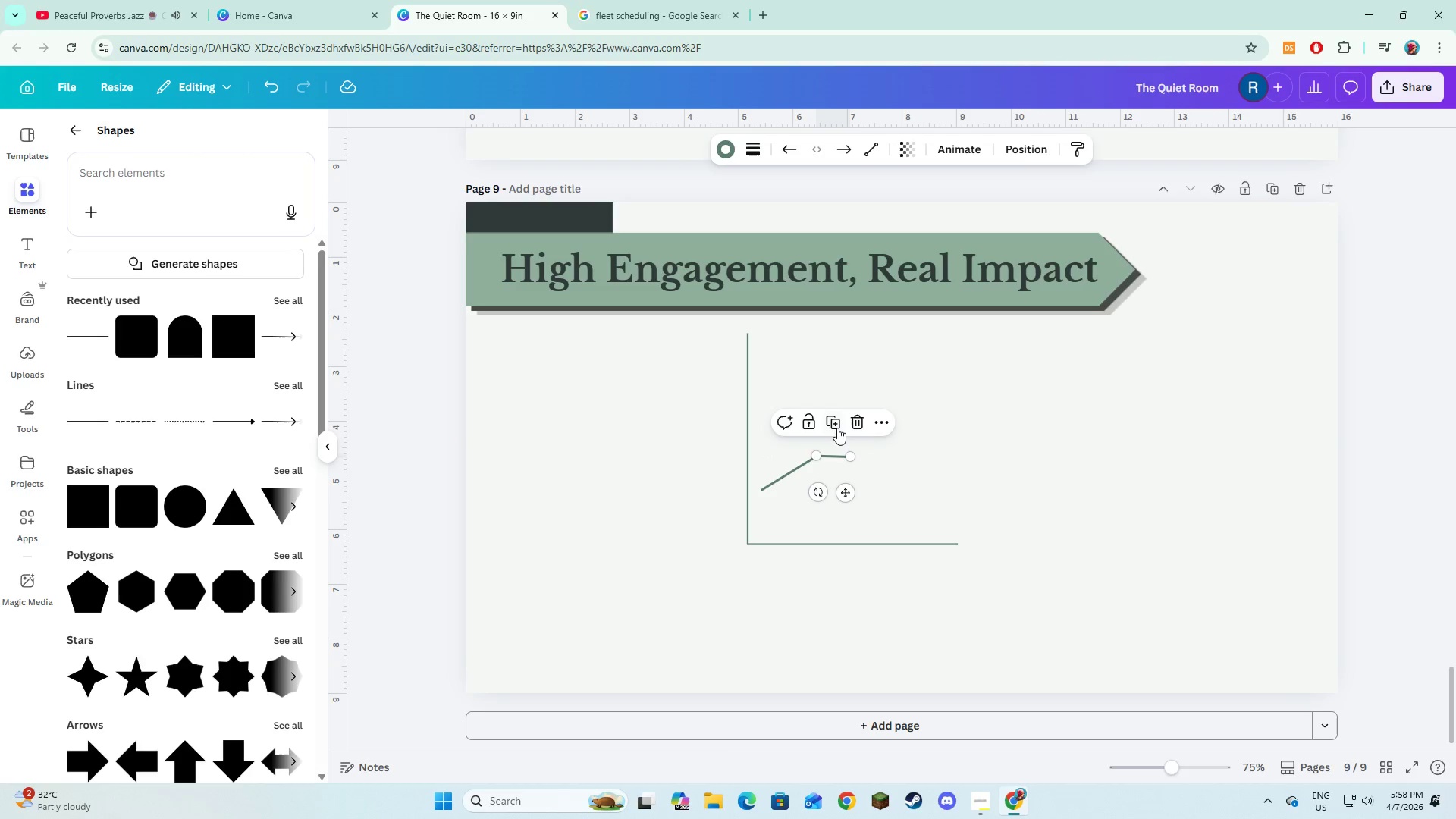 
left_click([837, 427])
 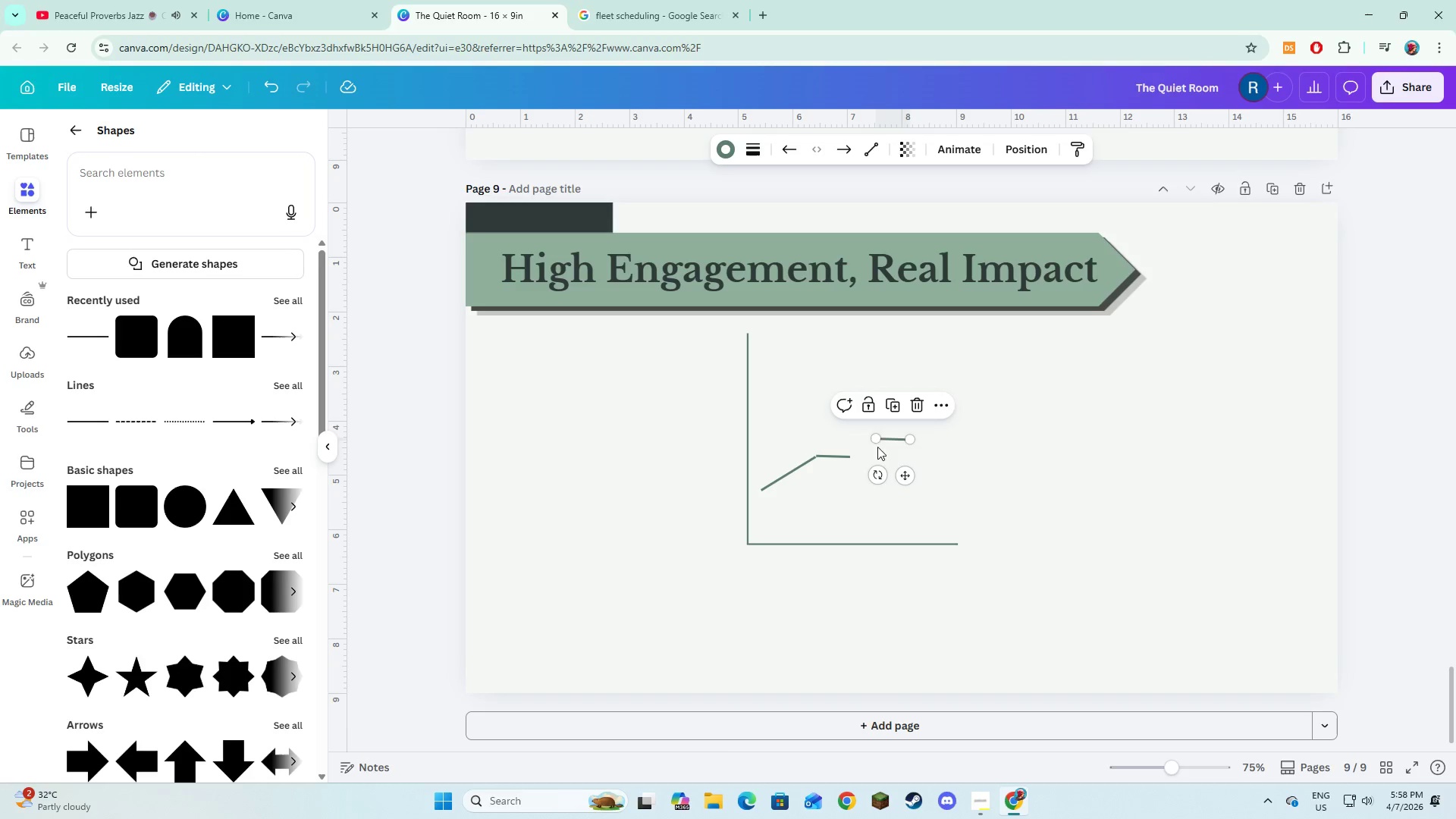 
left_click_drag(start_coordinate=[877, 441], to_coordinate=[852, 459])
 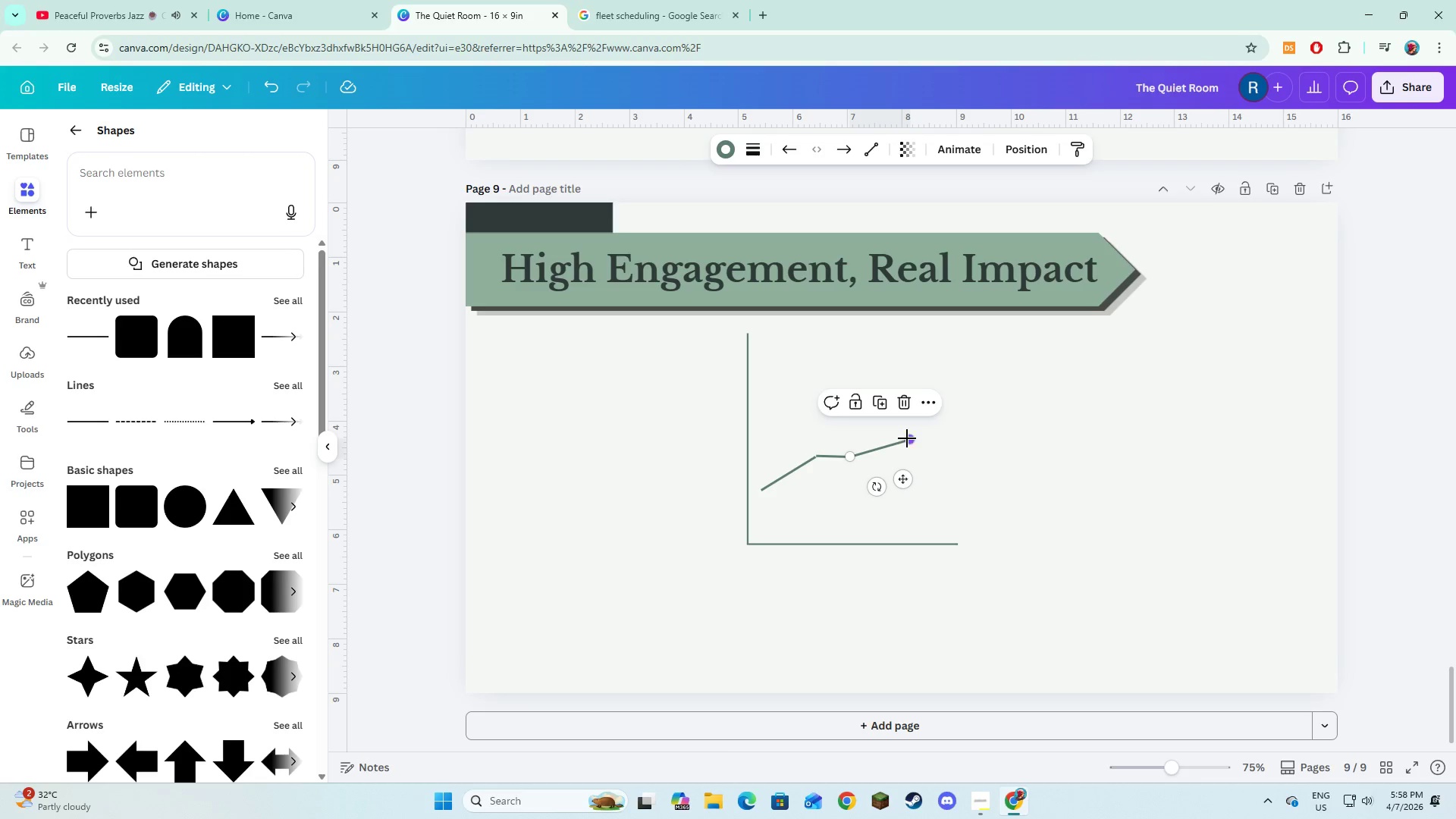 
left_click_drag(start_coordinate=[907, 438], to_coordinate=[896, 428])
 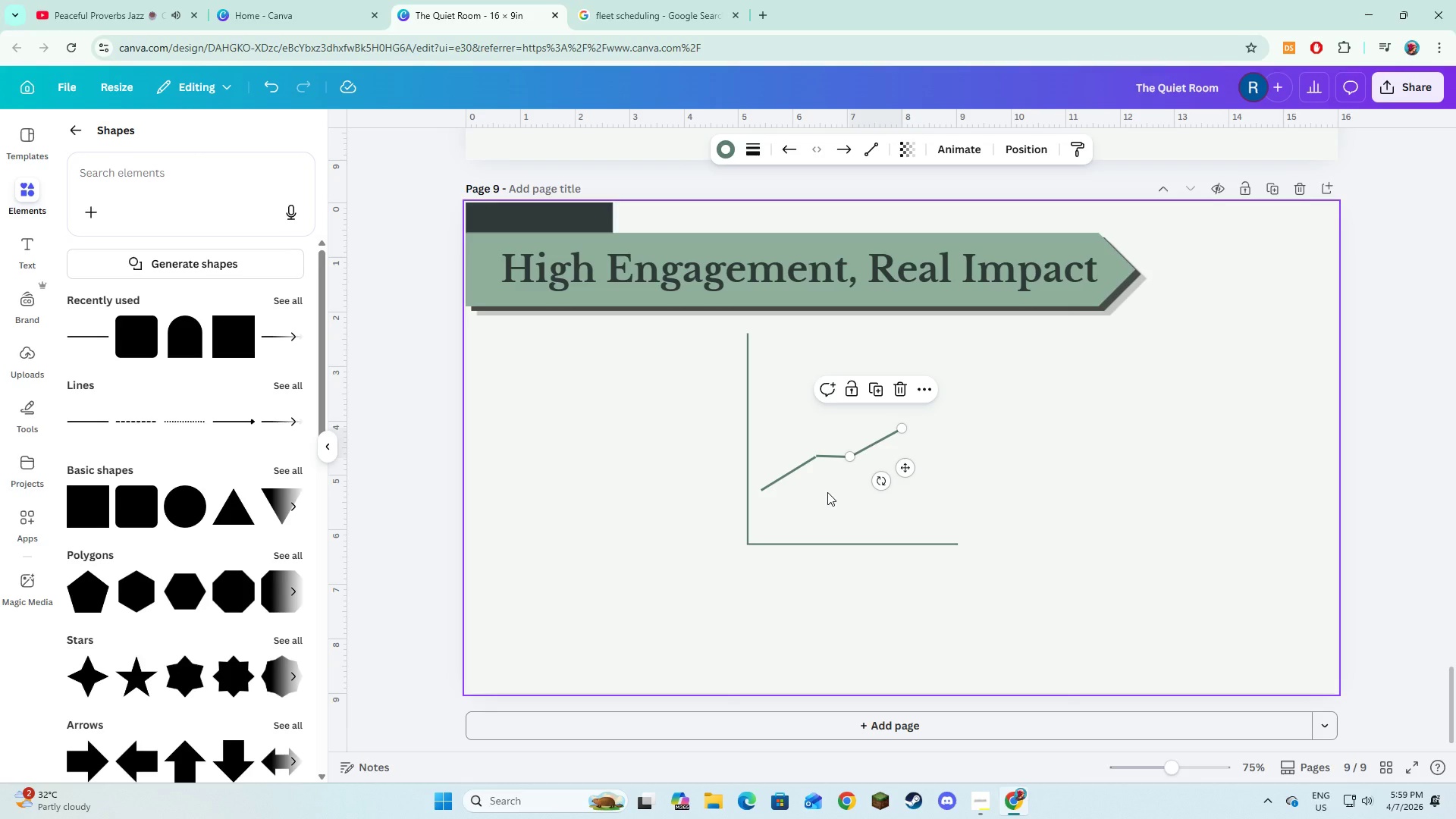 
left_click([829, 456])
 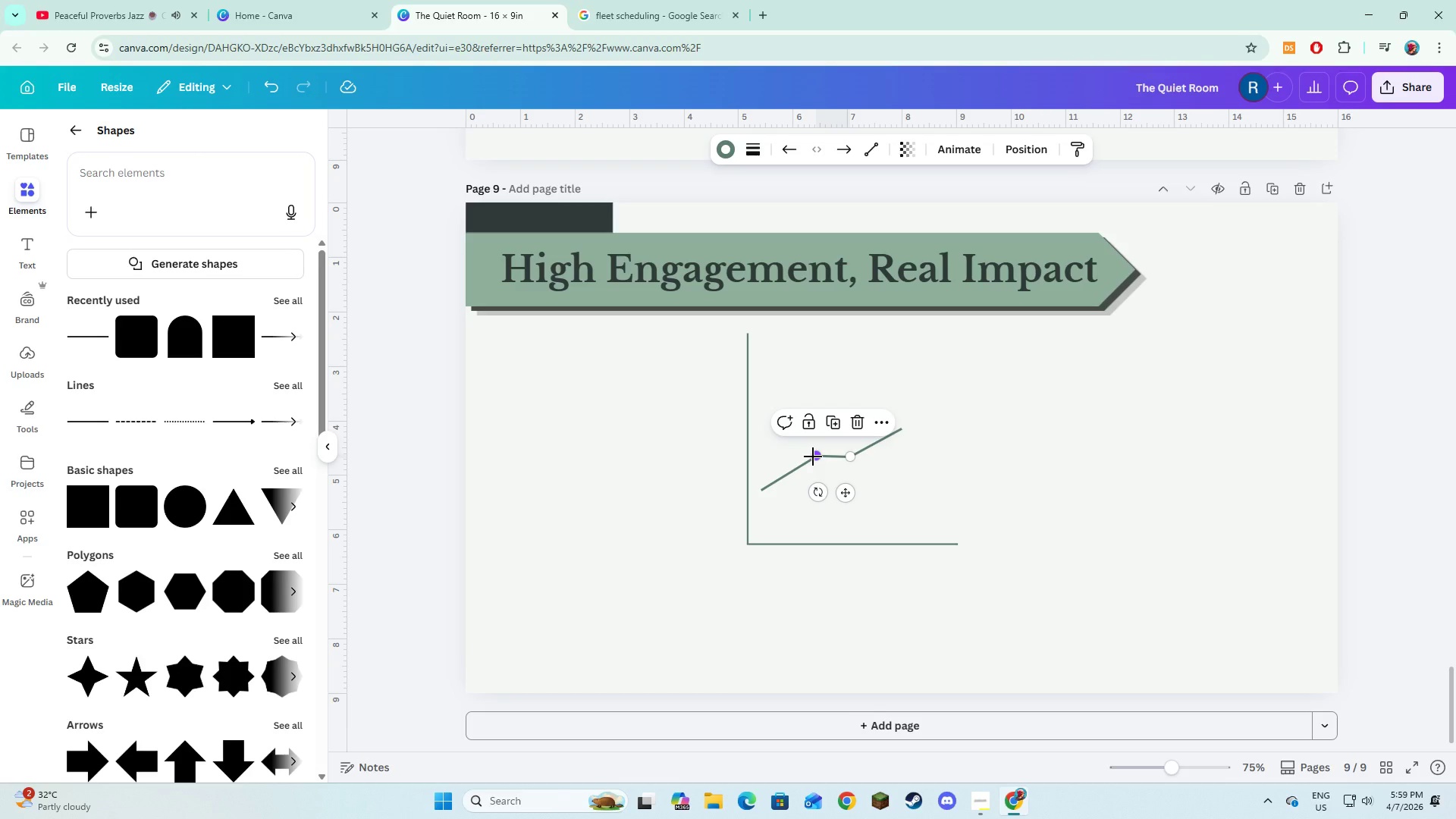 
left_click_drag(start_coordinate=[813, 457], to_coordinate=[809, 457])
 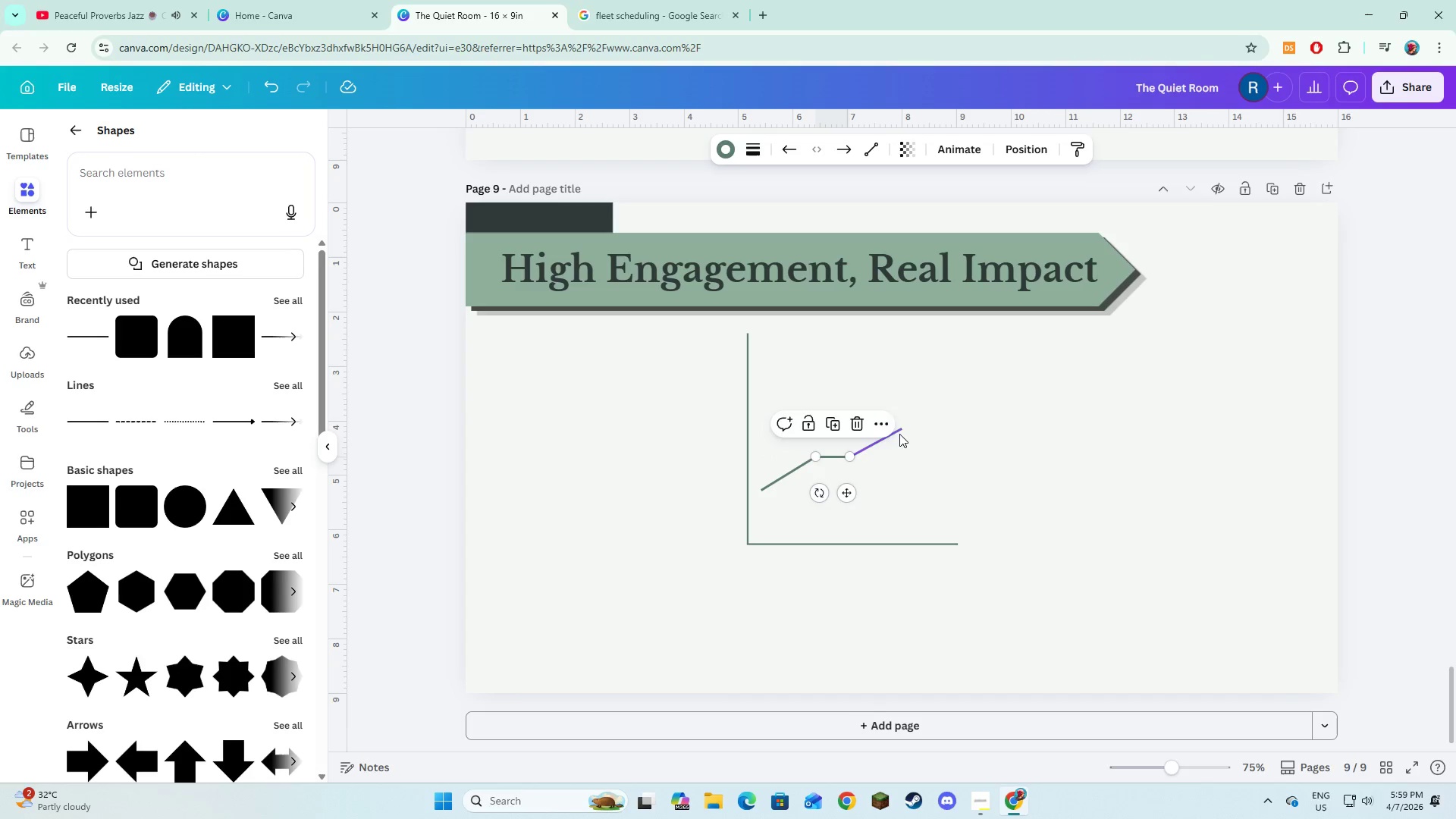 
left_click([899, 432])
 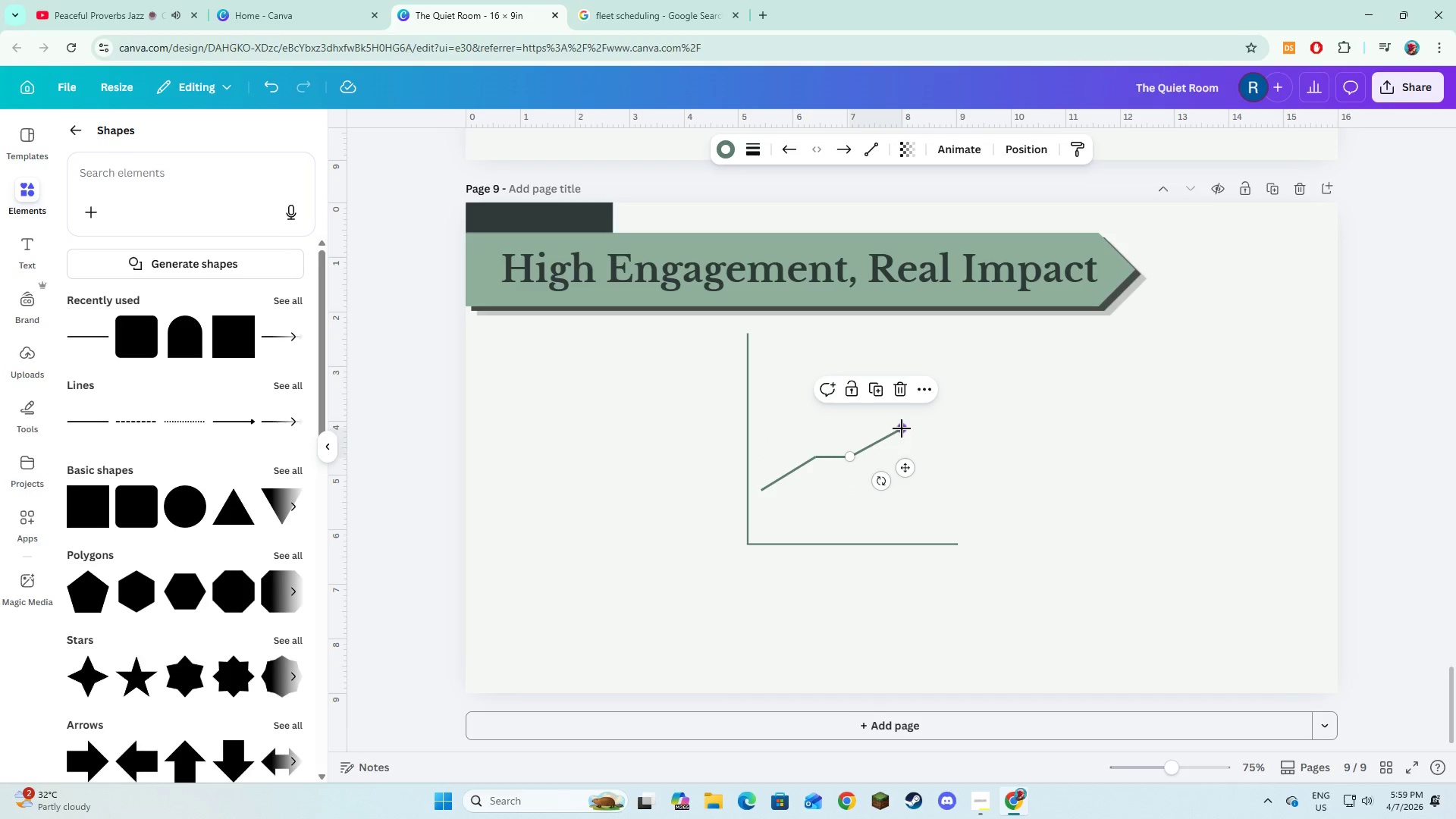 
left_click_drag(start_coordinate=[902, 428], to_coordinate=[944, 396])
 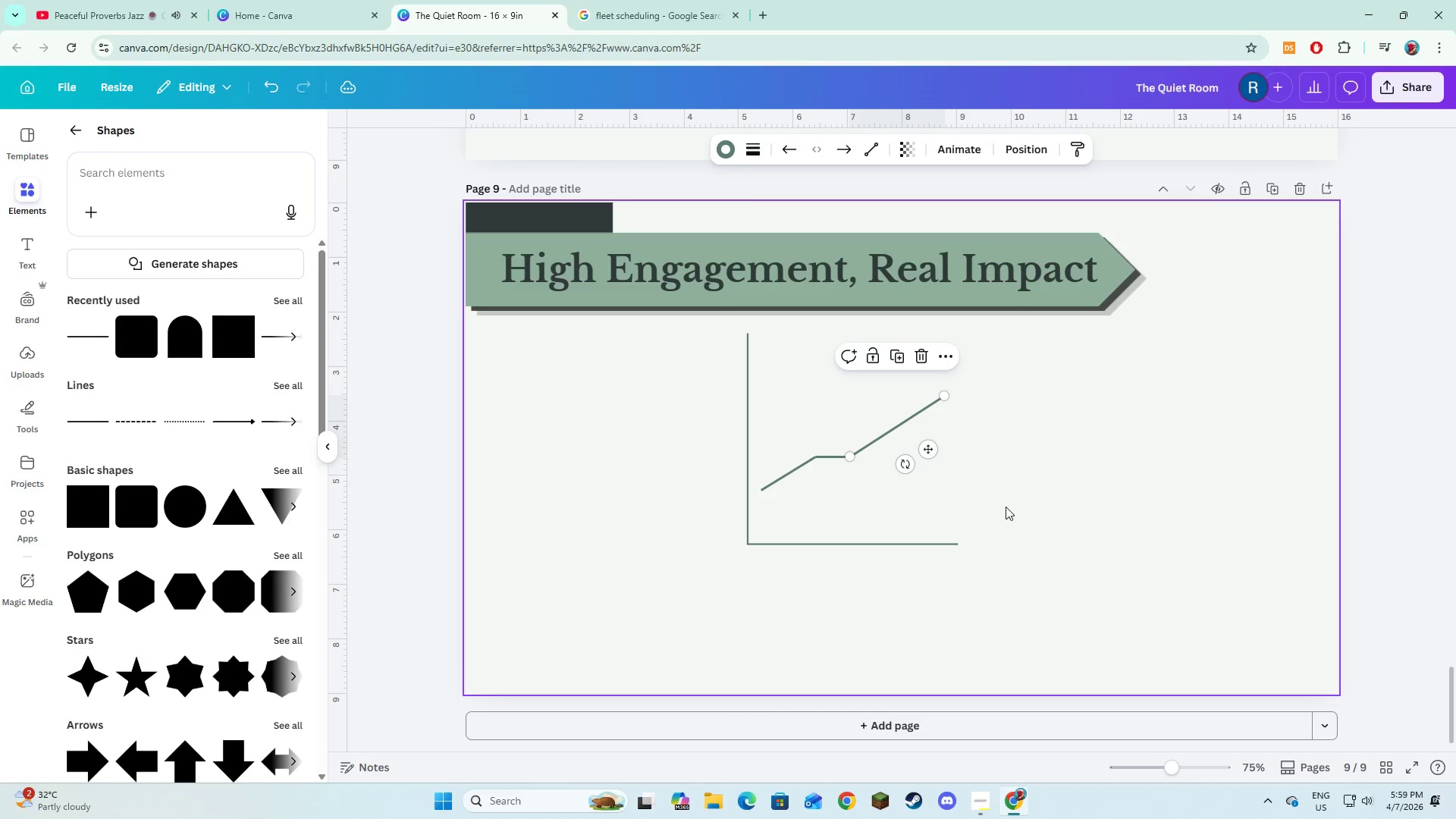 
left_click([1006, 507])
 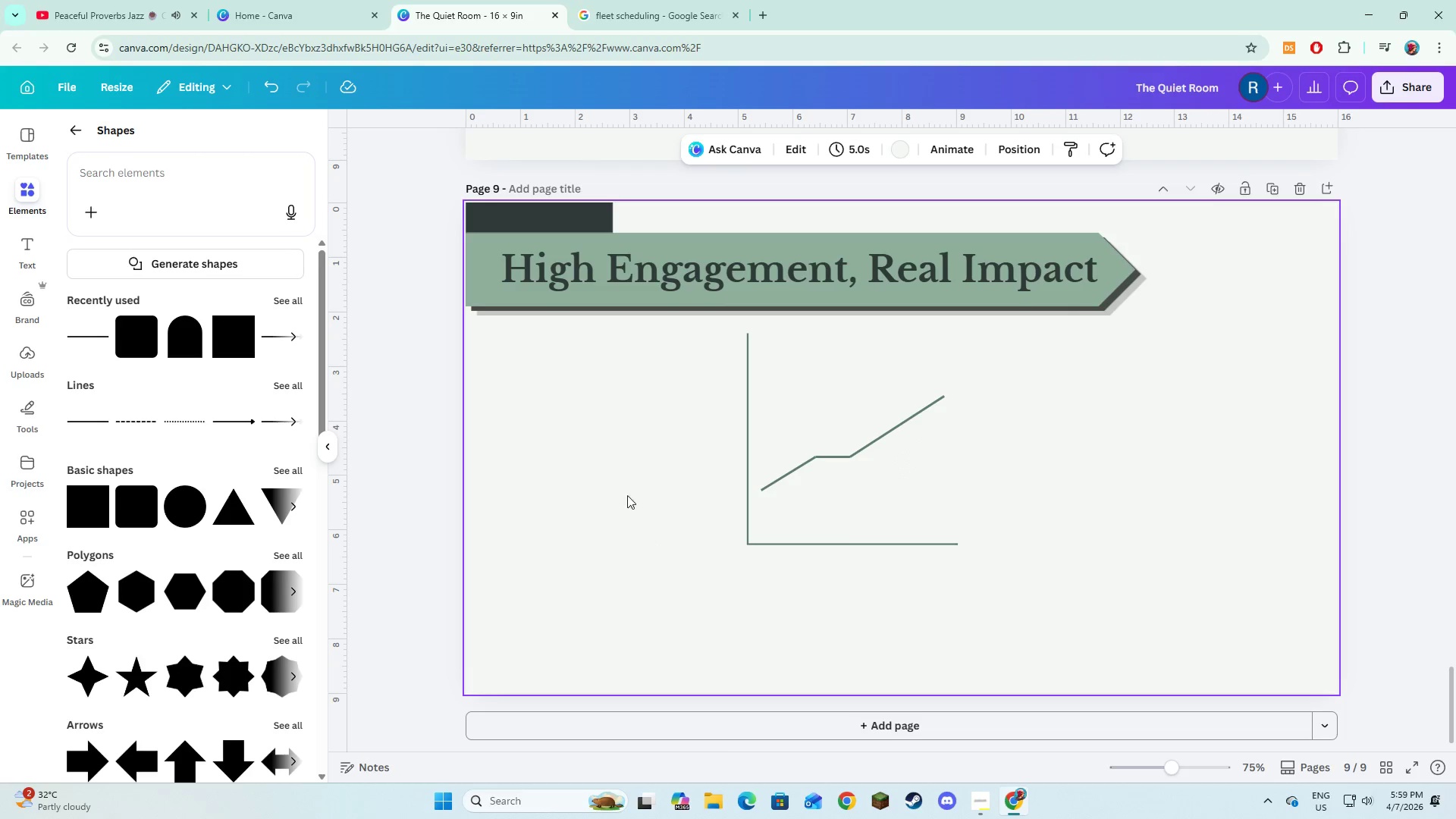 
left_click([21, 246])
 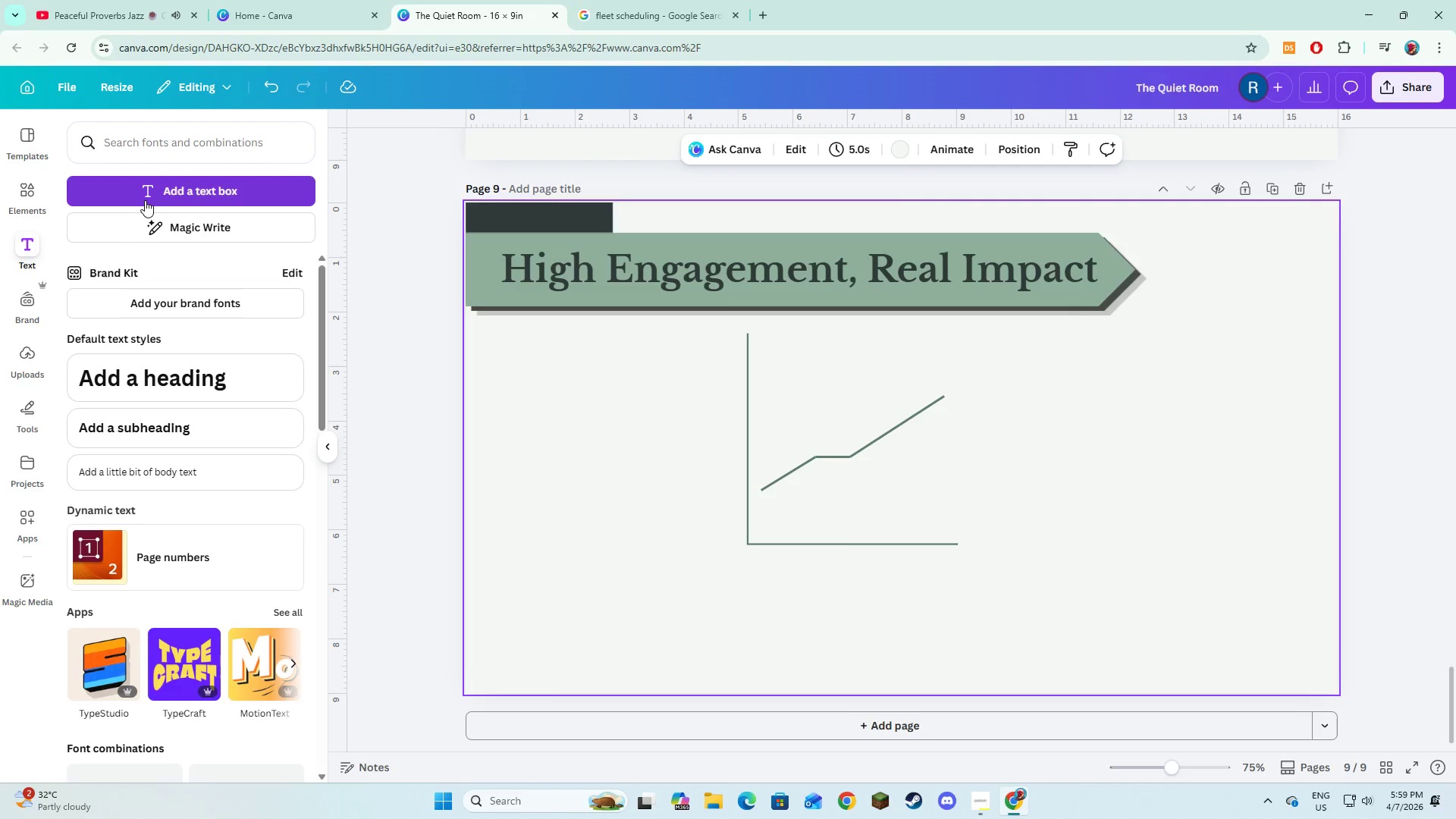 
left_click([145, 200])
 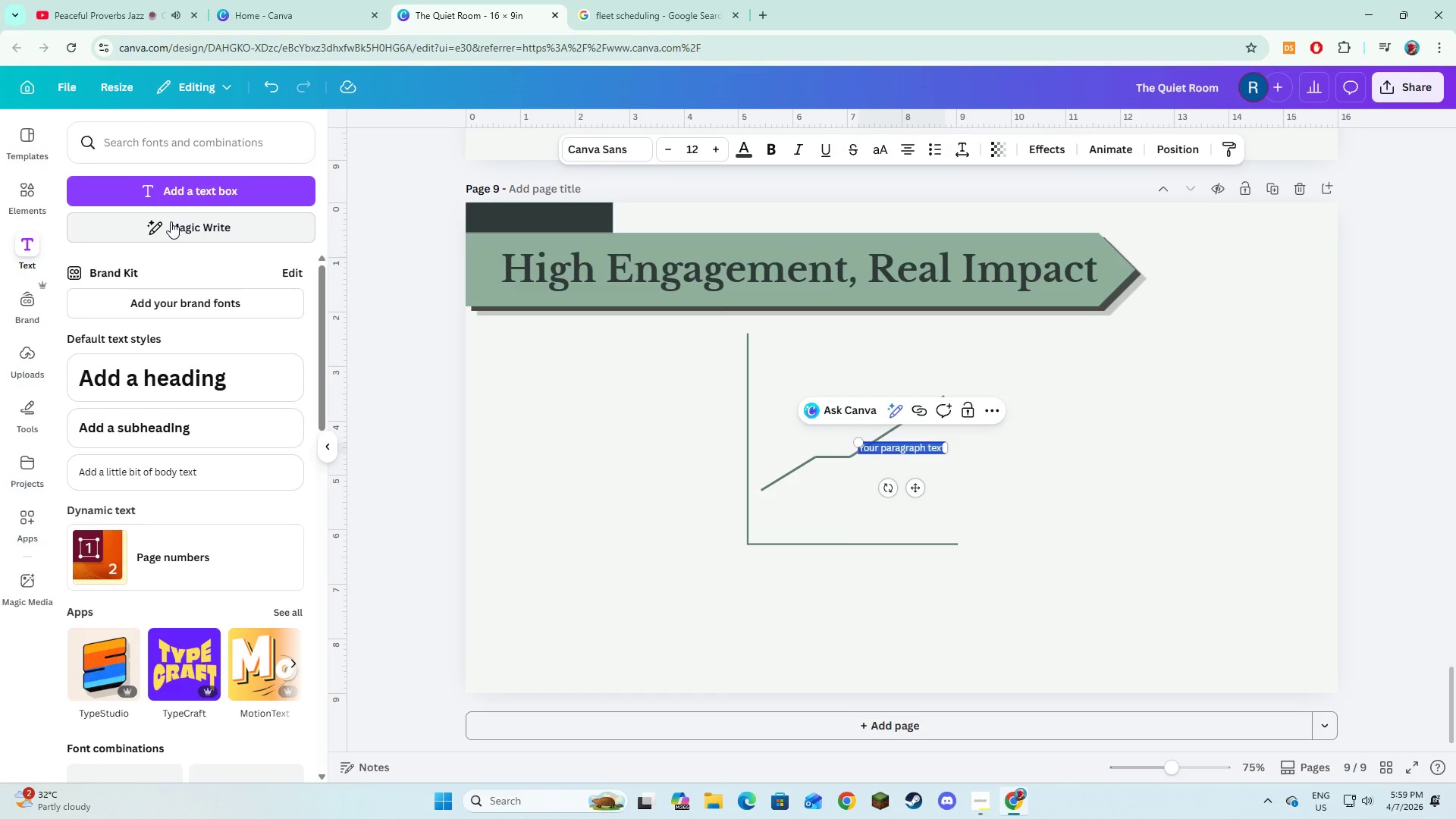 
type(Month 1:)
key(Backspace)
 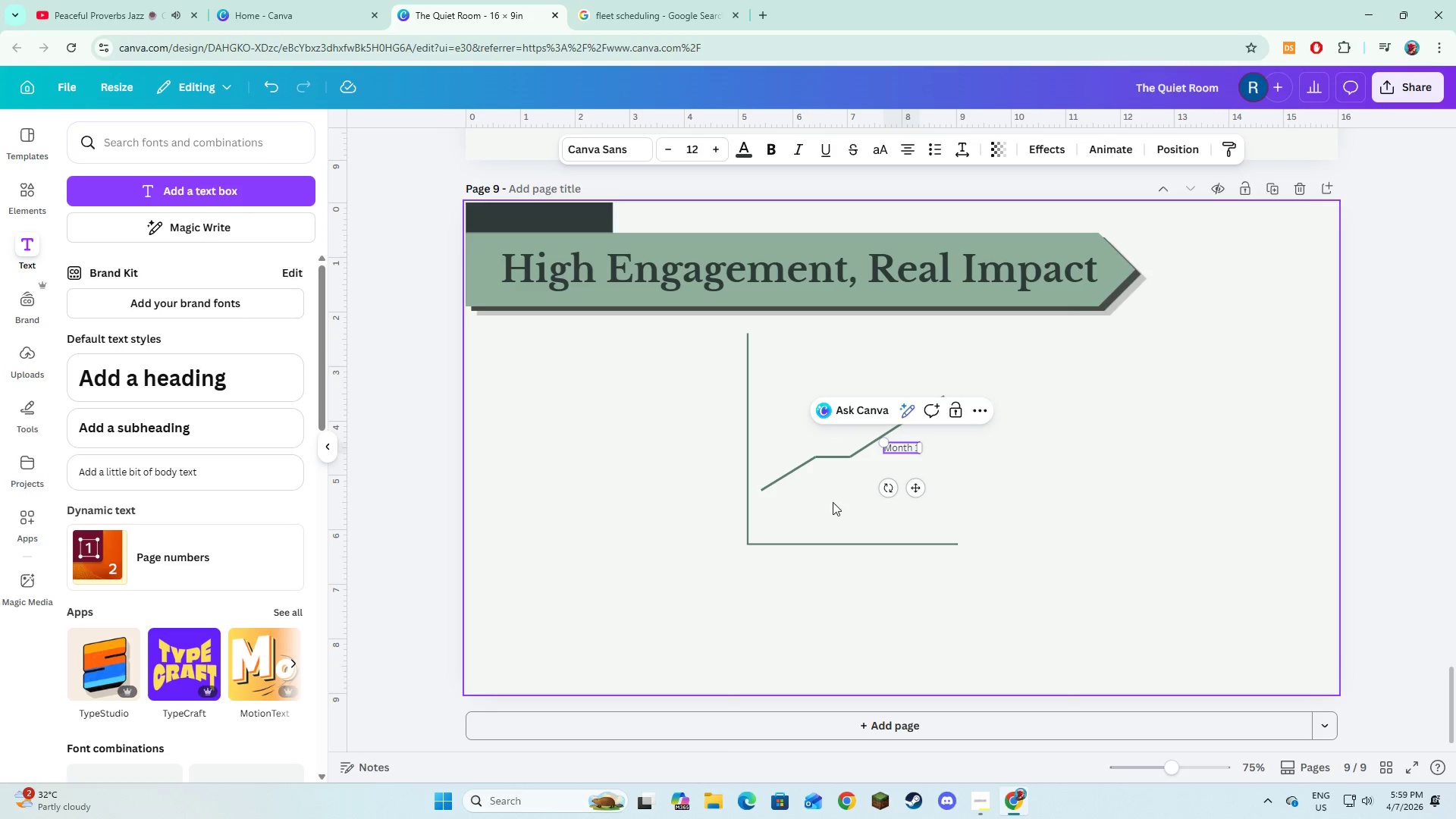 
left_click_drag(start_coordinate=[913, 483], to_coordinate=[809, 598])
 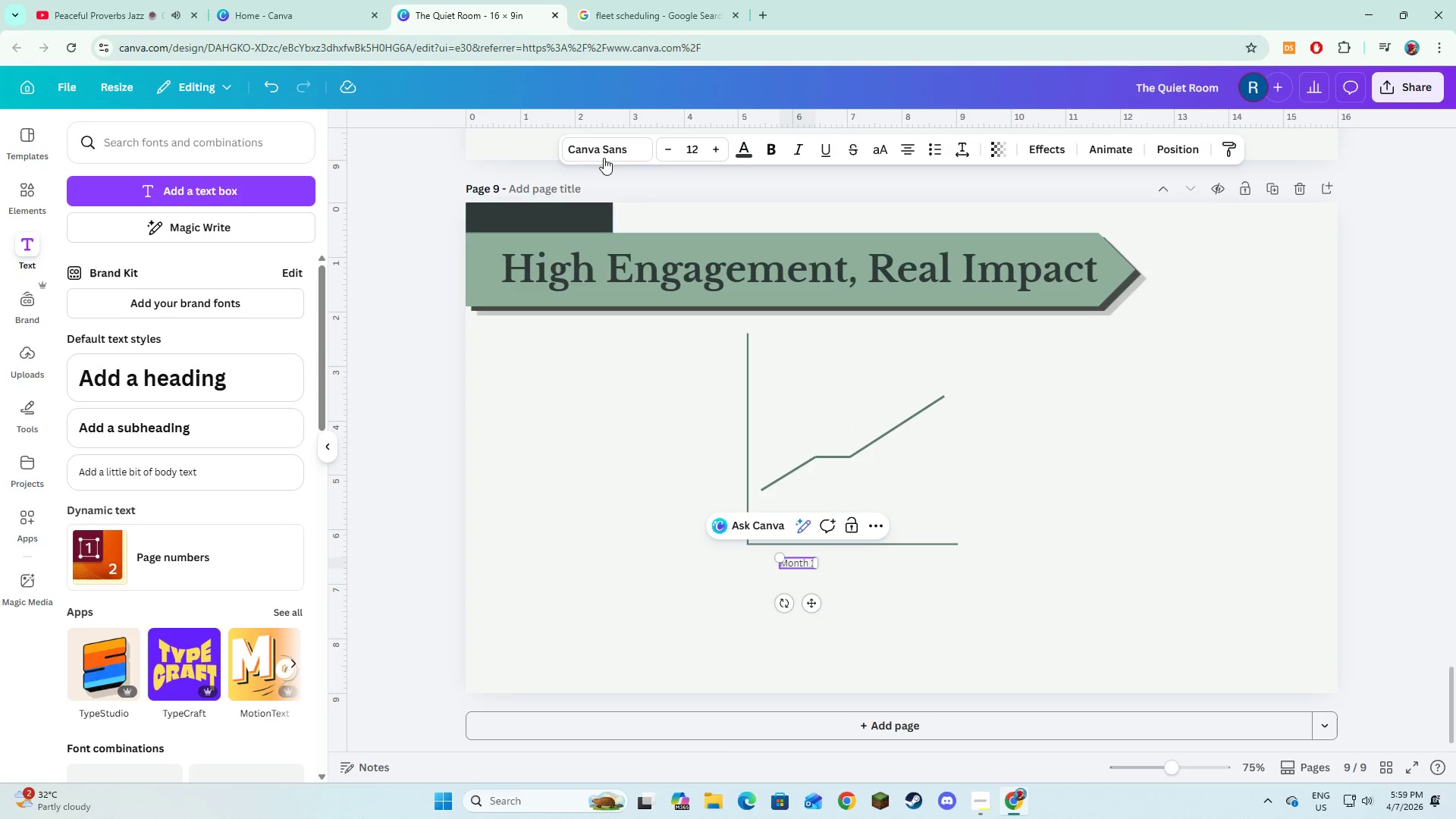 
left_click([604, 158])
 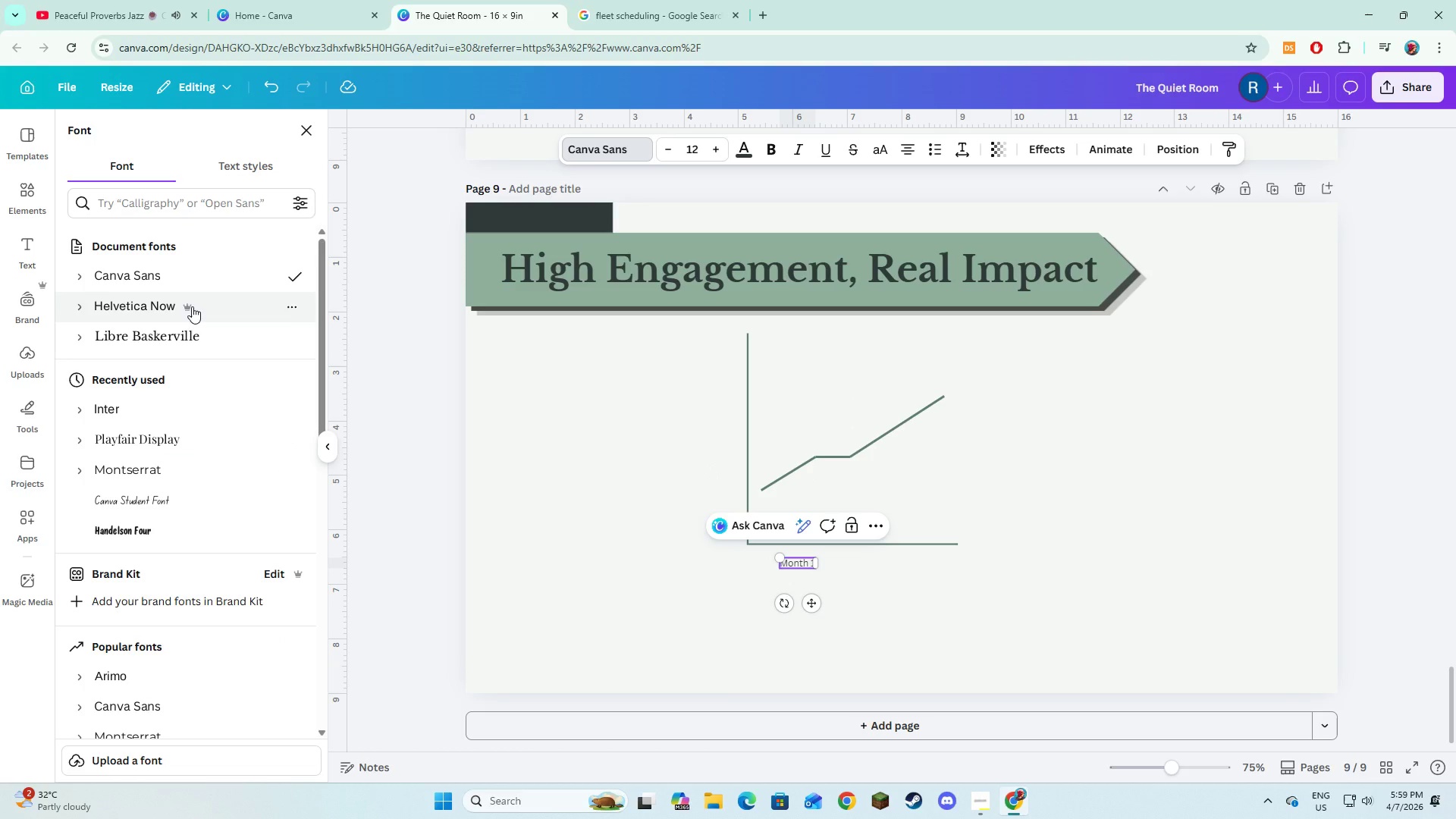 
left_click([192, 306])
 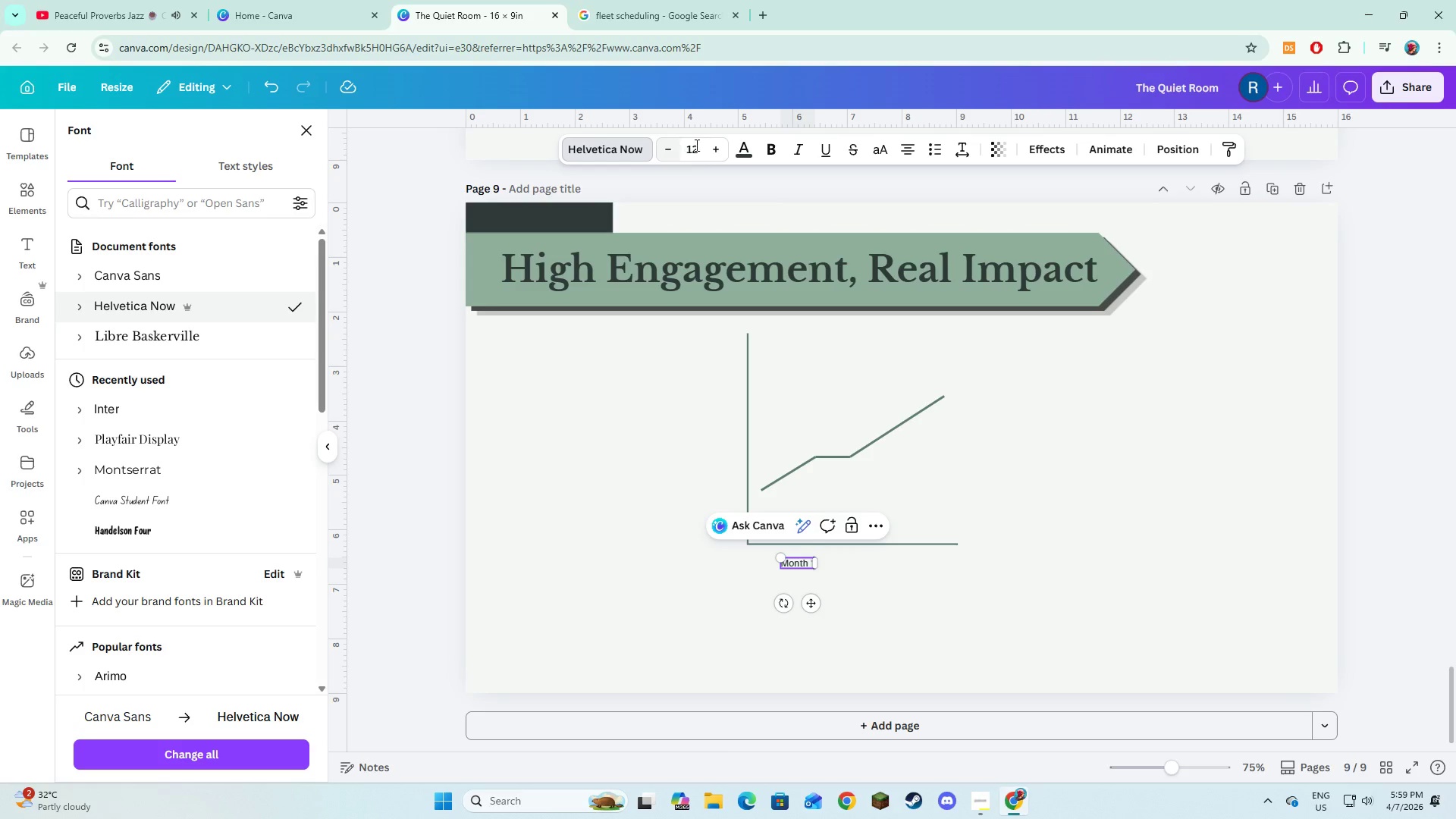 
double_click([716, 152])
 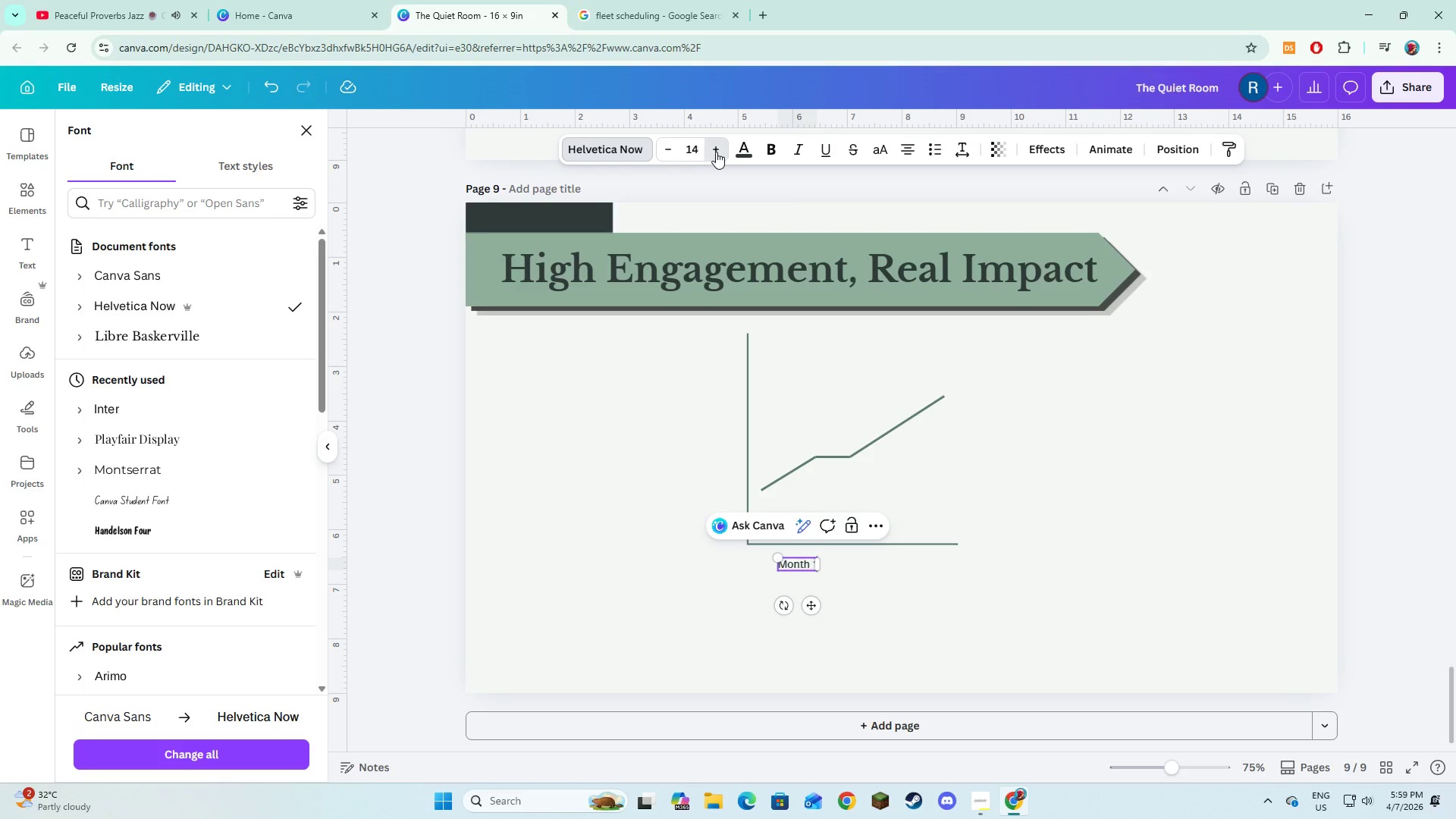 
triple_click([716, 152])
 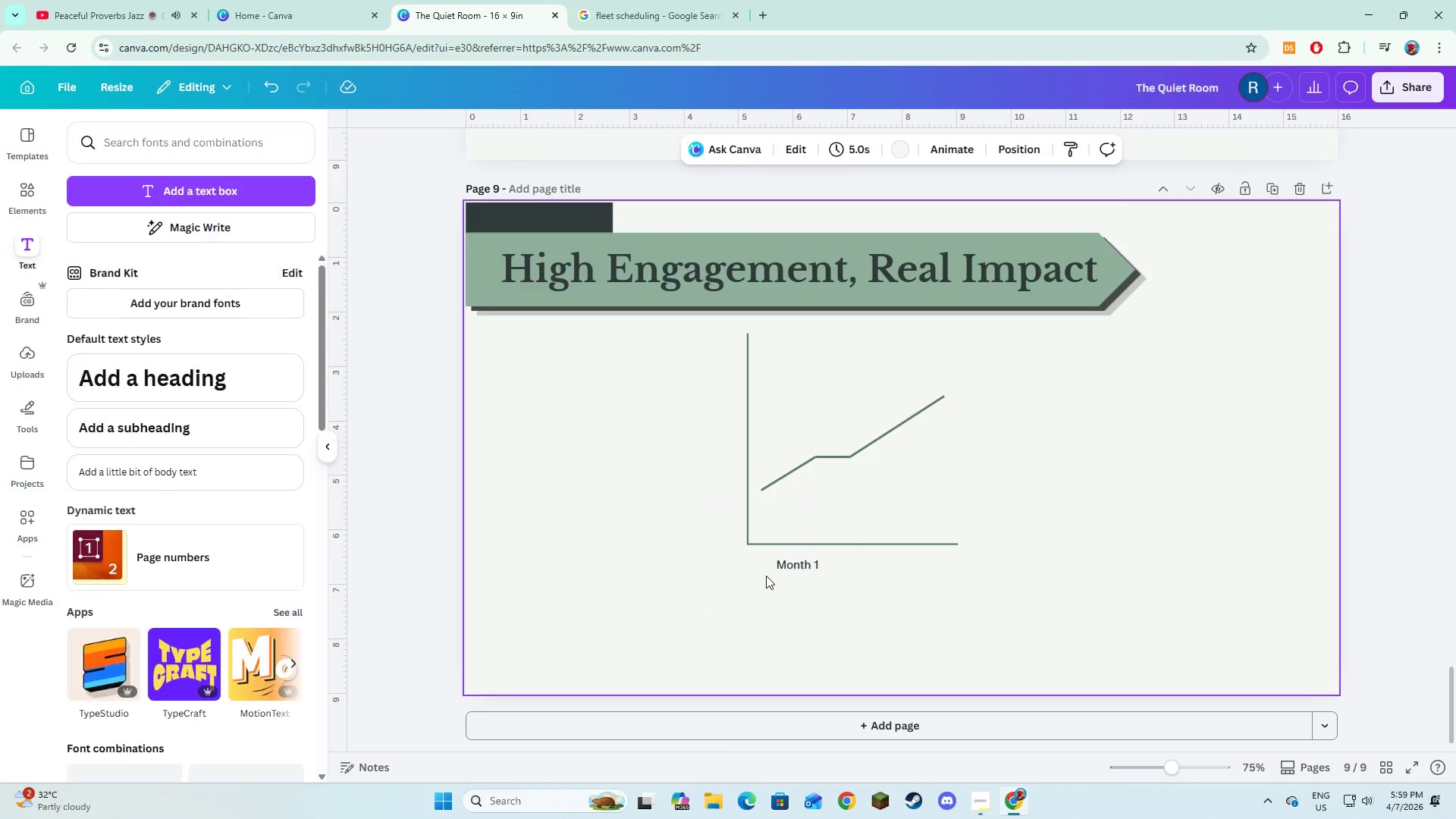 
left_click([781, 570])
 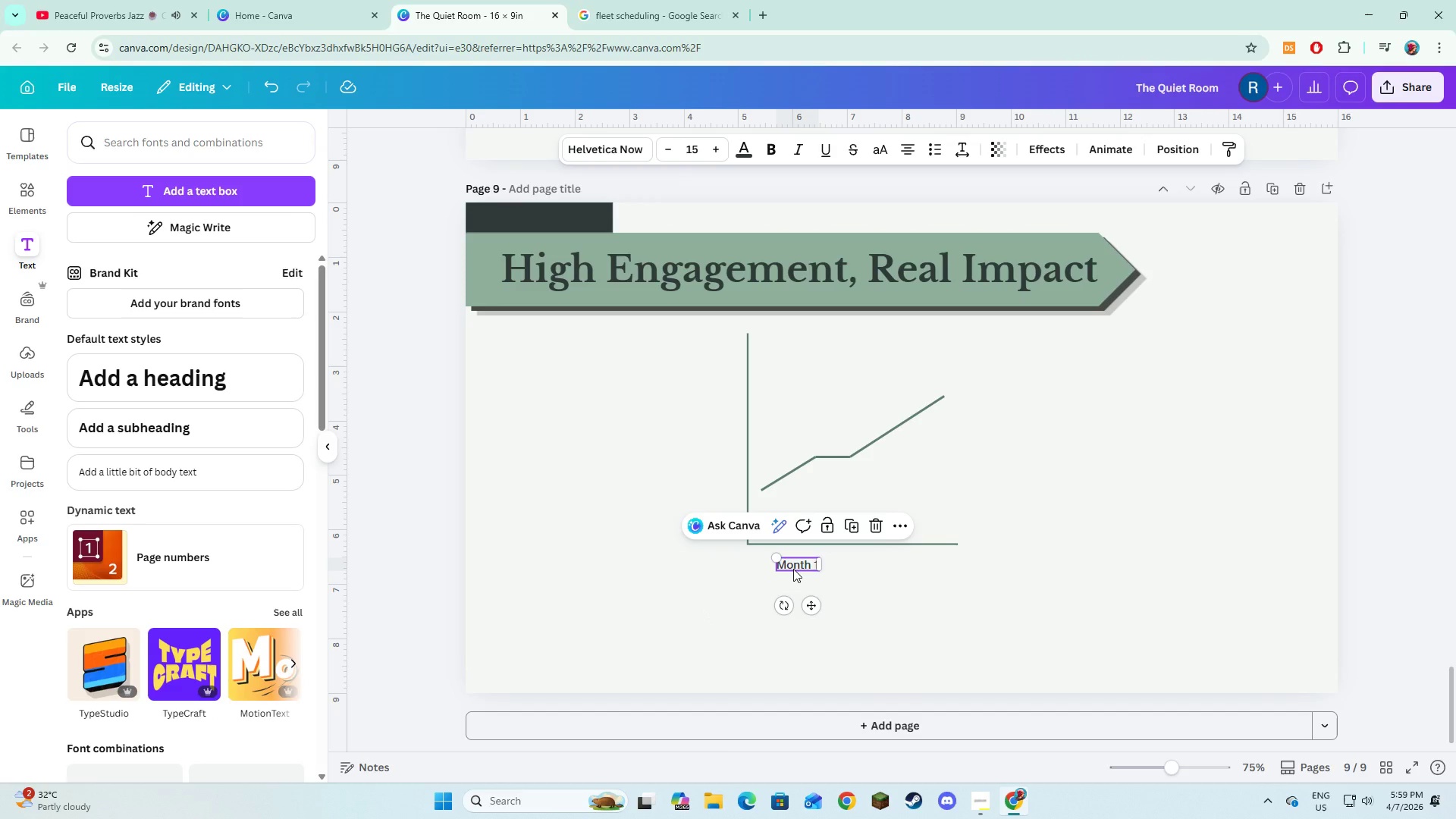 
left_click_drag(start_coordinate=[793, 569], to_coordinate=[772, 567])
 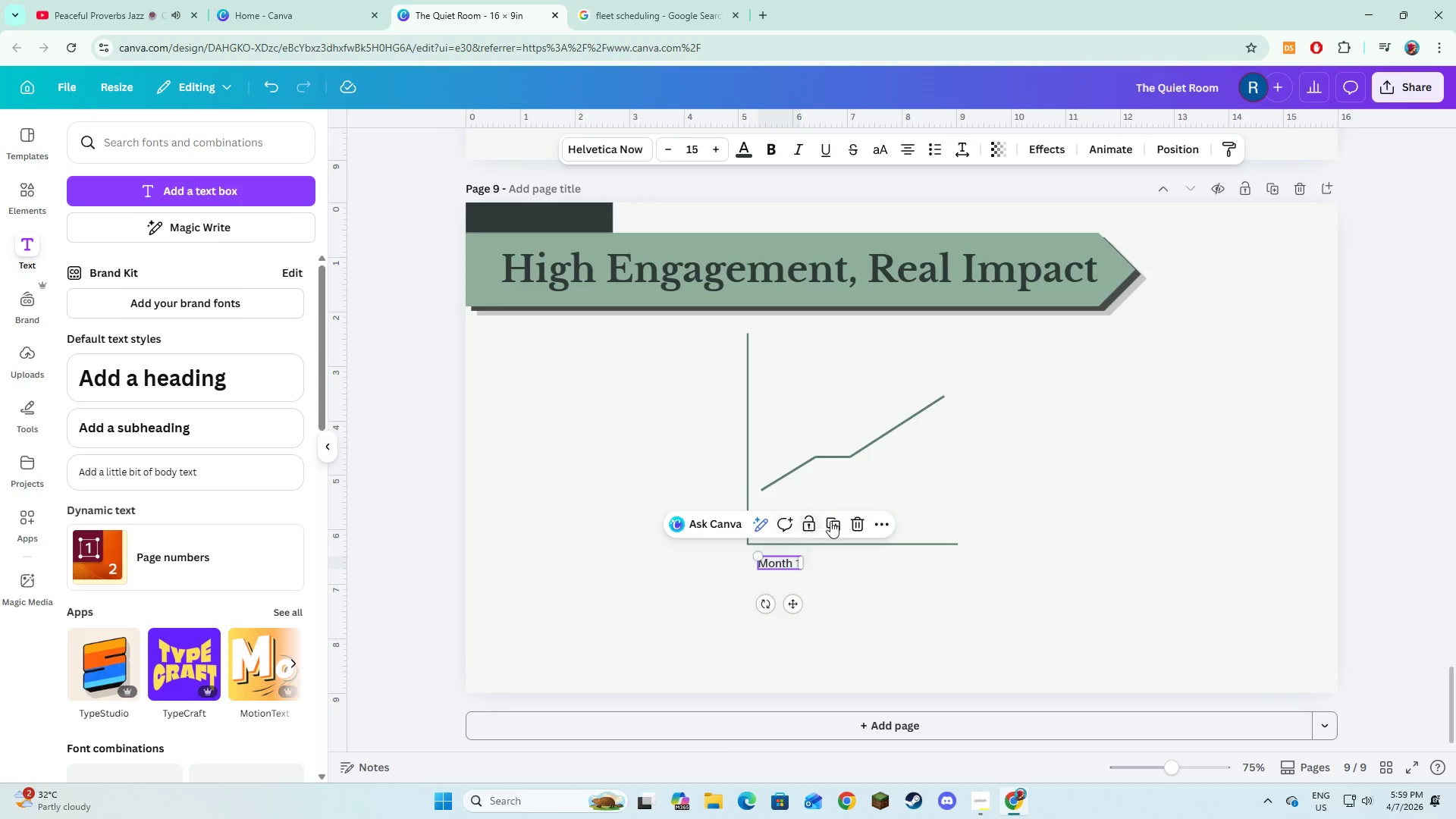 
left_click([842, 521])
 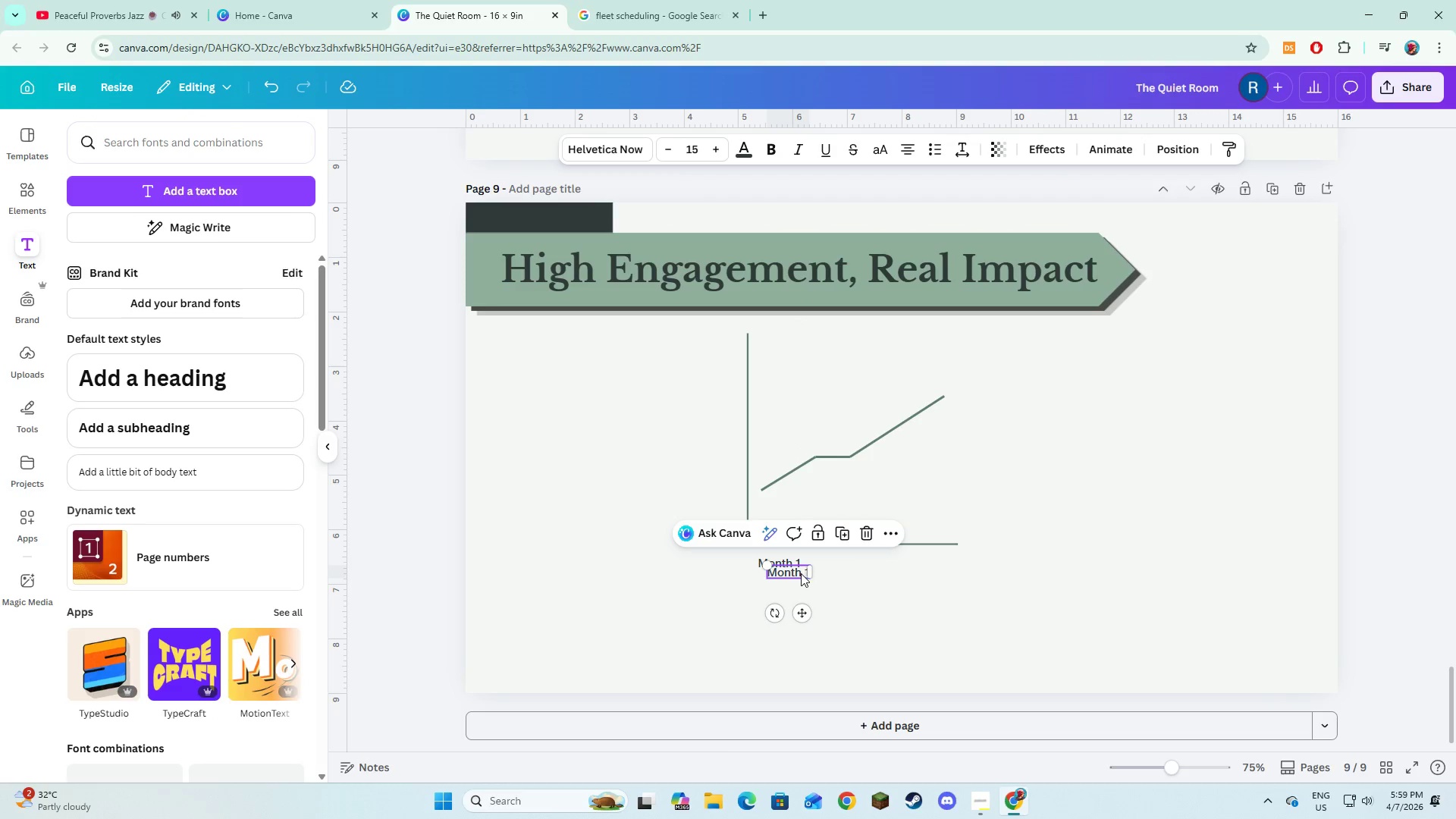 
left_click_drag(start_coordinate=[799, 573], to_coordinate=[847, 567])
 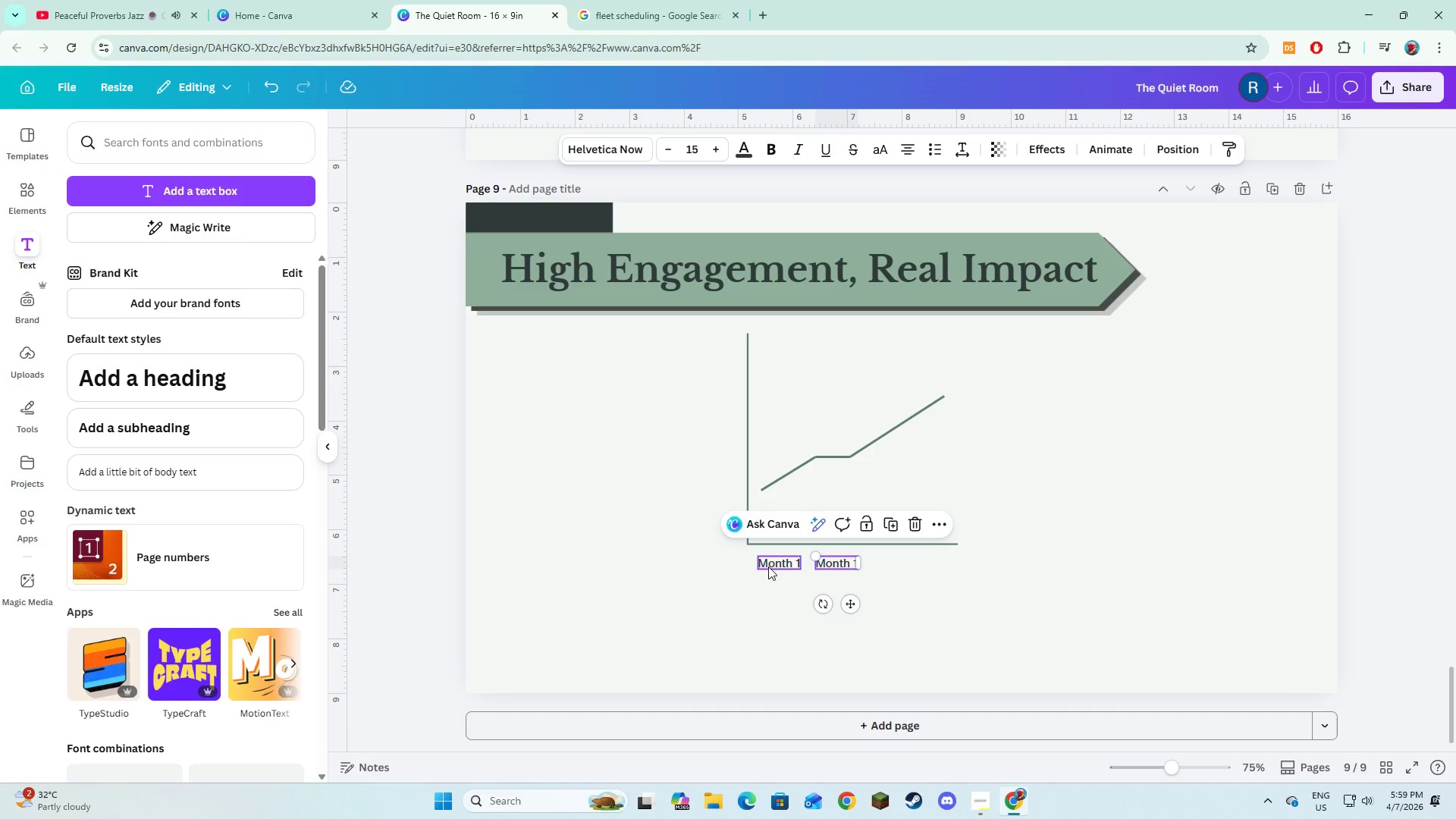 
left_click([777, 566])
 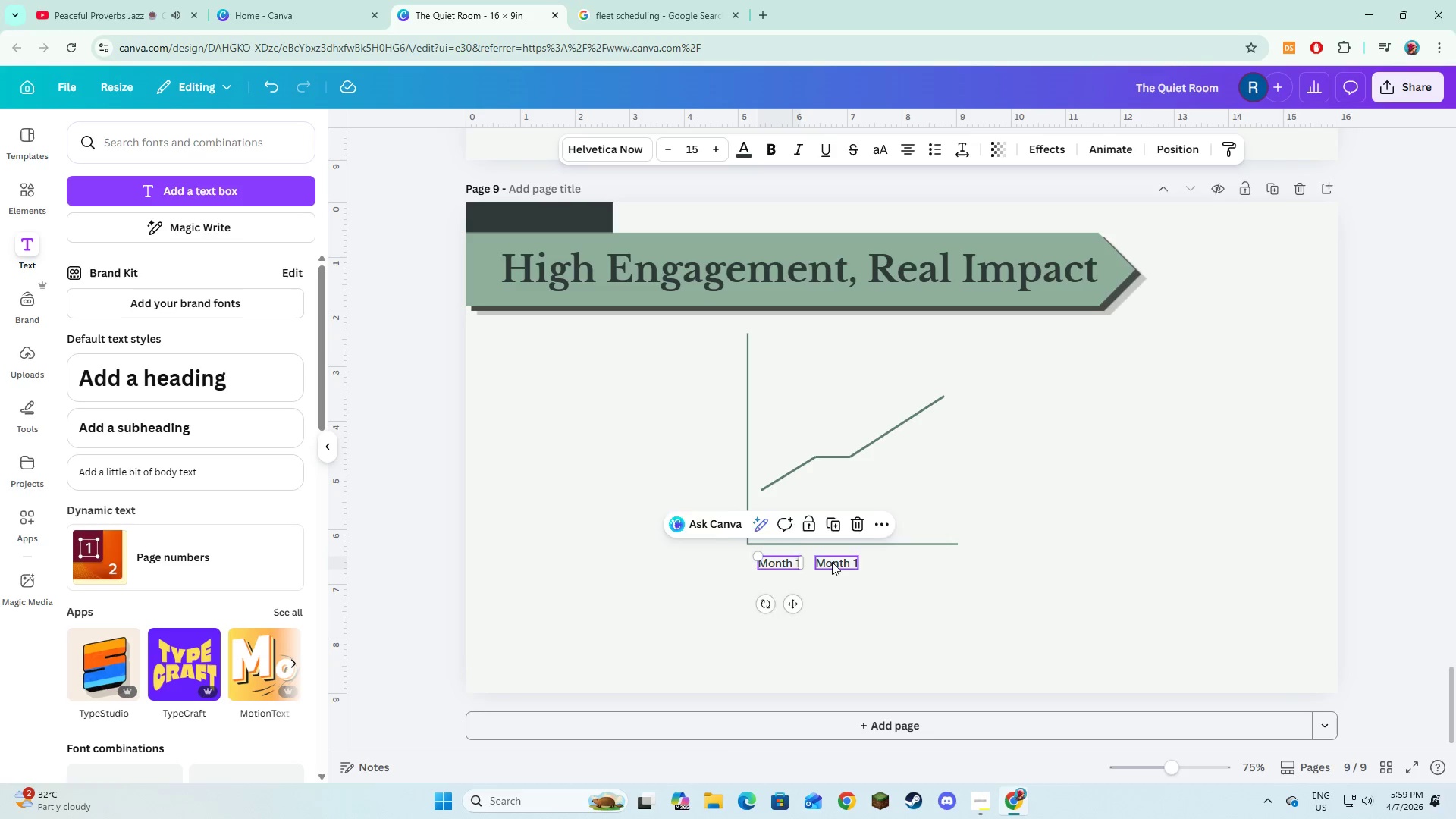 
left_click([832, 562])
 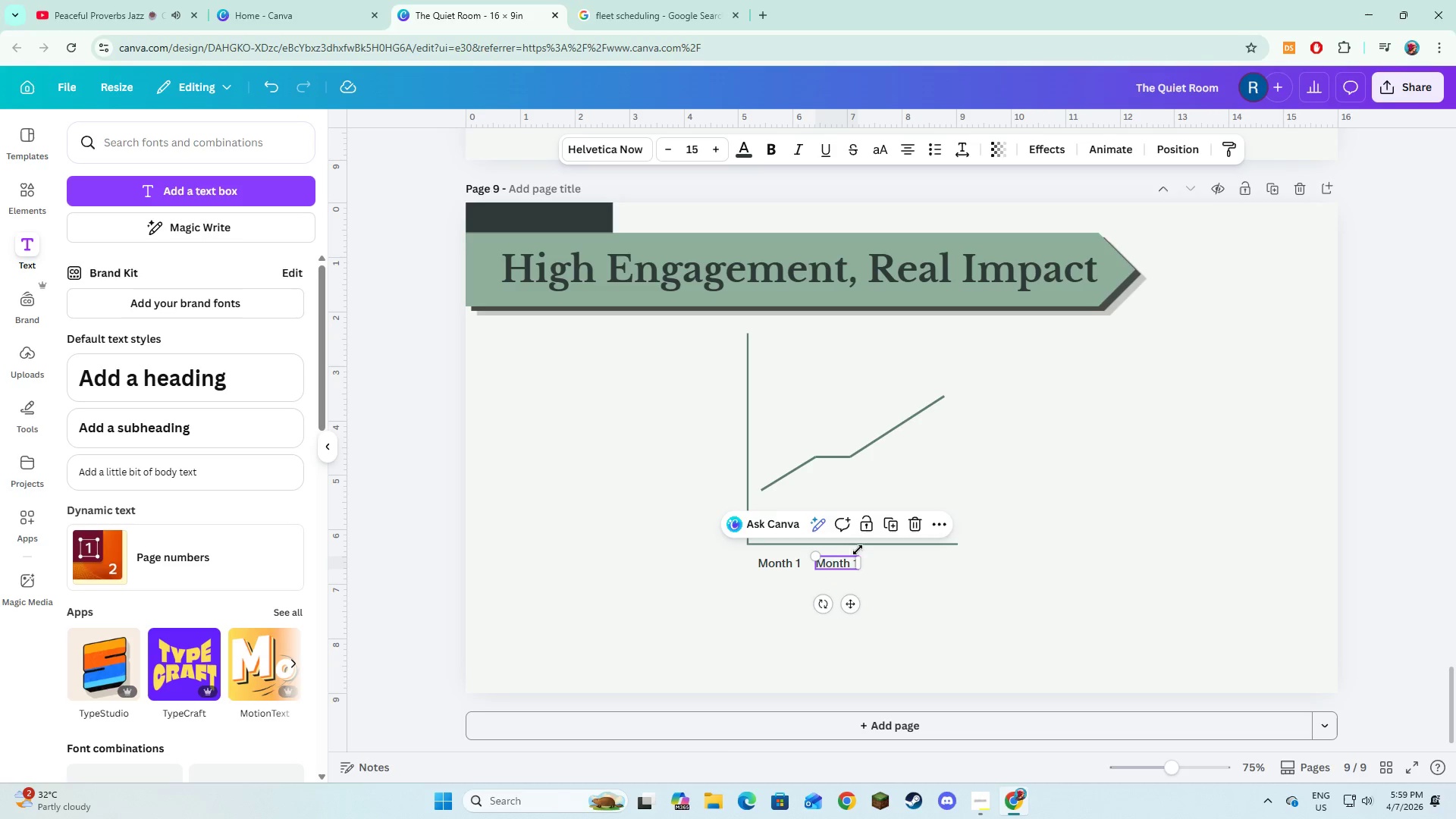 
left_click([833, 562])
 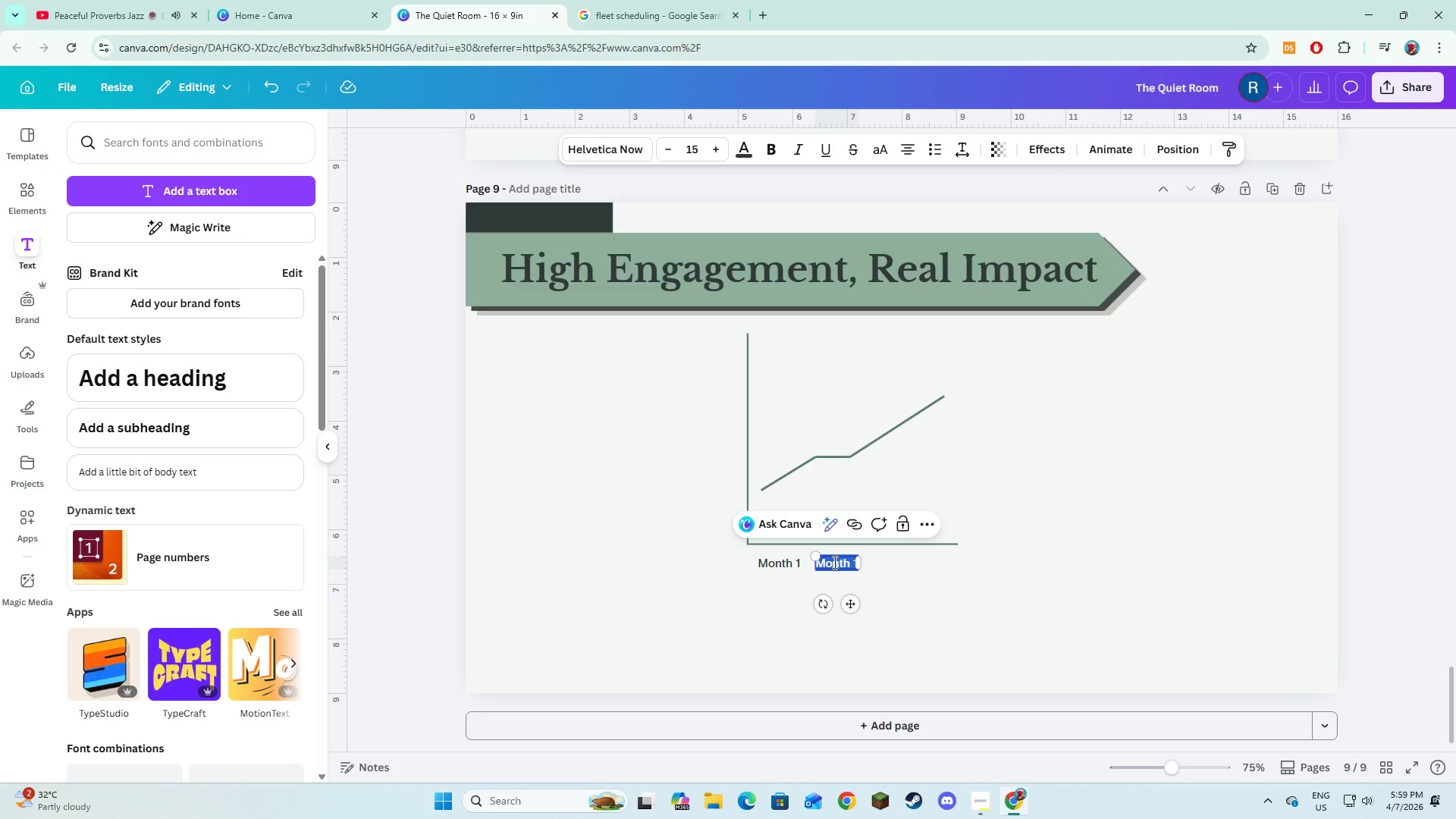 
type(Month 3)
 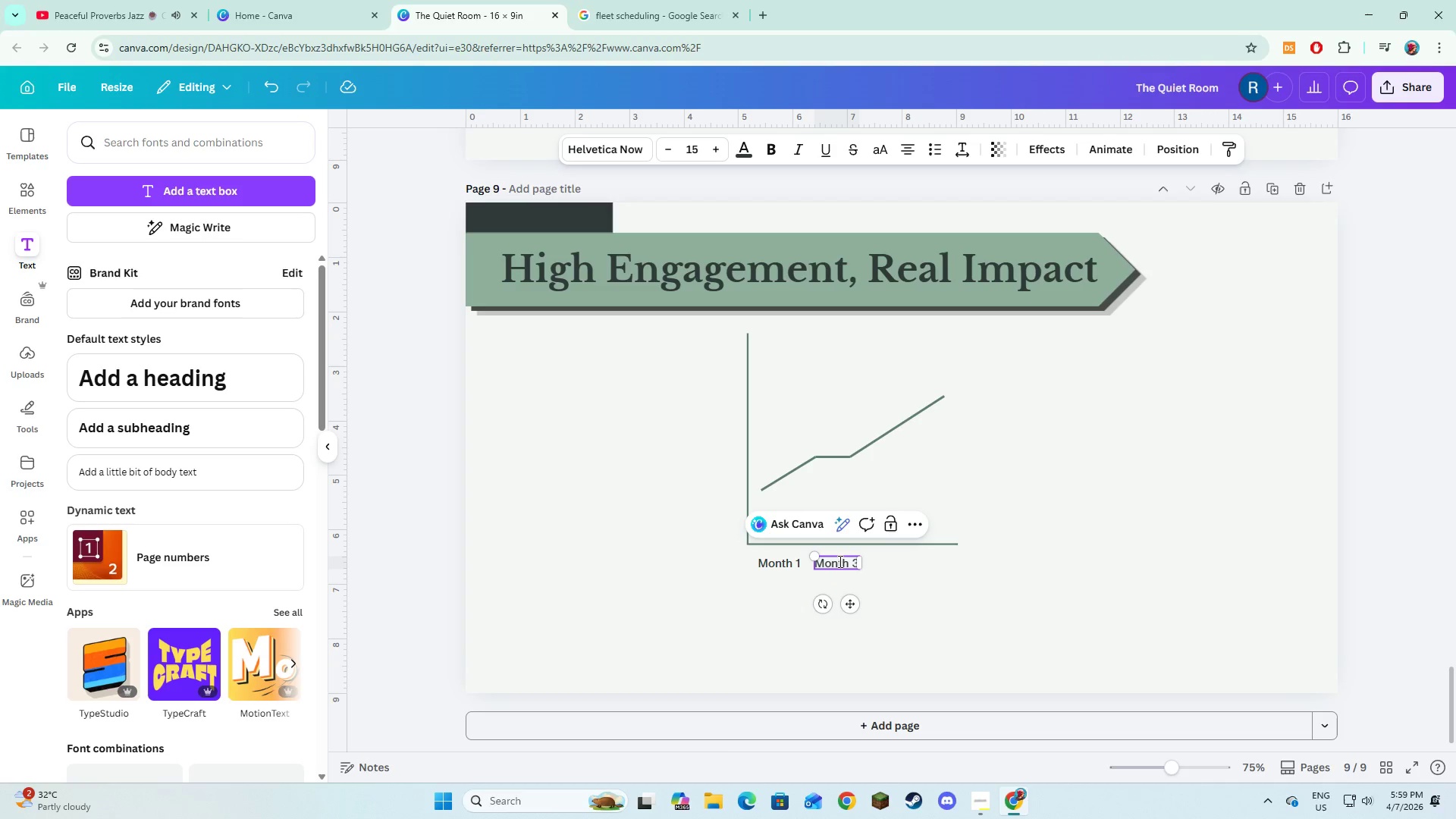 
left_click([961, 579])
 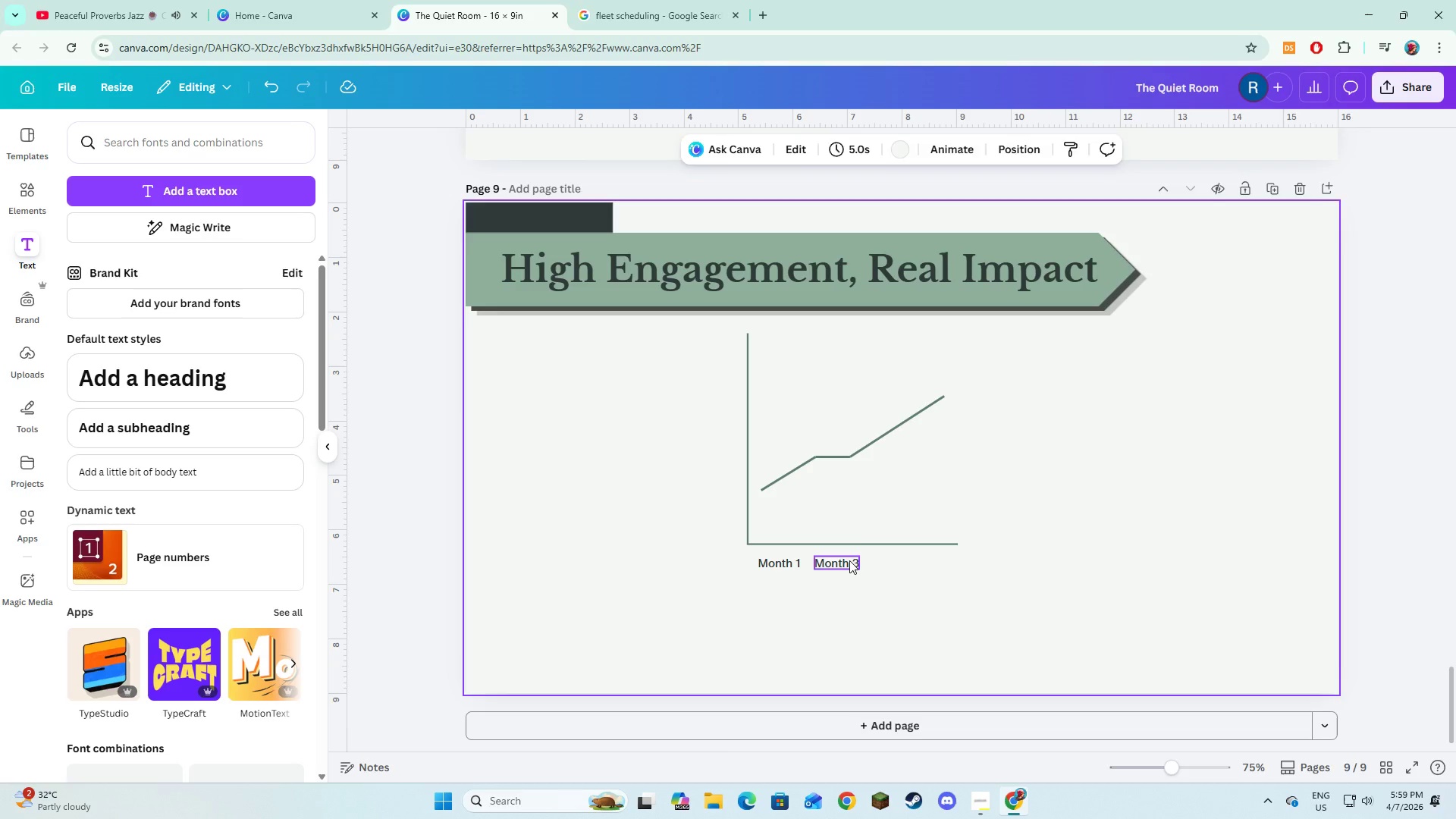 
left_click([849, 560])
 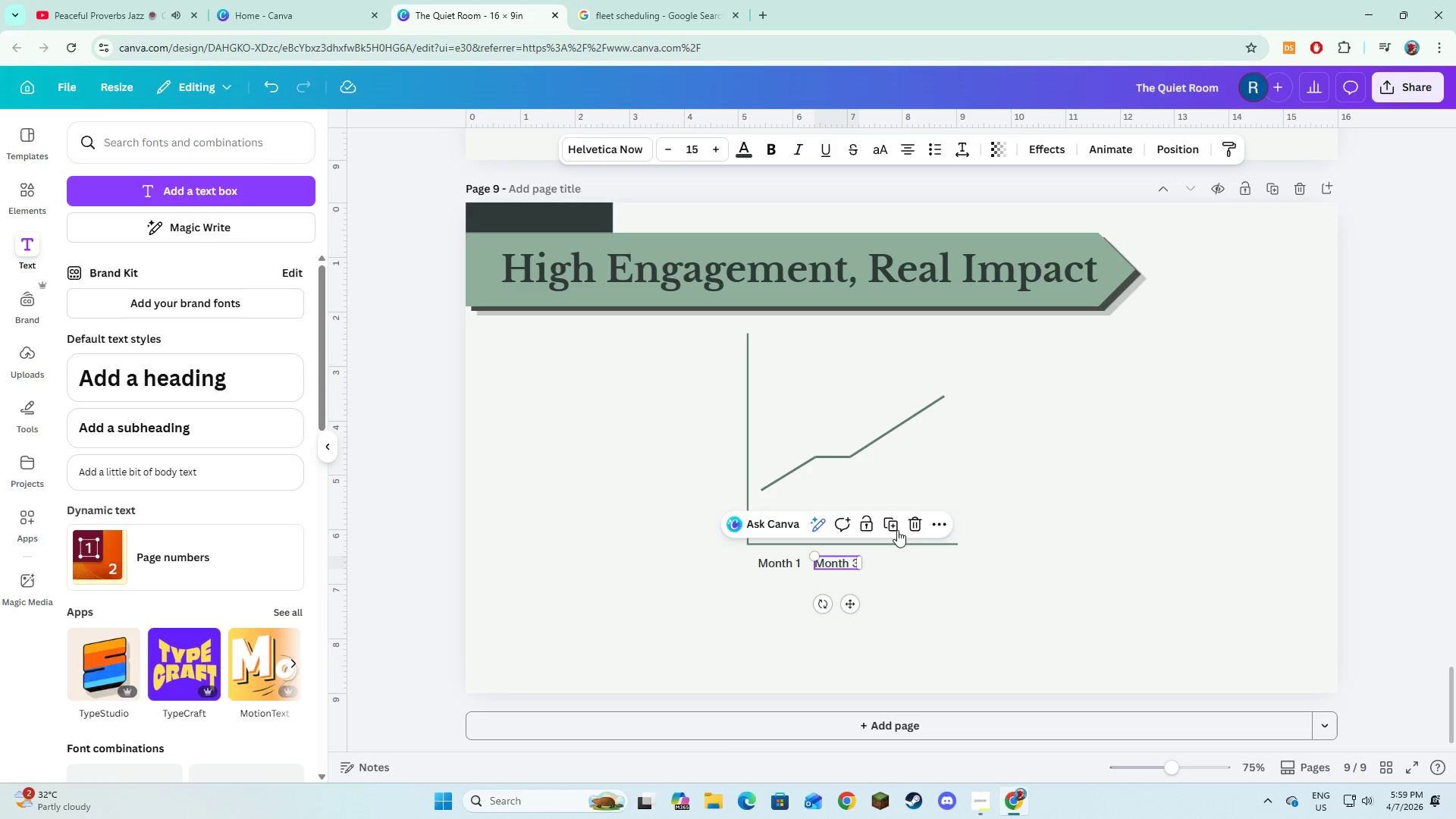 
left_click([895, 529])
 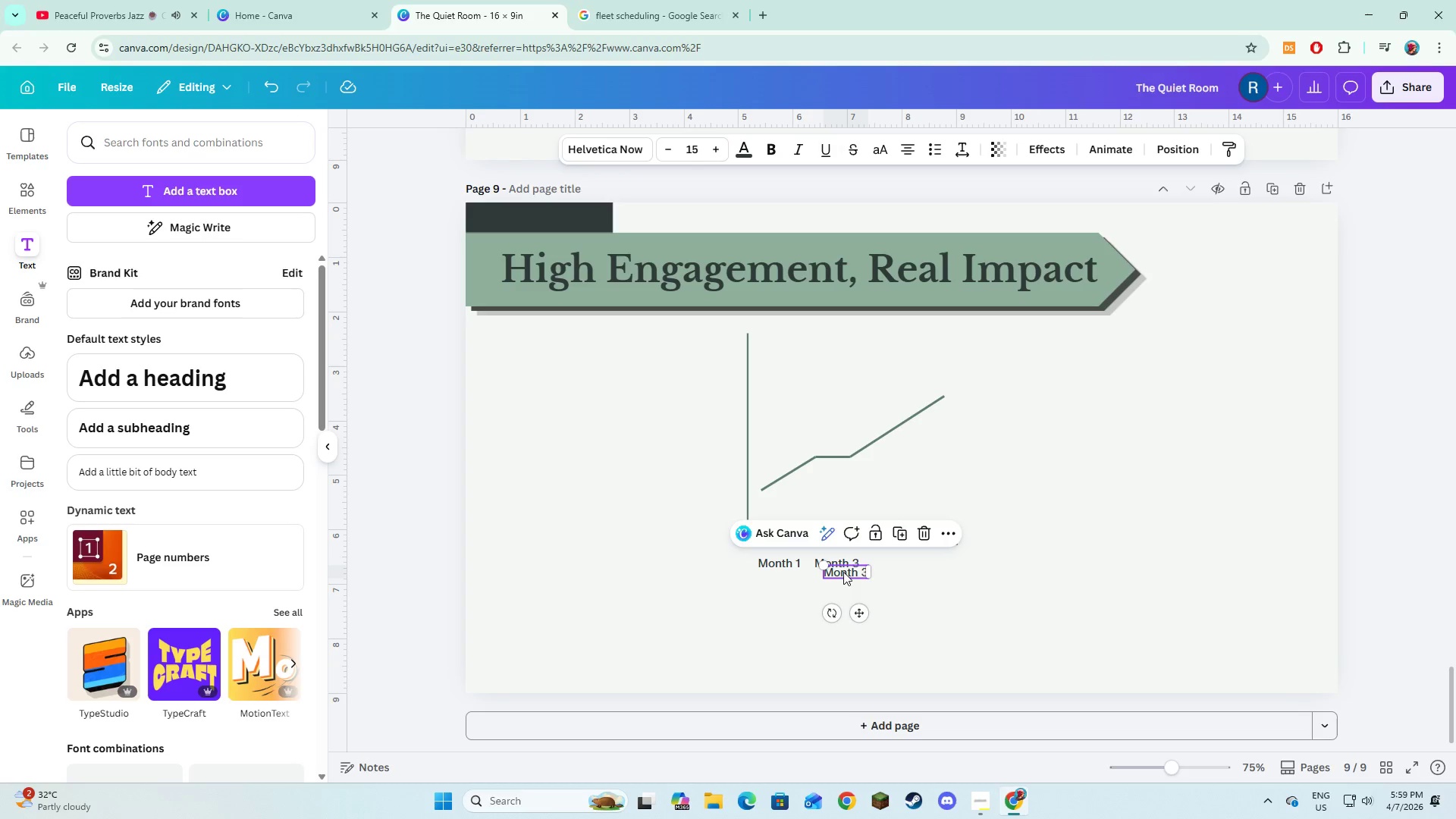 
left_click_drag(start_coordinate=[843, 571], to_coordinate=[938, 562])
 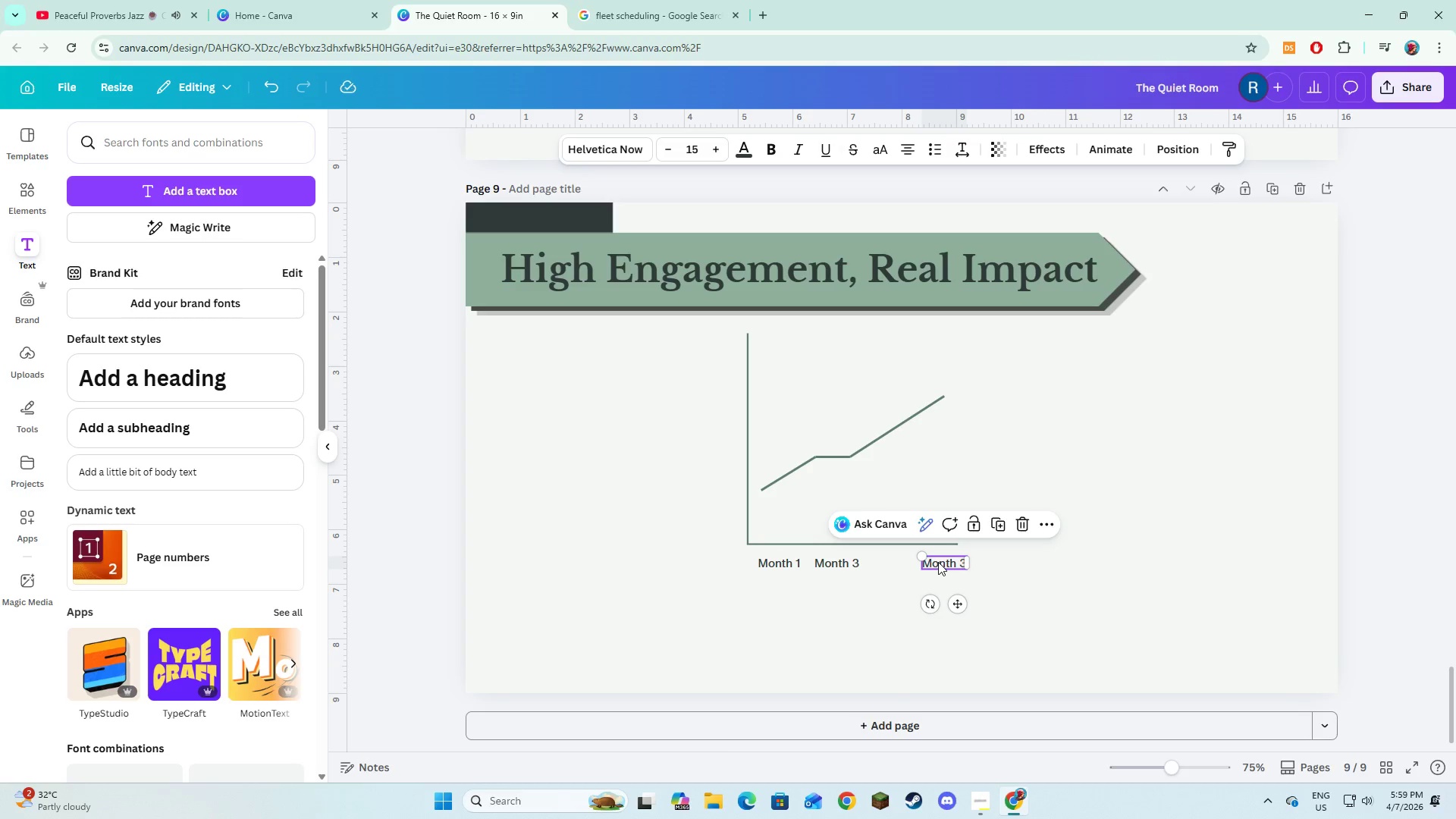 
left_click([938, 562])
 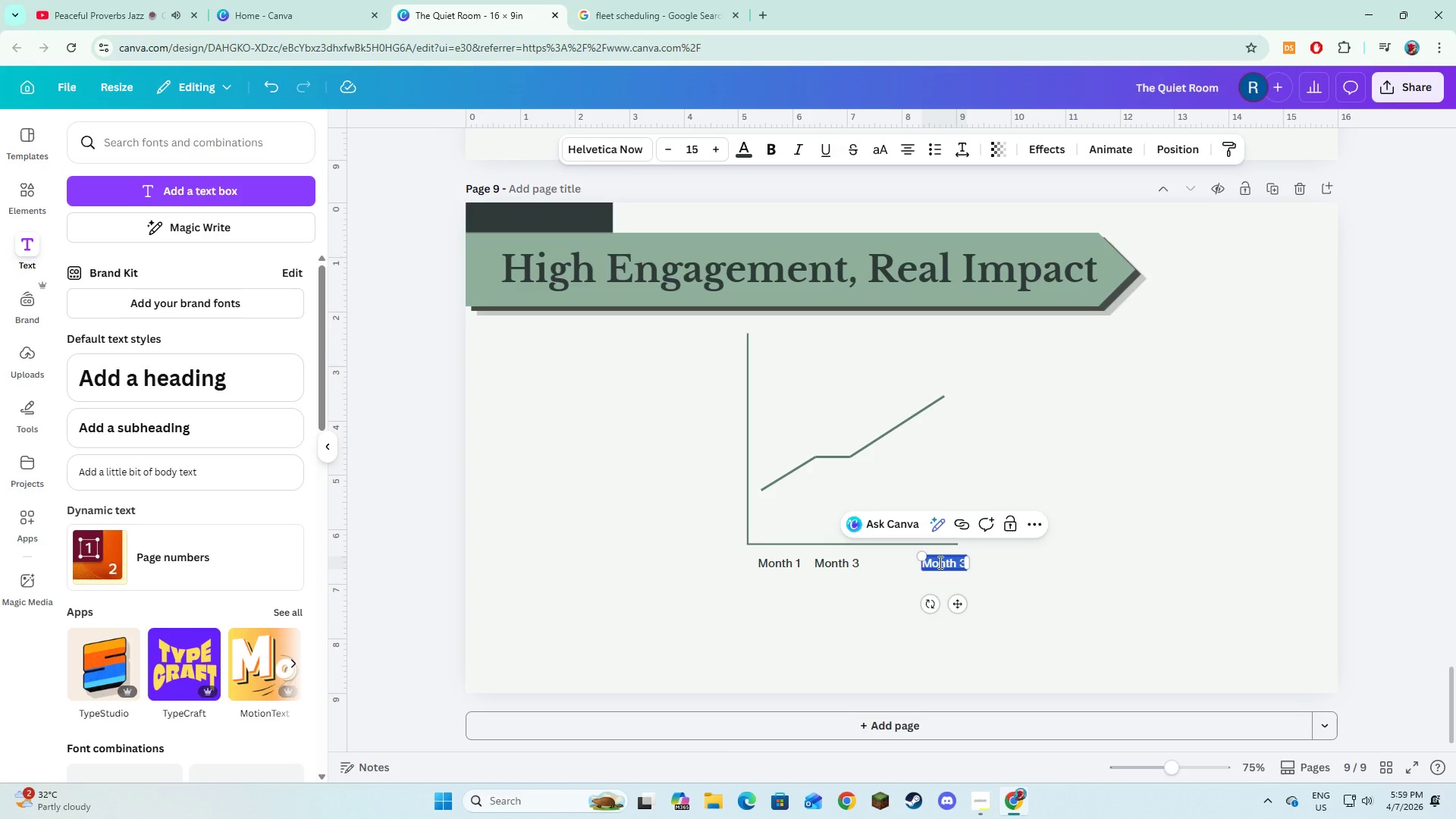 
type(Month 6)
 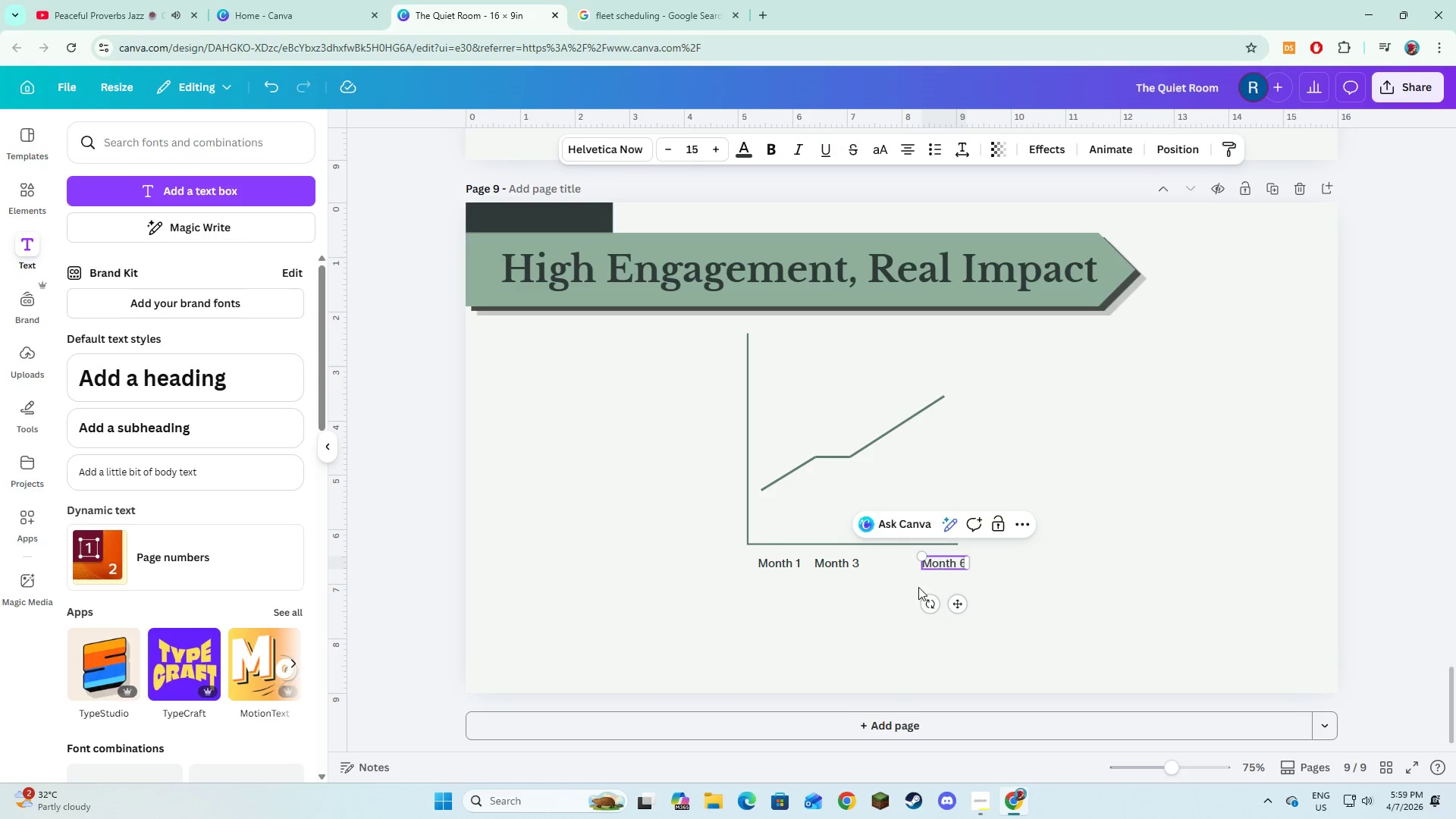 
left_click([912, 595])
 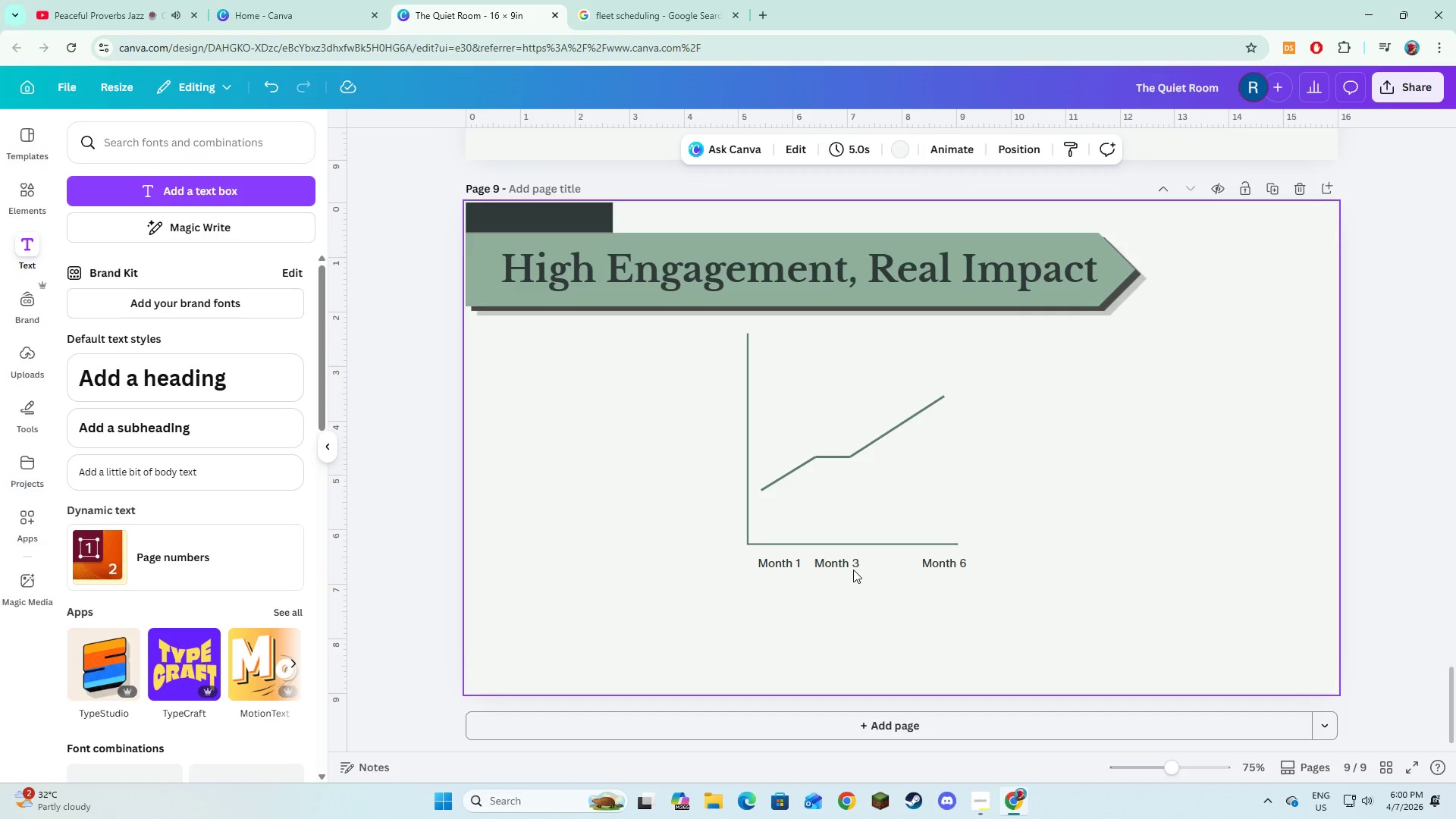 
left_click([855, 564])
 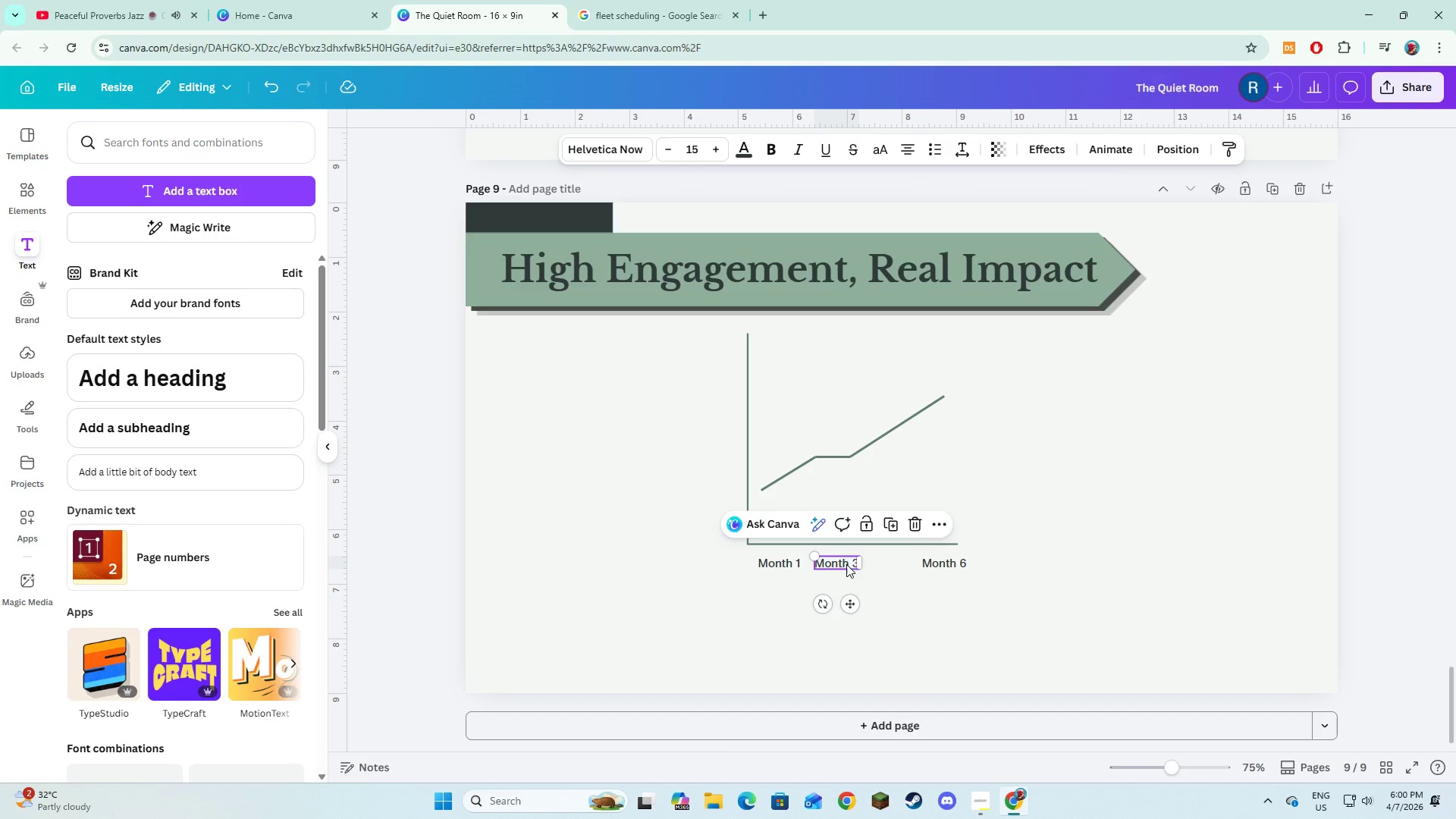 
left_click_drag(start_coordinate=[846, 564], to_coordinate=[858, 565])
 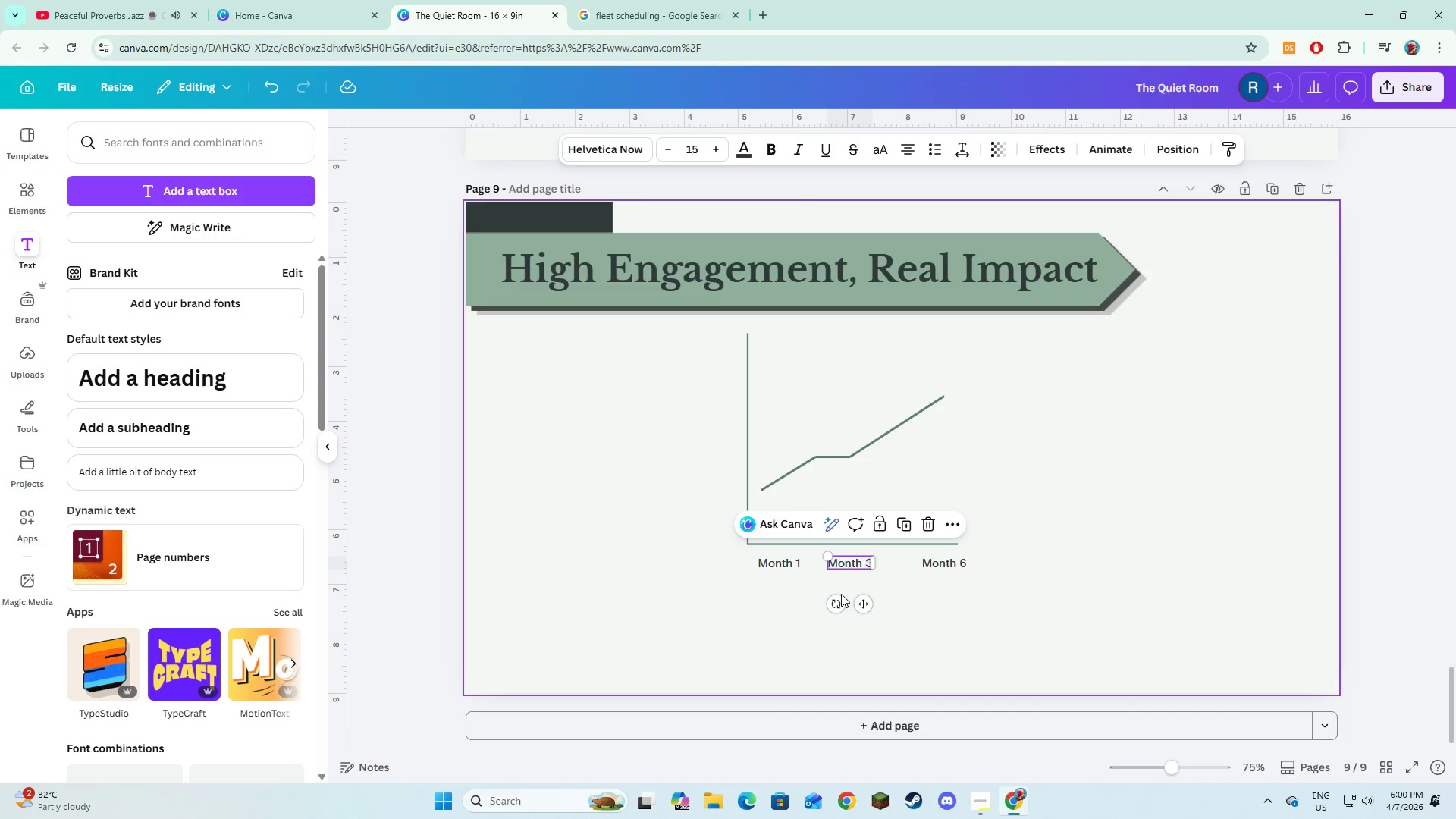 
left_click([841, 594])
 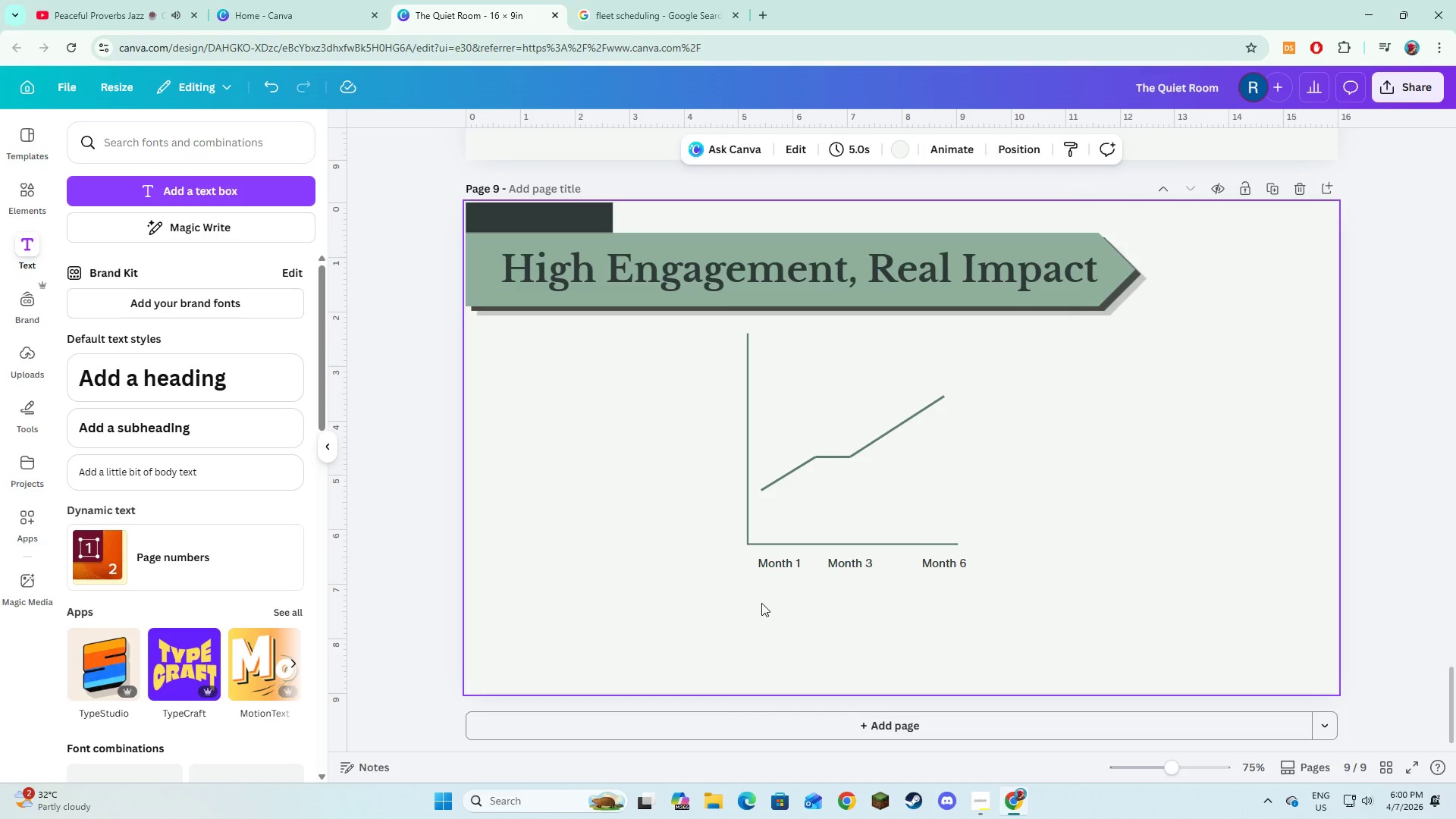 
left_click([761, 603])
 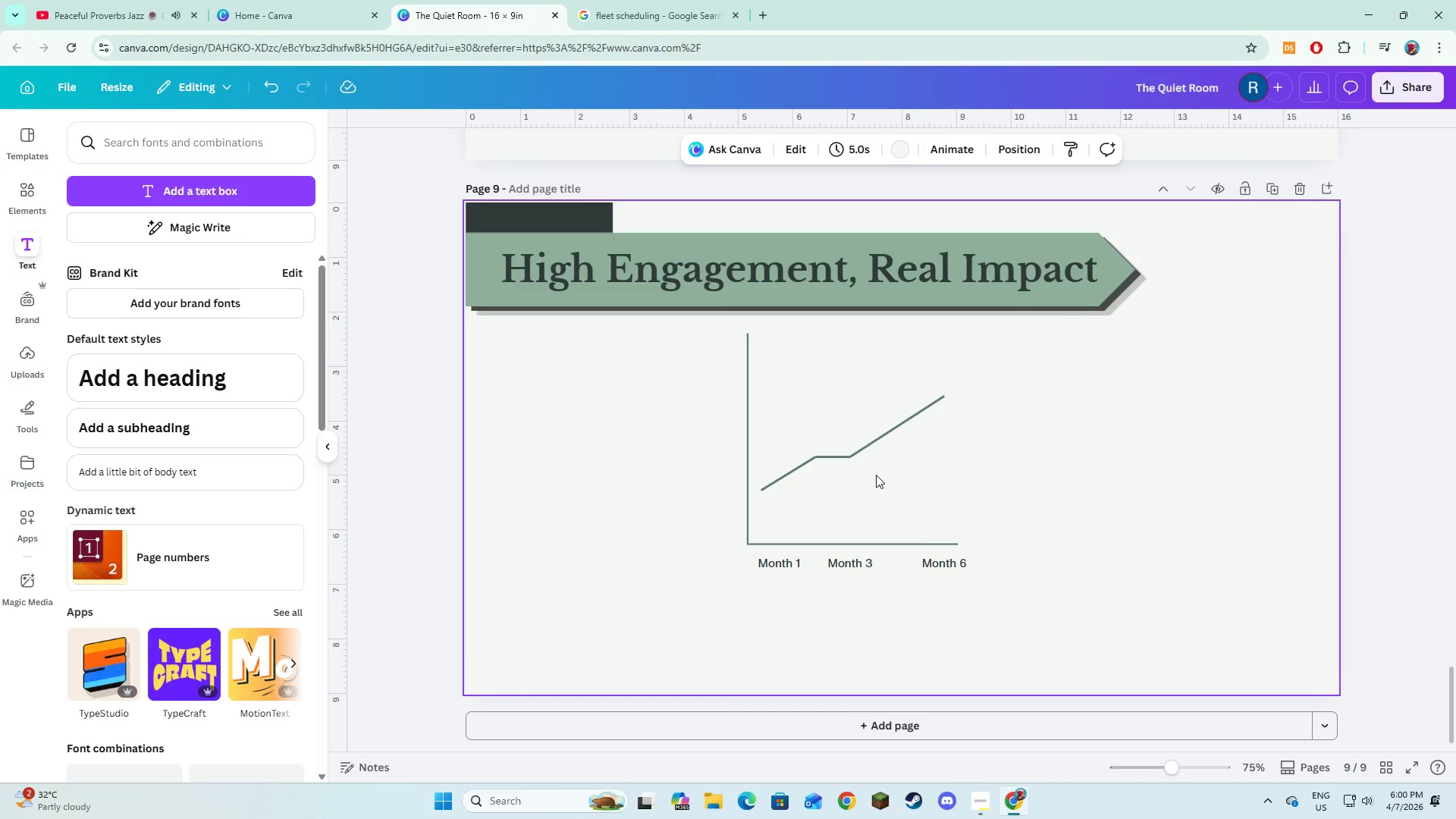 
left_click([786, 472])
 